 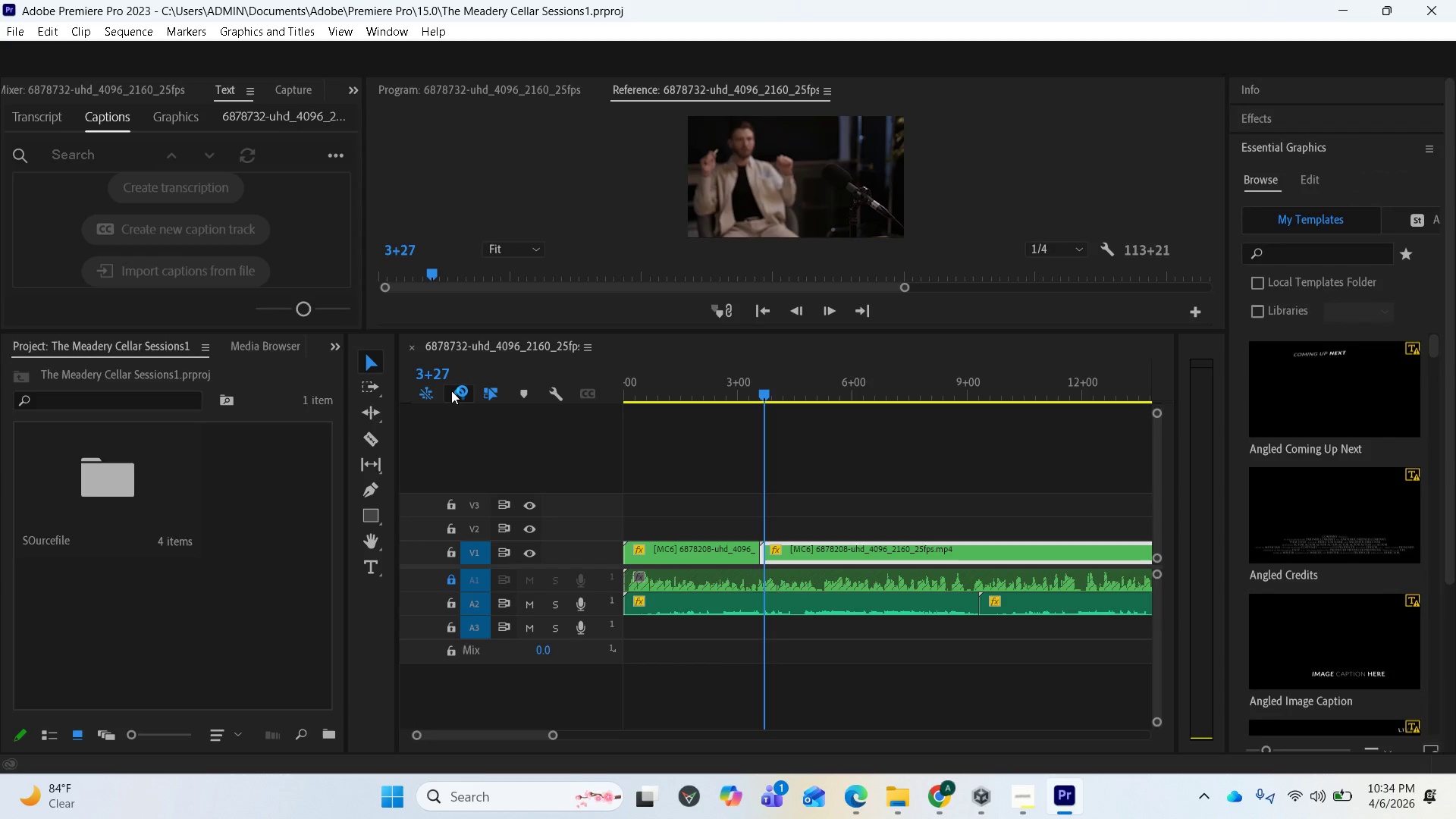 
left_click([464, 90])
 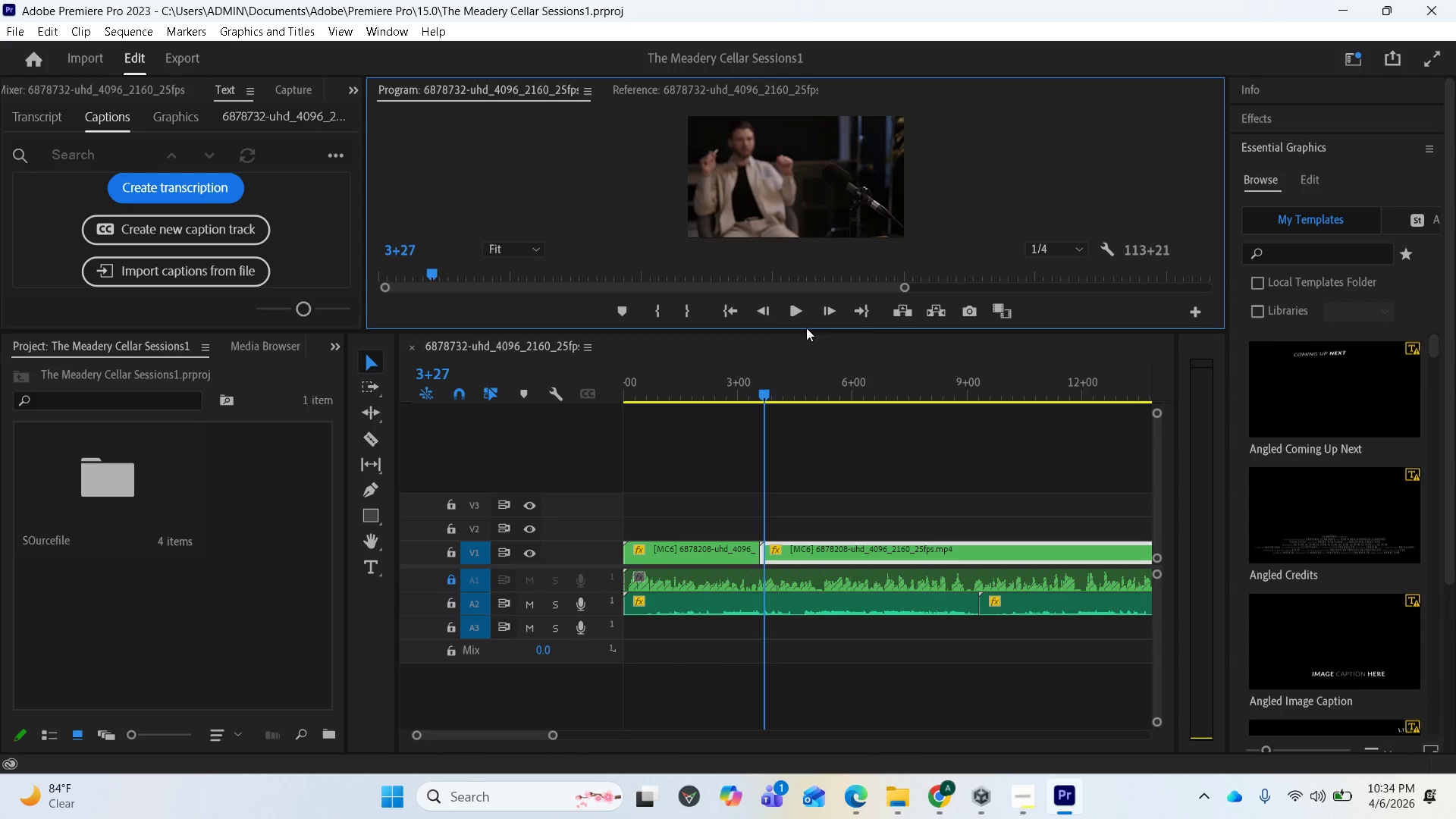 
left_click_drag(start_coordinate=[807, 333], to_coordinate=[795, 454])
 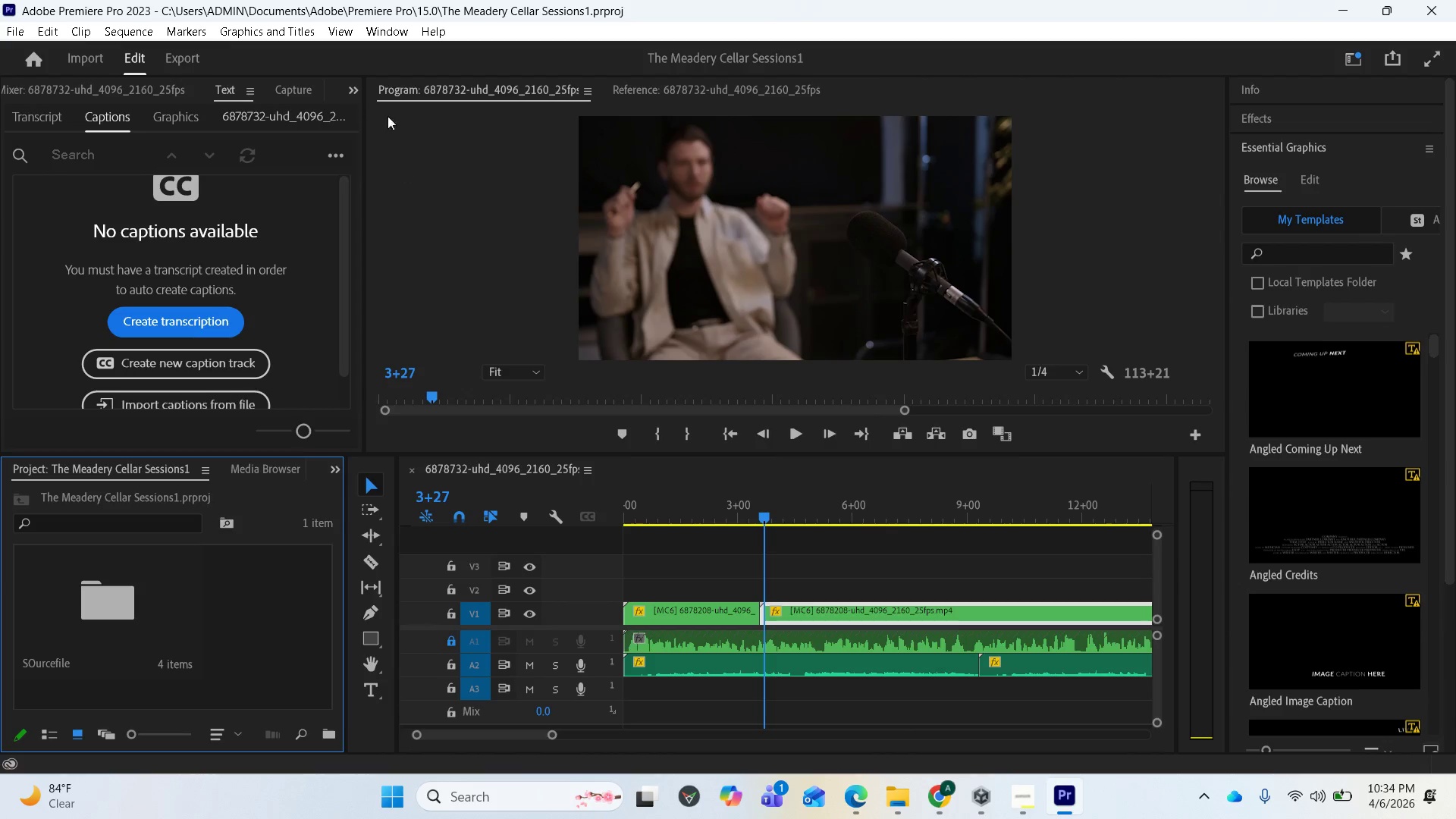 
left_click_drag(start_coordinate=[346, 87], to_coordinate=[350, 92])
 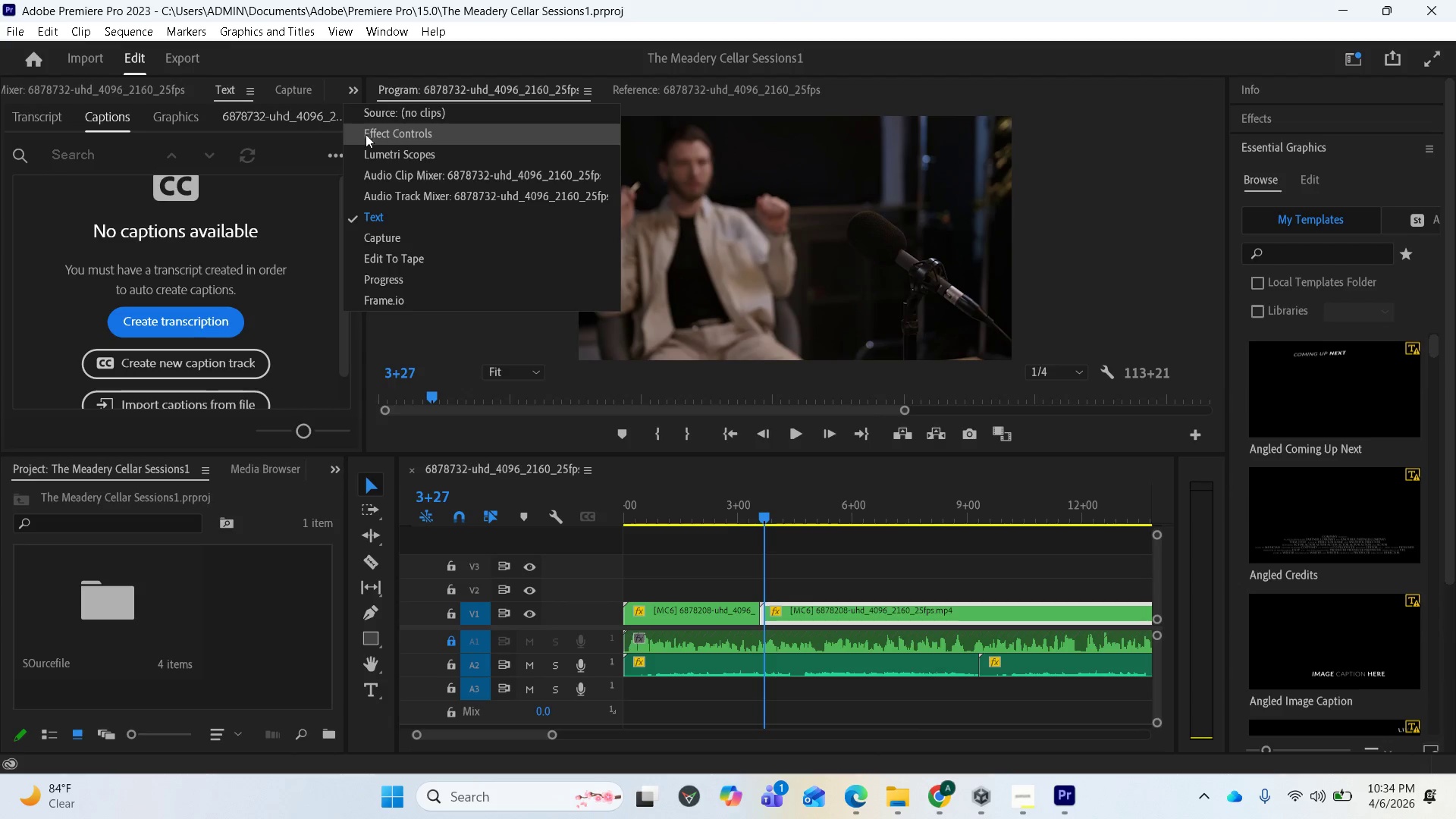 
left_click([367, 136])
 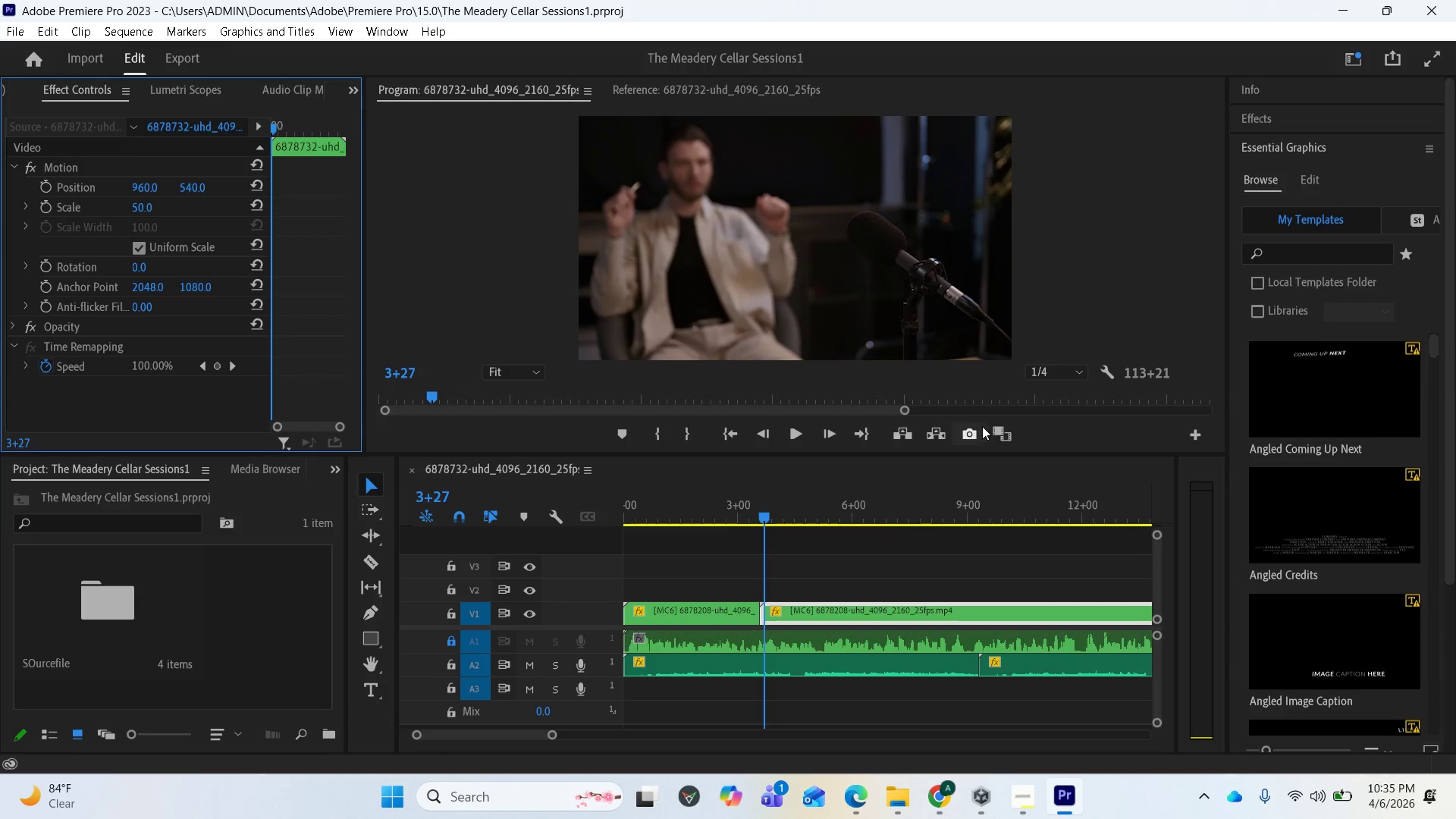 
left_click([1194, 435])
 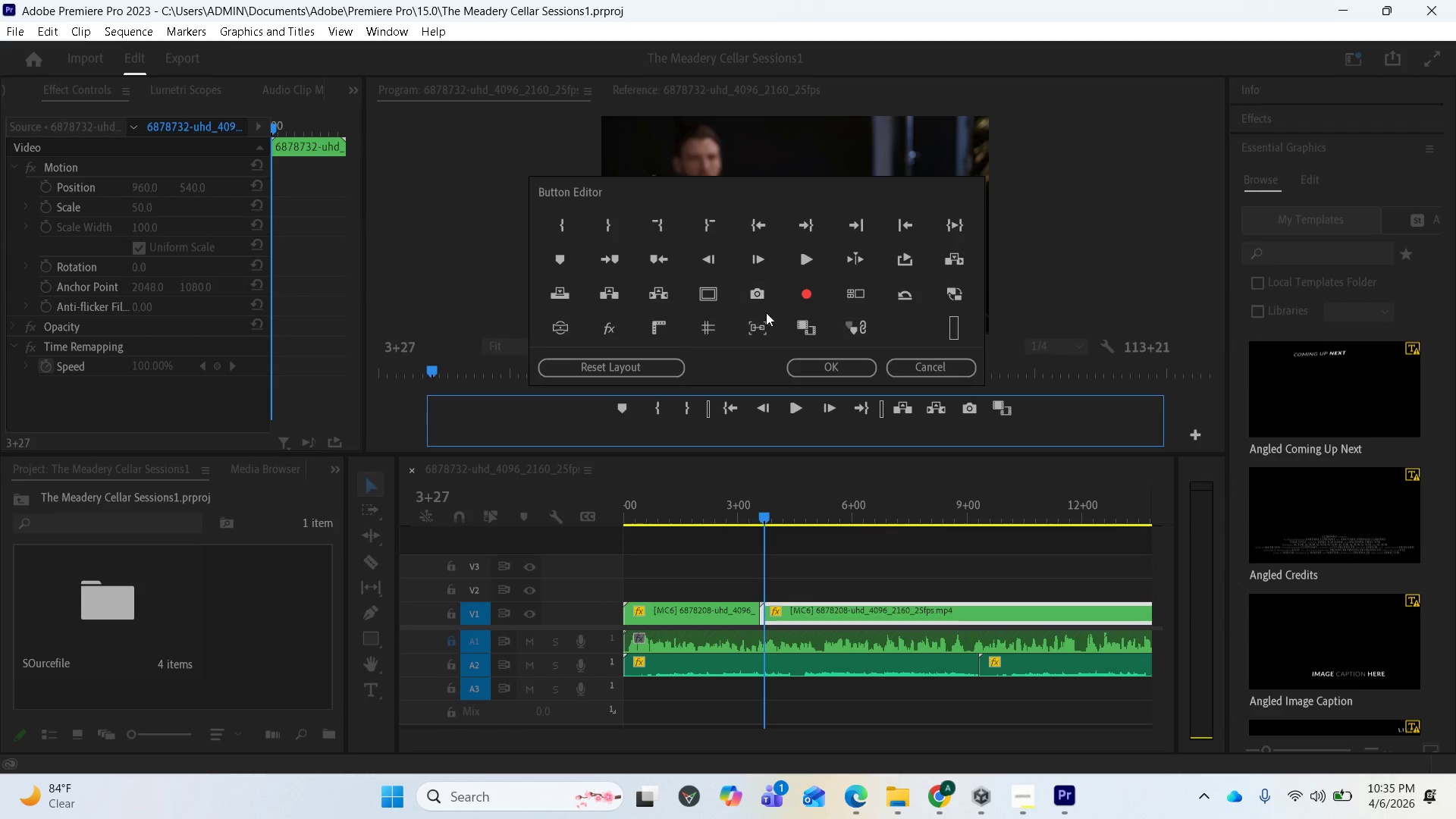 
left_click_drag(start_coordinate=[803, 331], to_coordinate=[981, 440])
 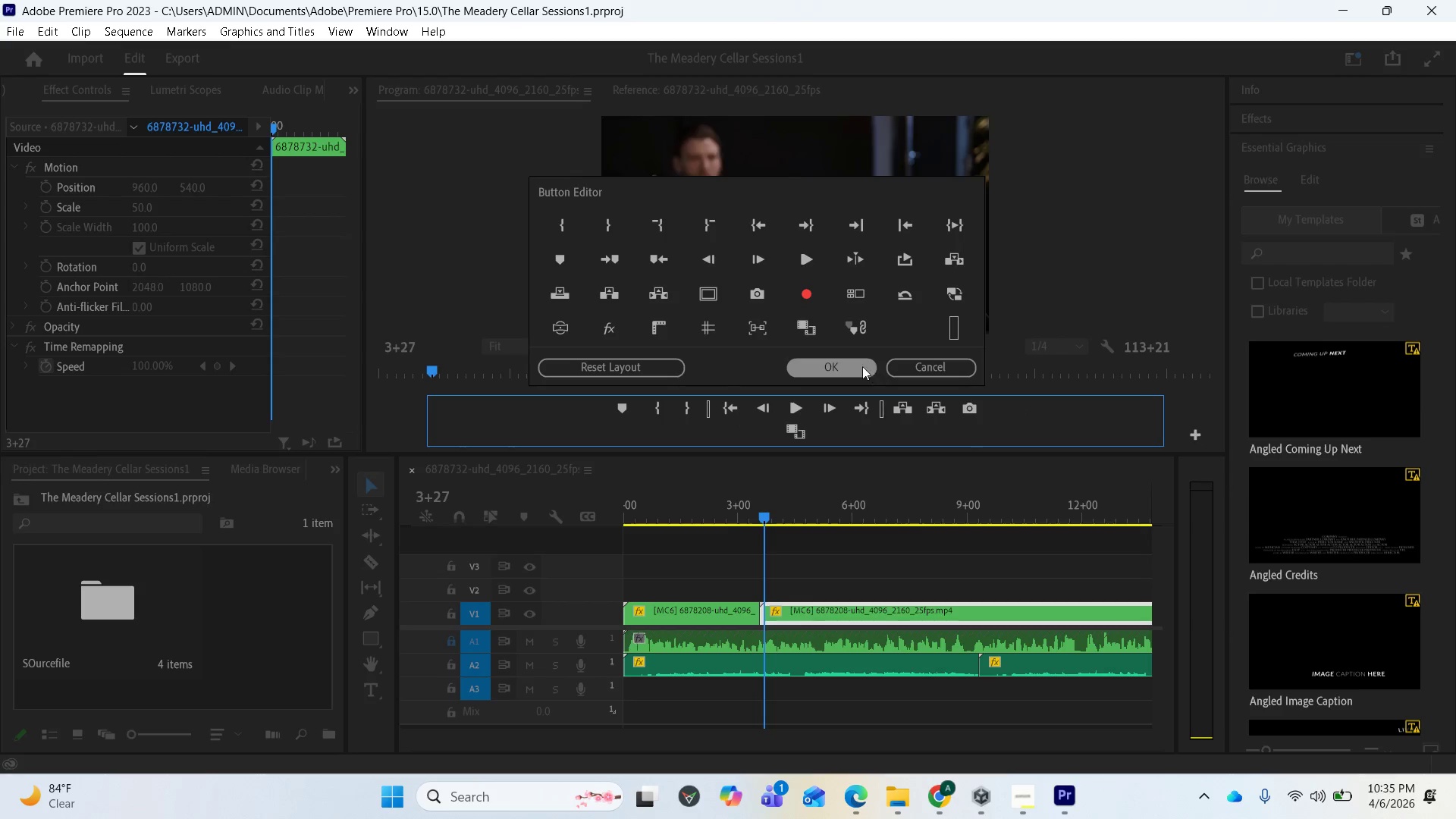 
left_click([845, 362])
 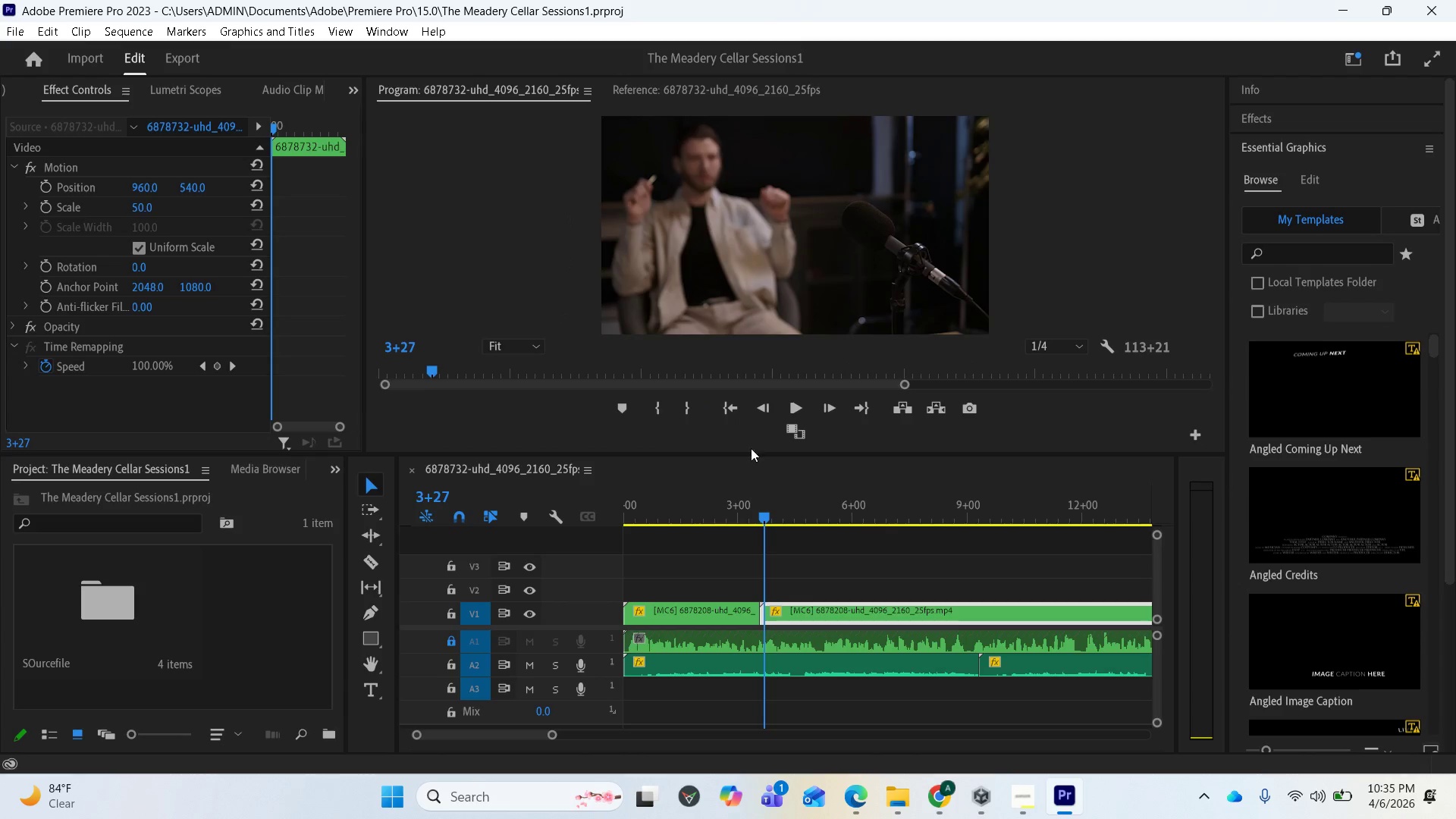 
mouse_move([794, 447])
 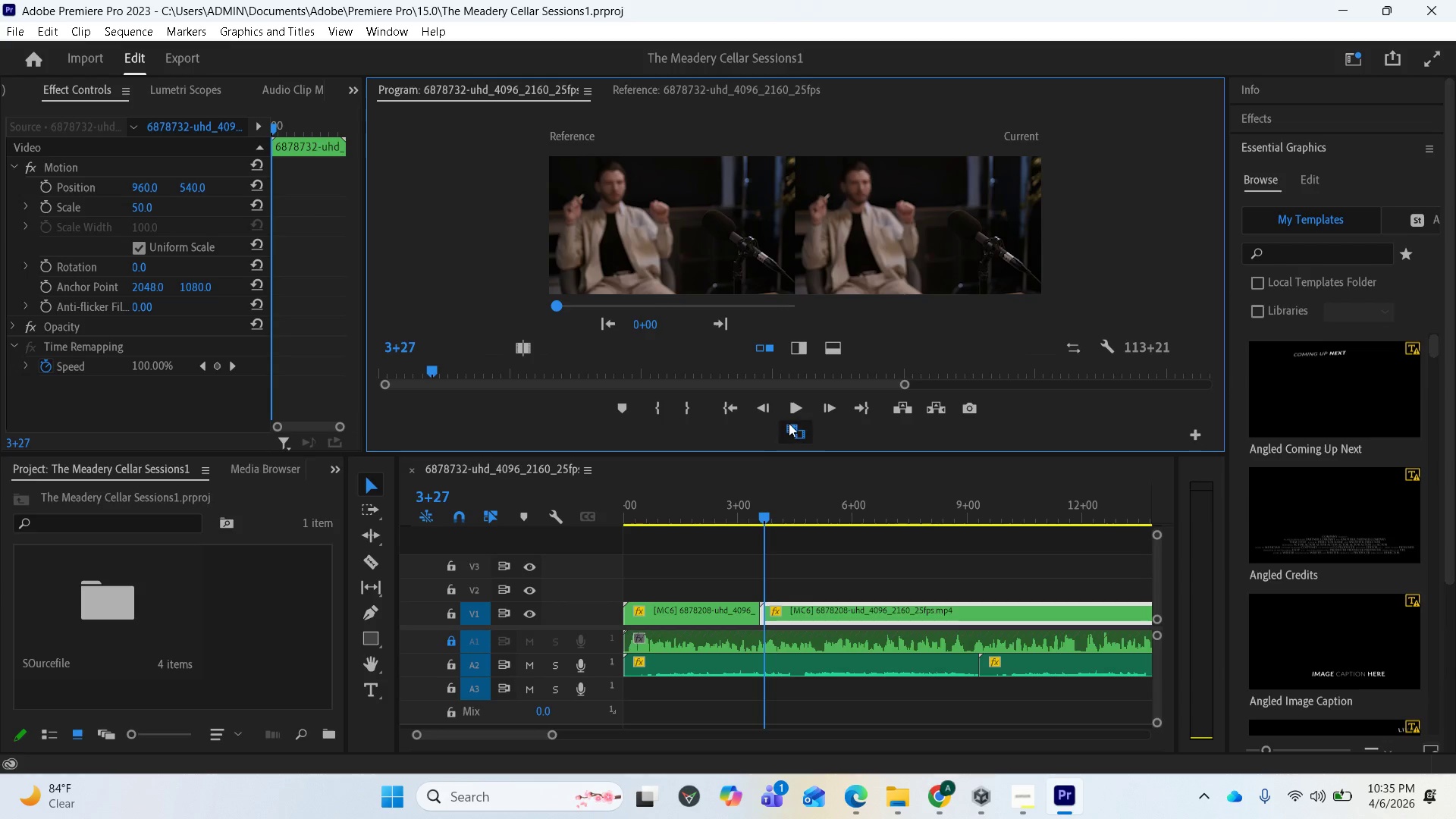 
wait(6.76)
 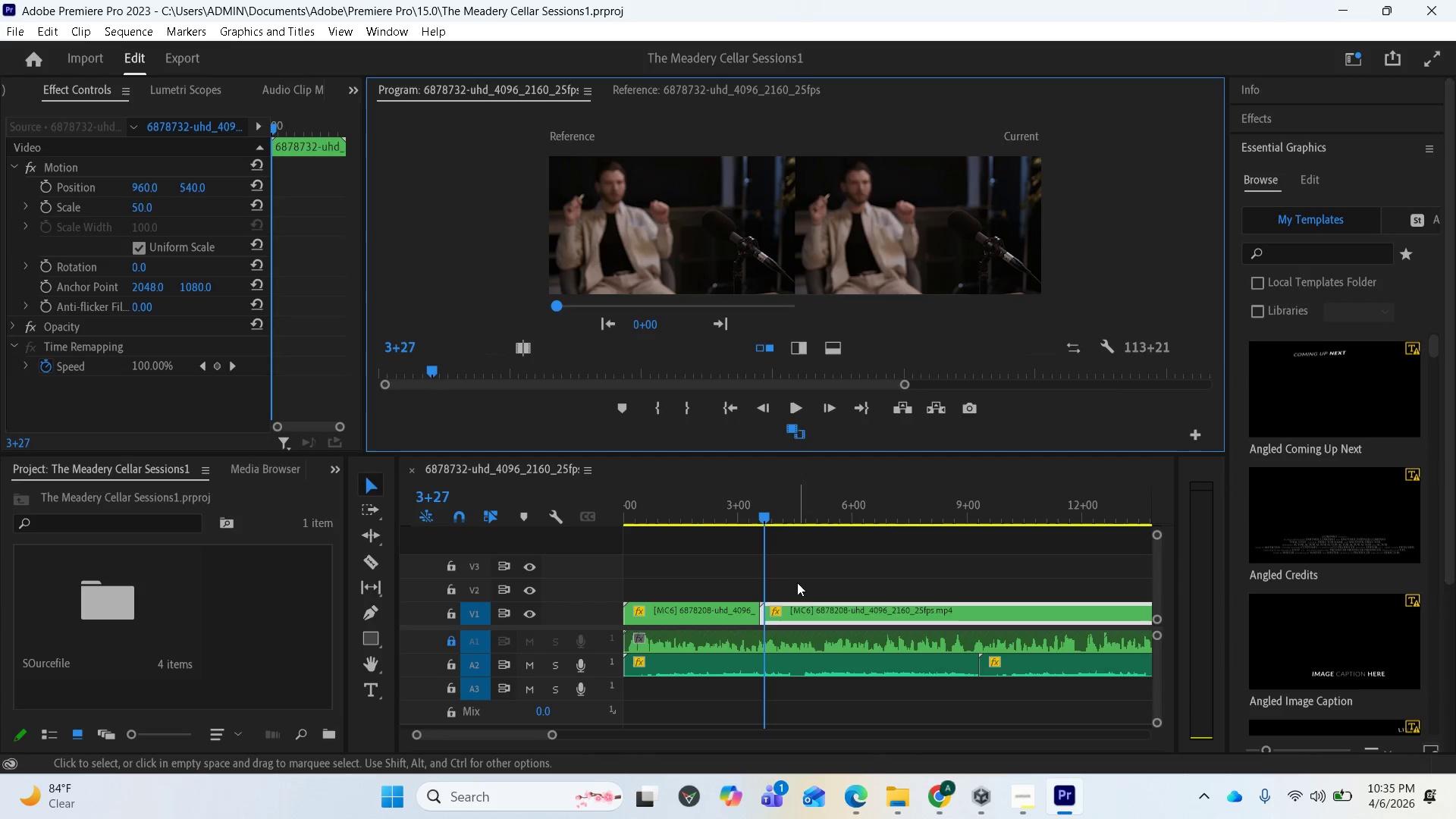 
left_click([811, 618])
 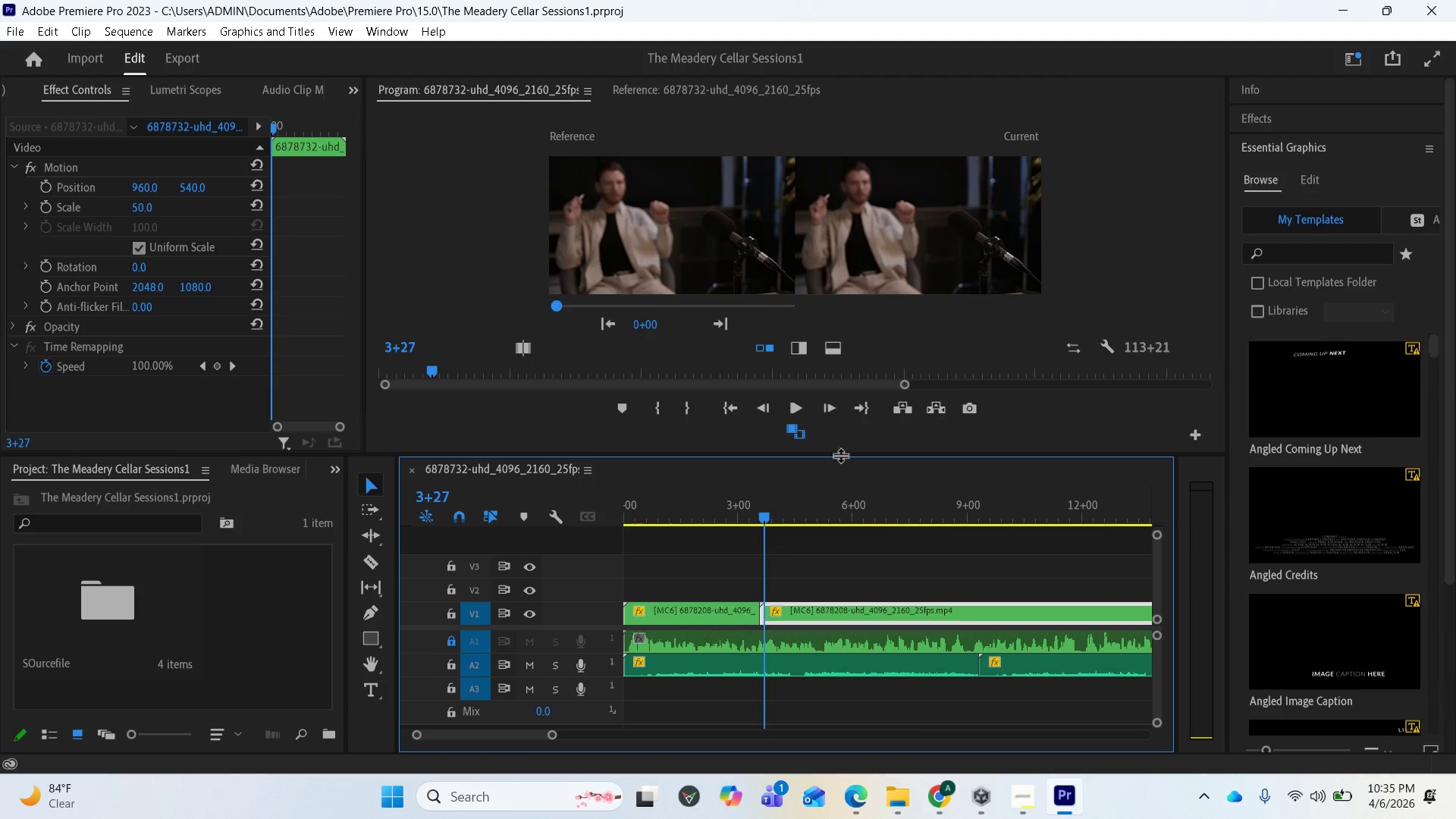 
wait(5.95)
 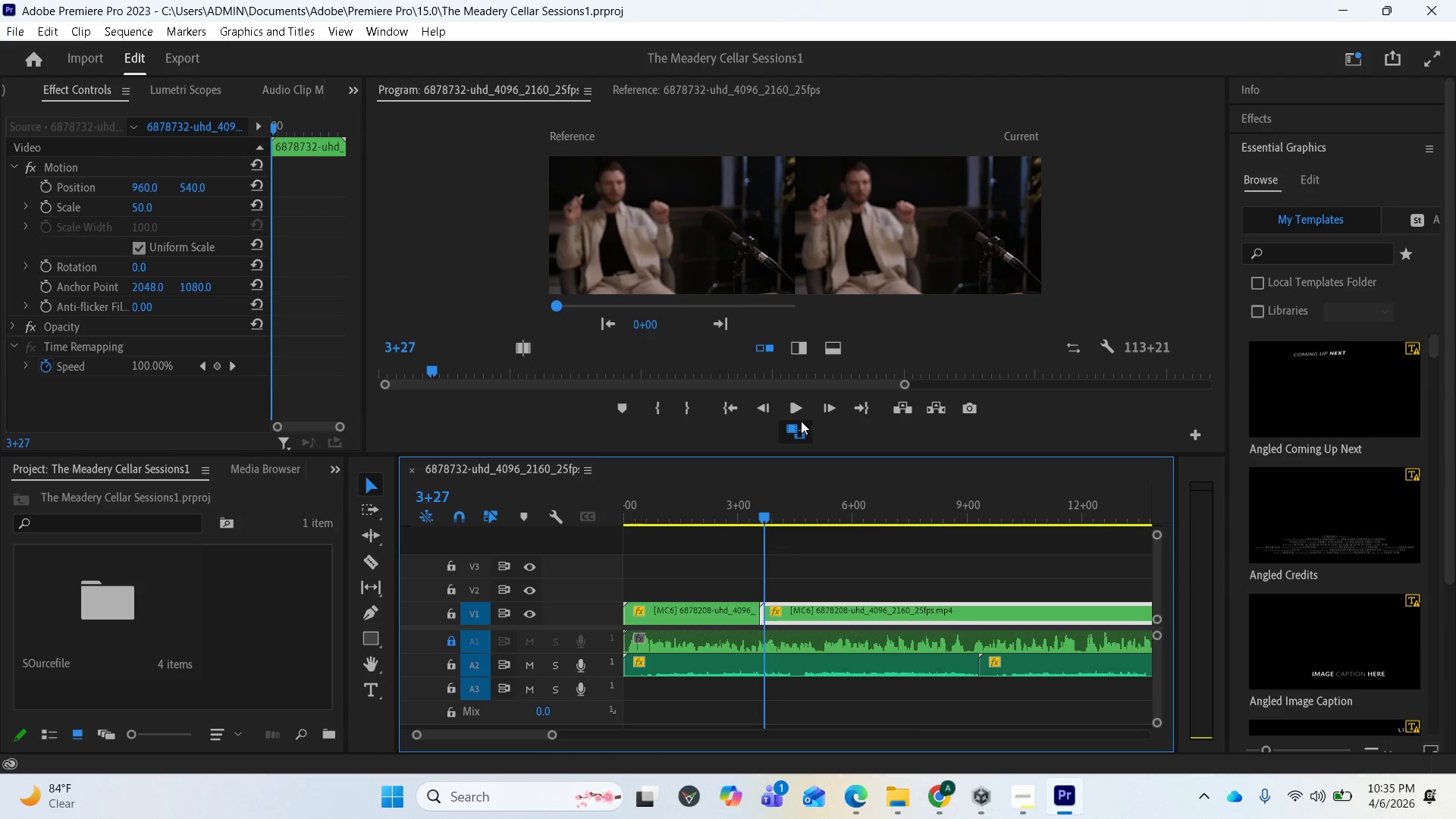 
left_click_drag(start_coordinate=[794, 456], to_coordinate=[799, 494])
 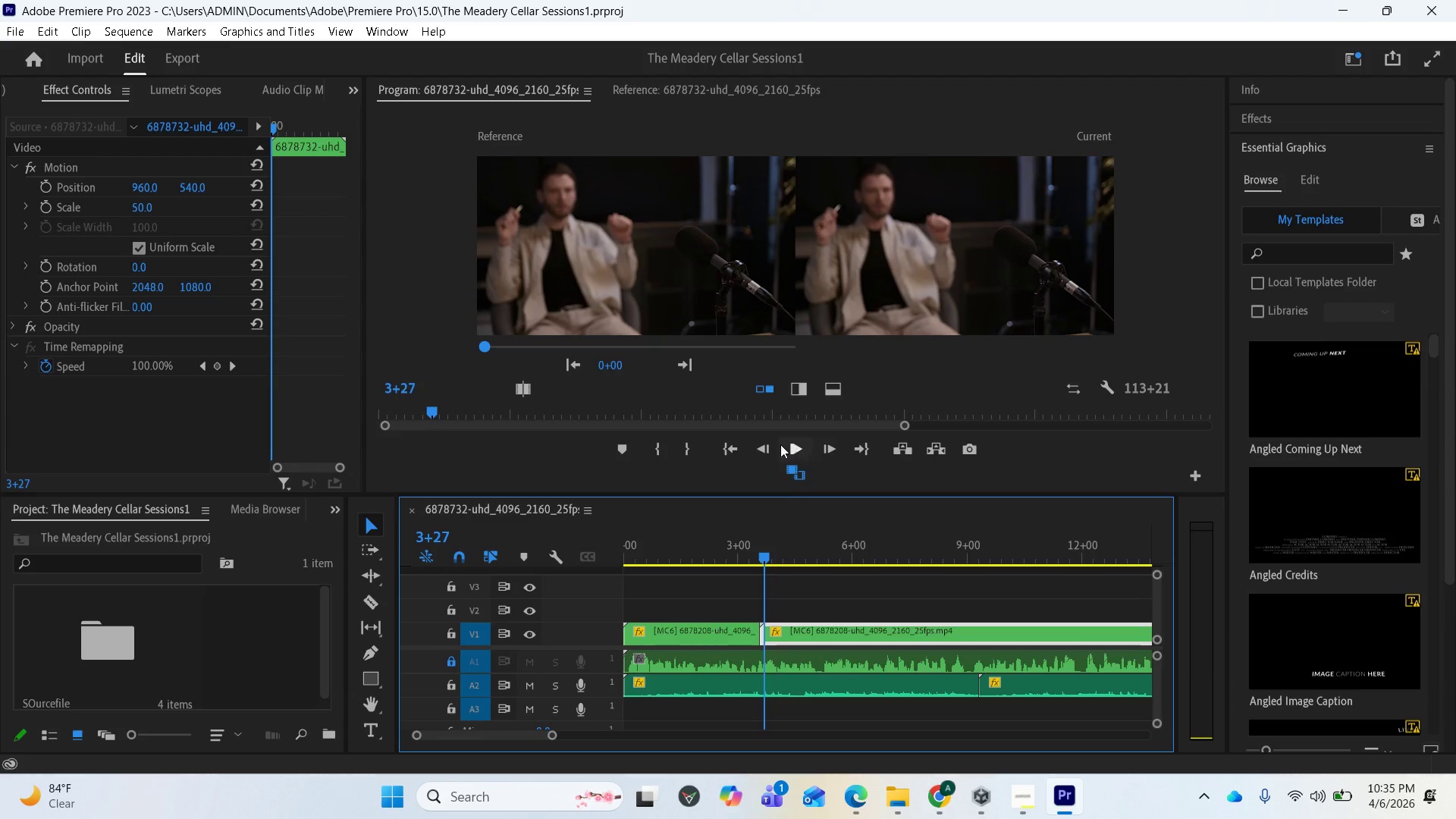 
left_click([699, 84])
 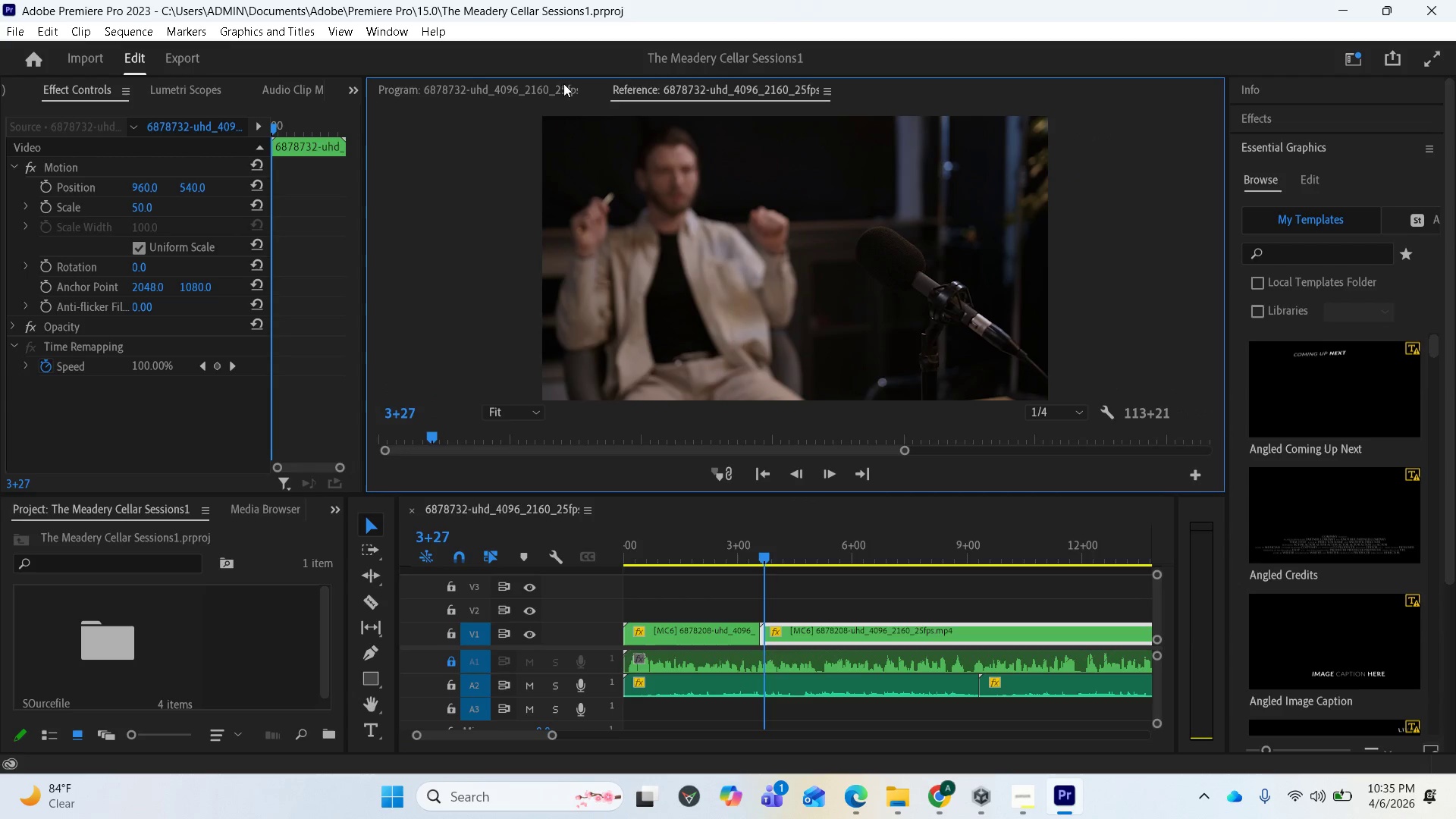 
left_click([550, 85])
 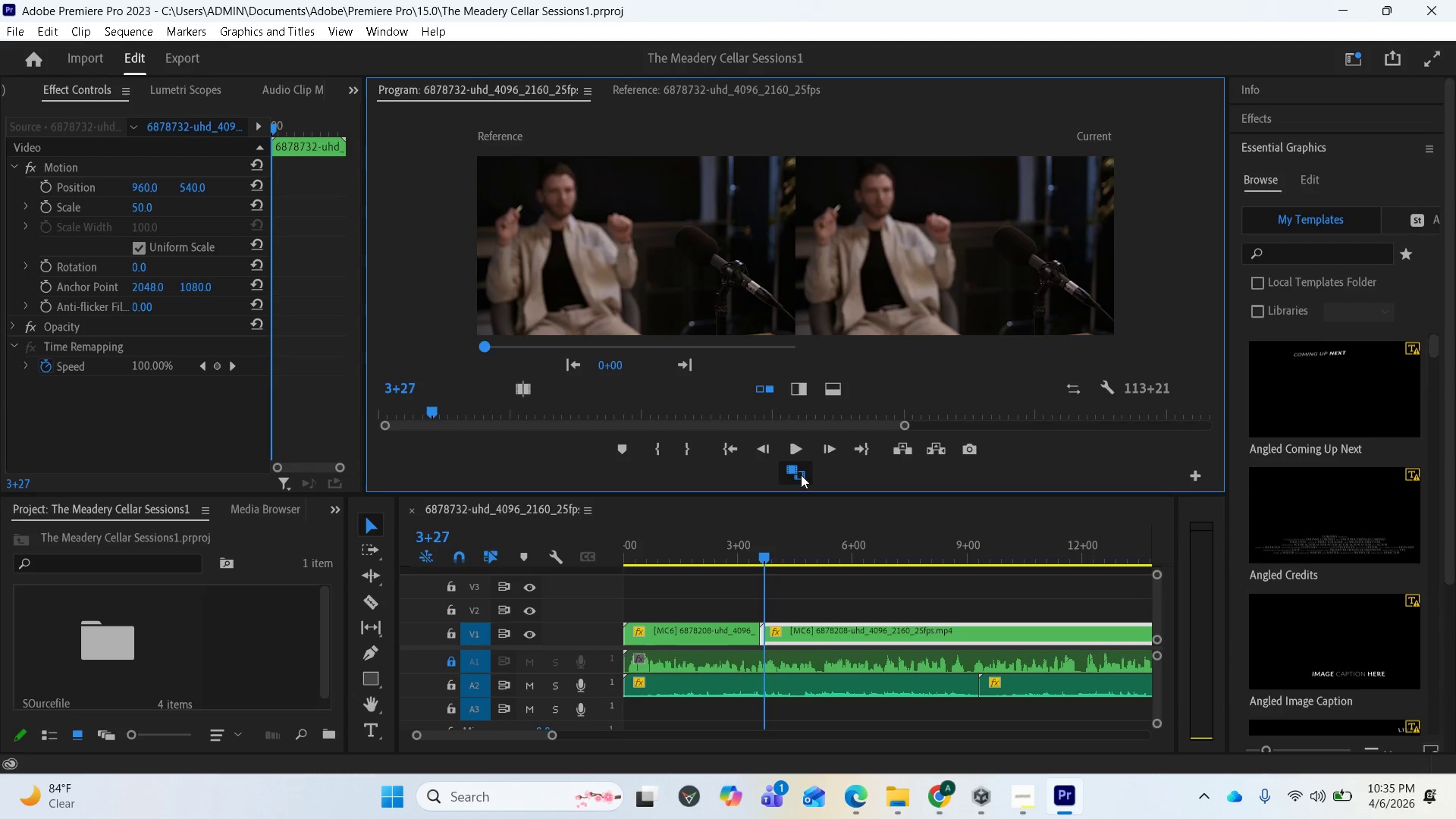 
double_click([782, 472])
 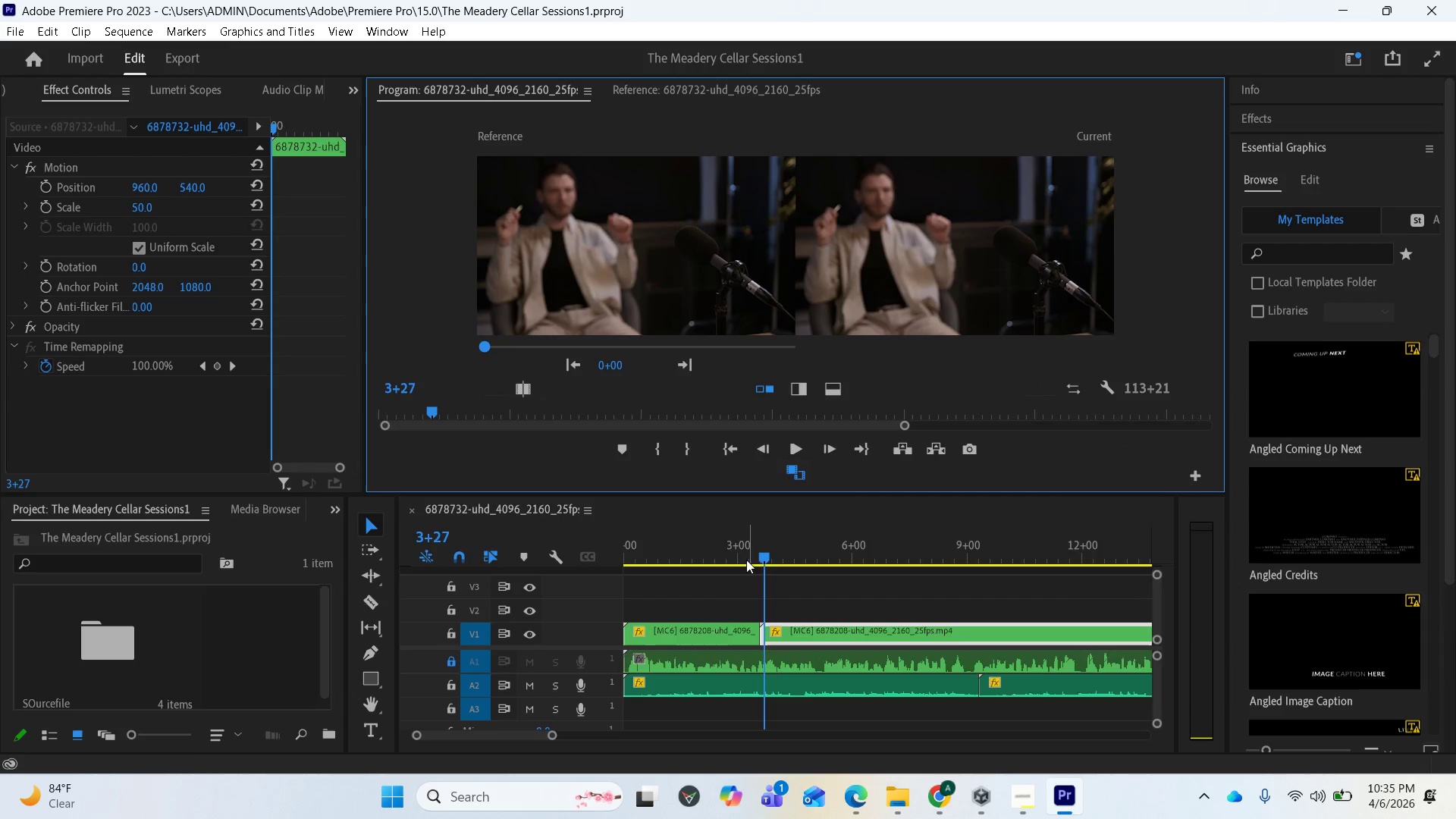 
scroll: coordinate [282, 628], scroll_direction: down, amount: 8.0
 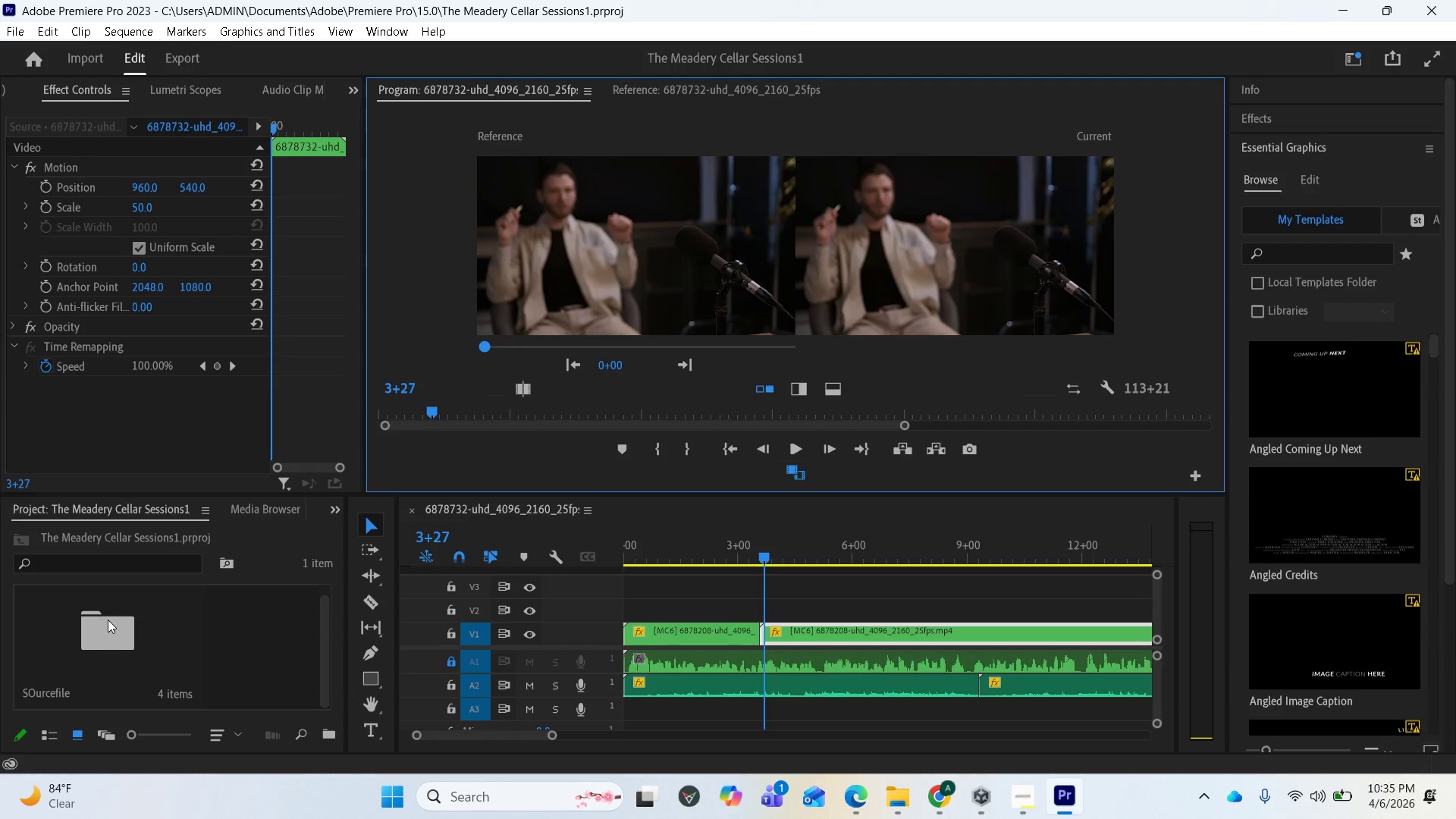 
double_click([108, 620])
 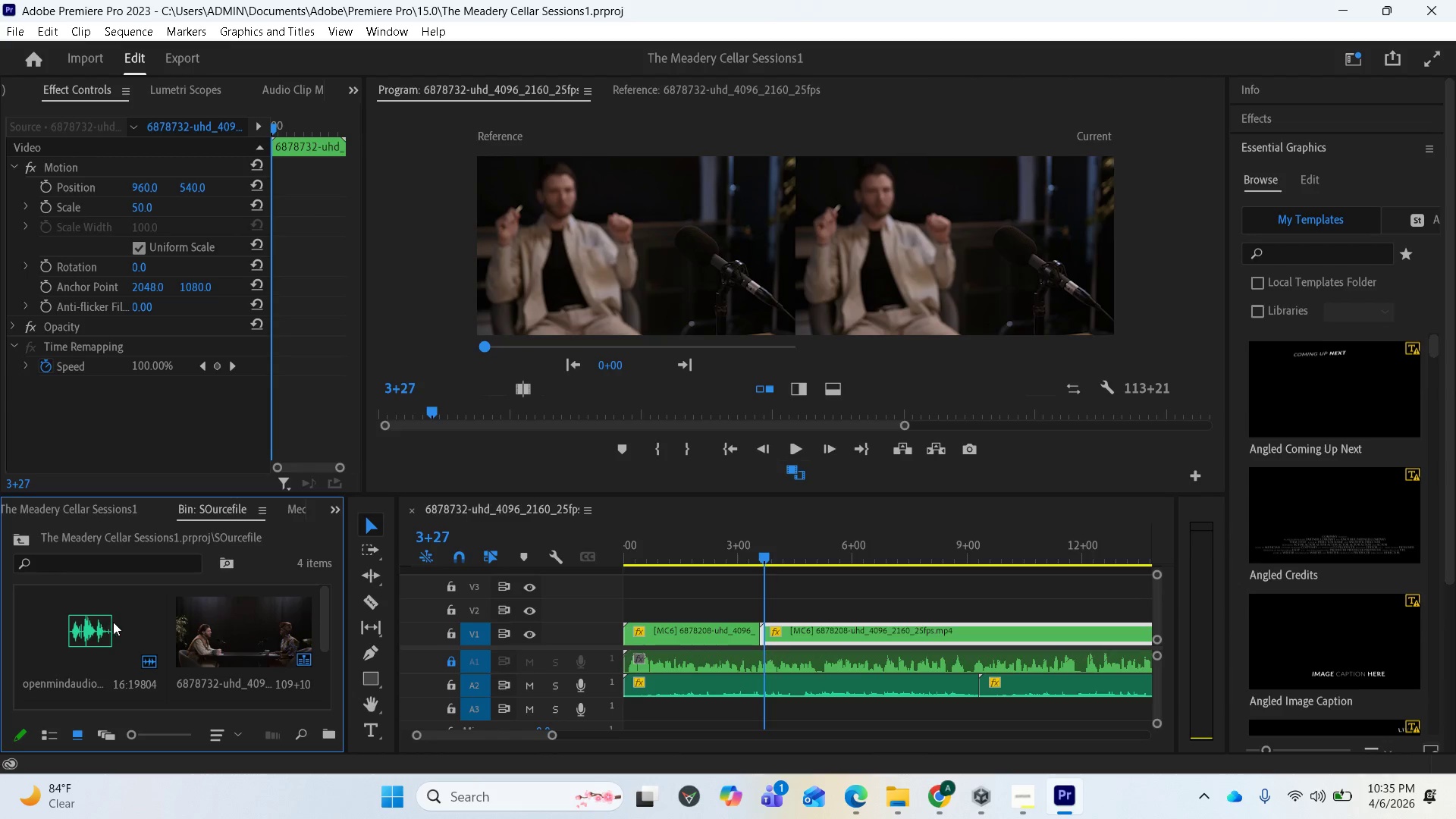 
scroll: coordinate [160, 634], scroll_direction: down, amount: 5.0
 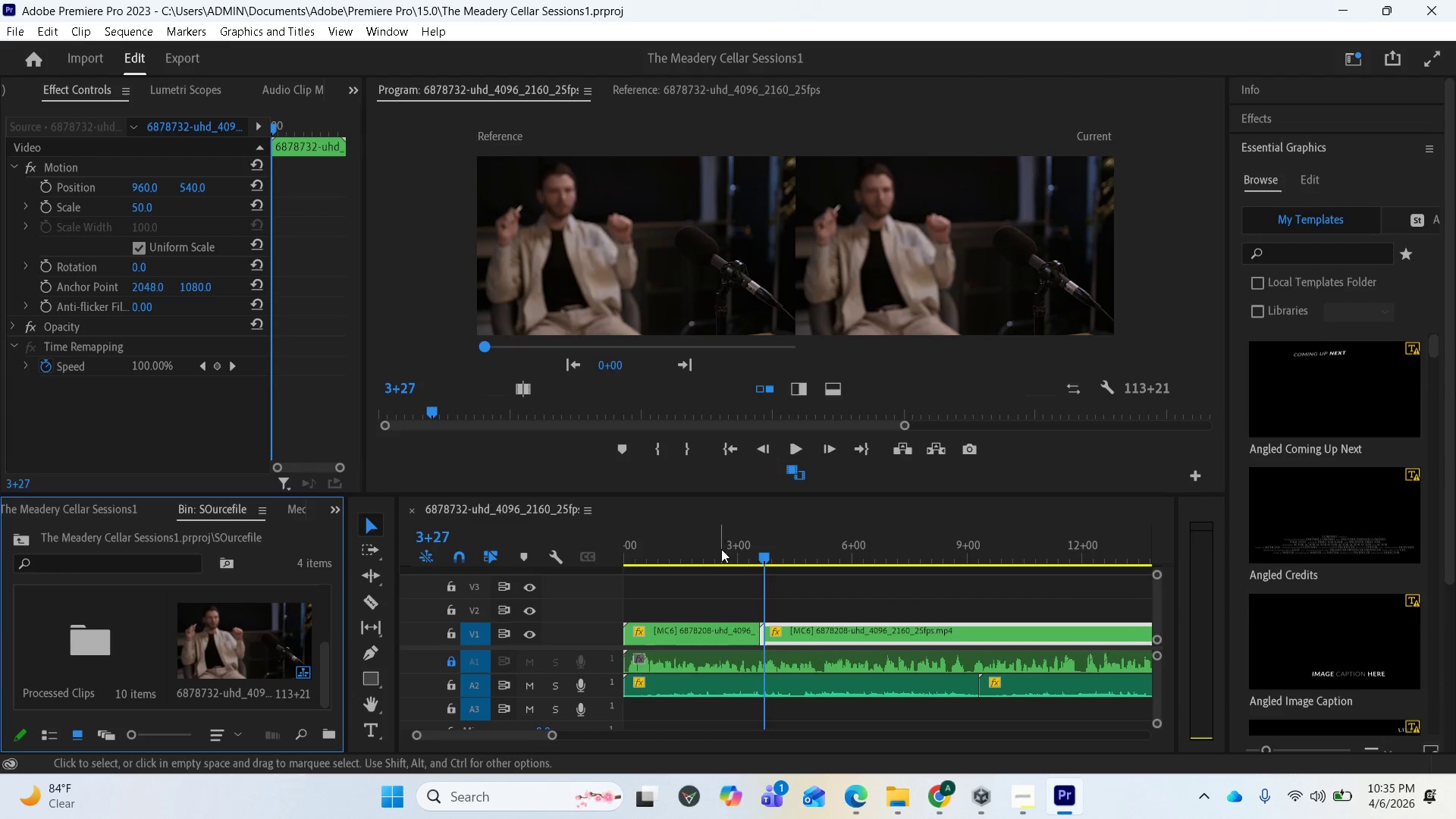 
left_click([712, 287])
 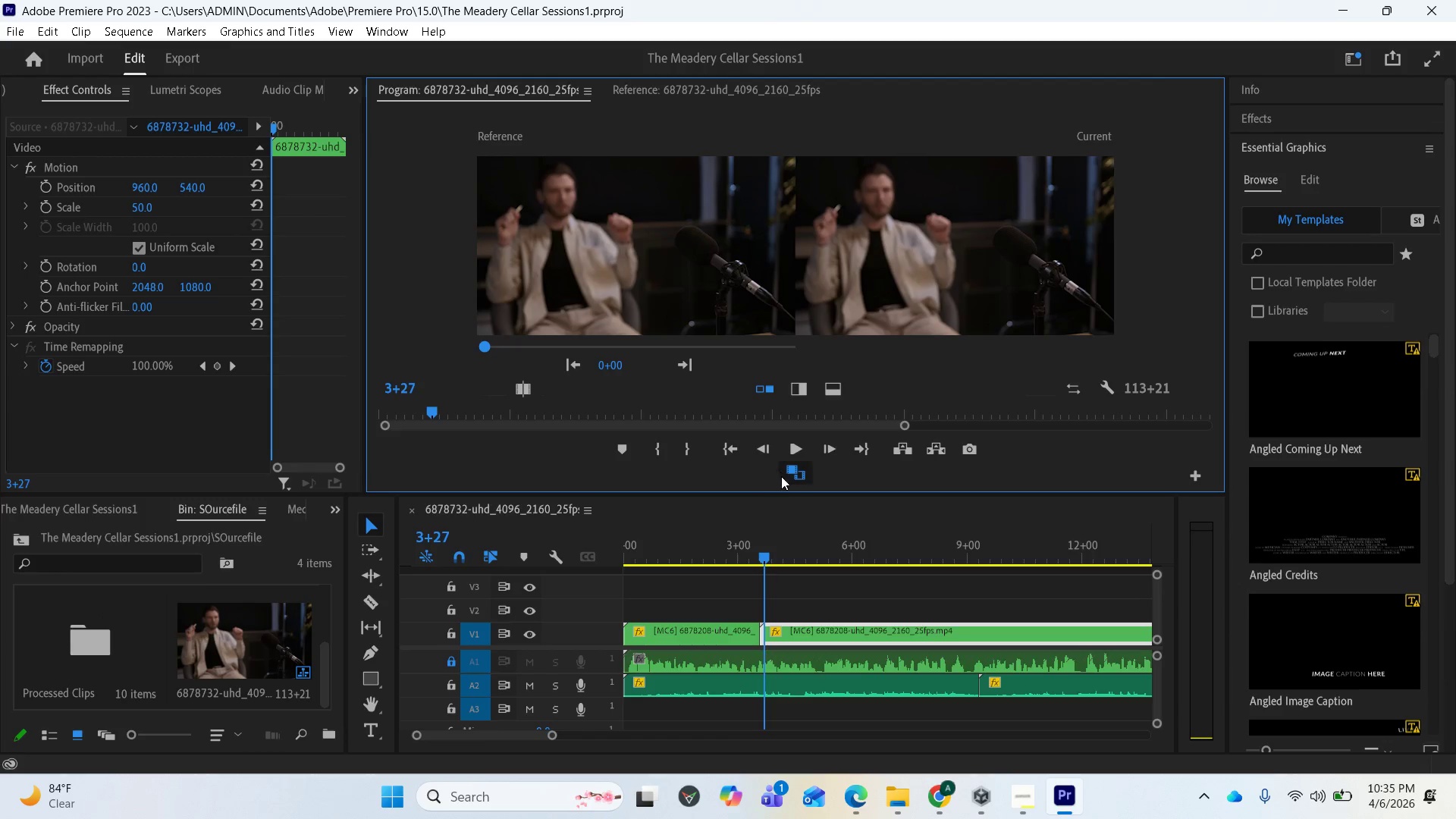 
left_click([792, 476])
 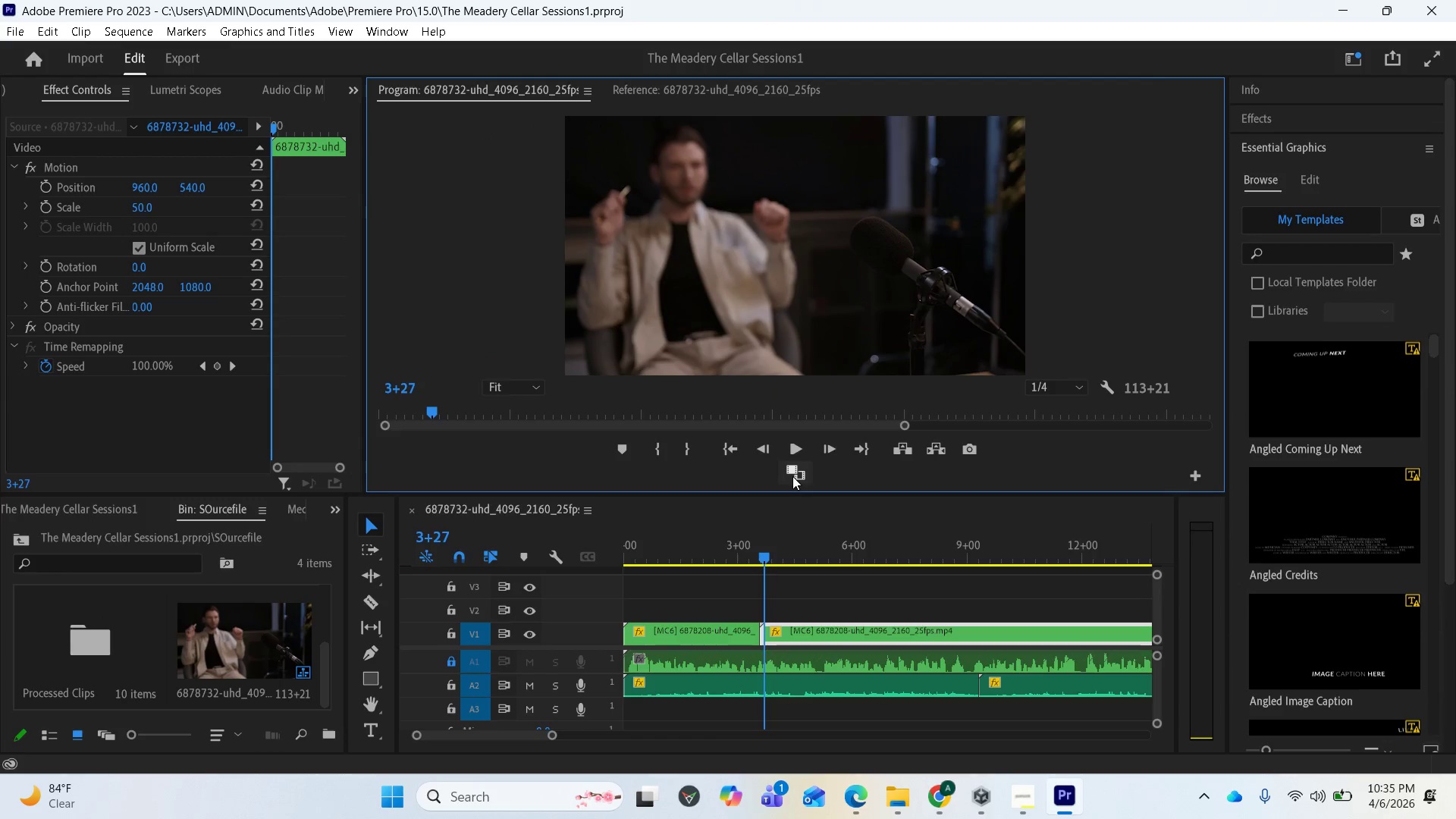 
left_click([792, 476])
 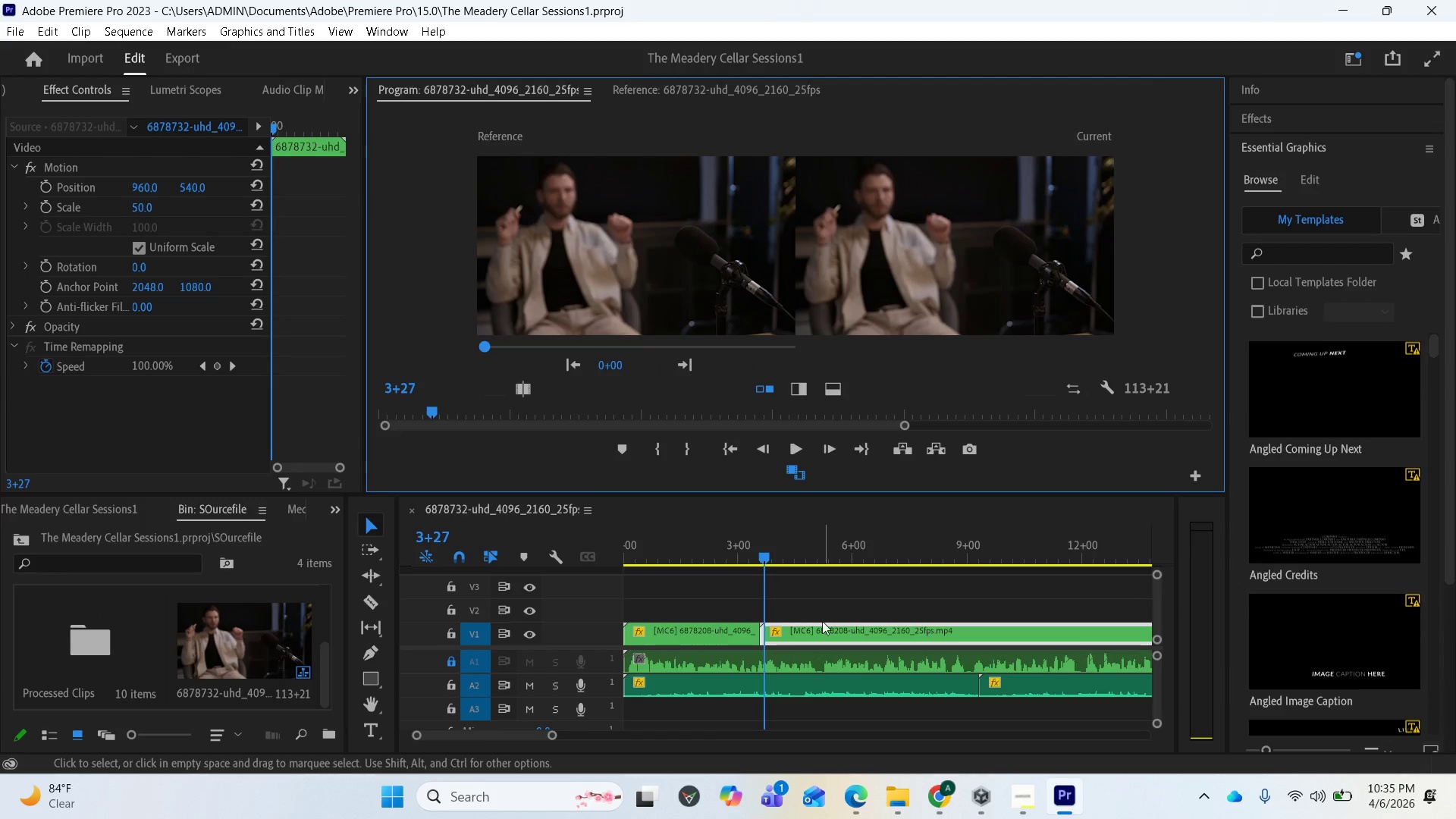 
scroll: coordinate [1013, 450], scroll_direction: down, amount: 6.0
 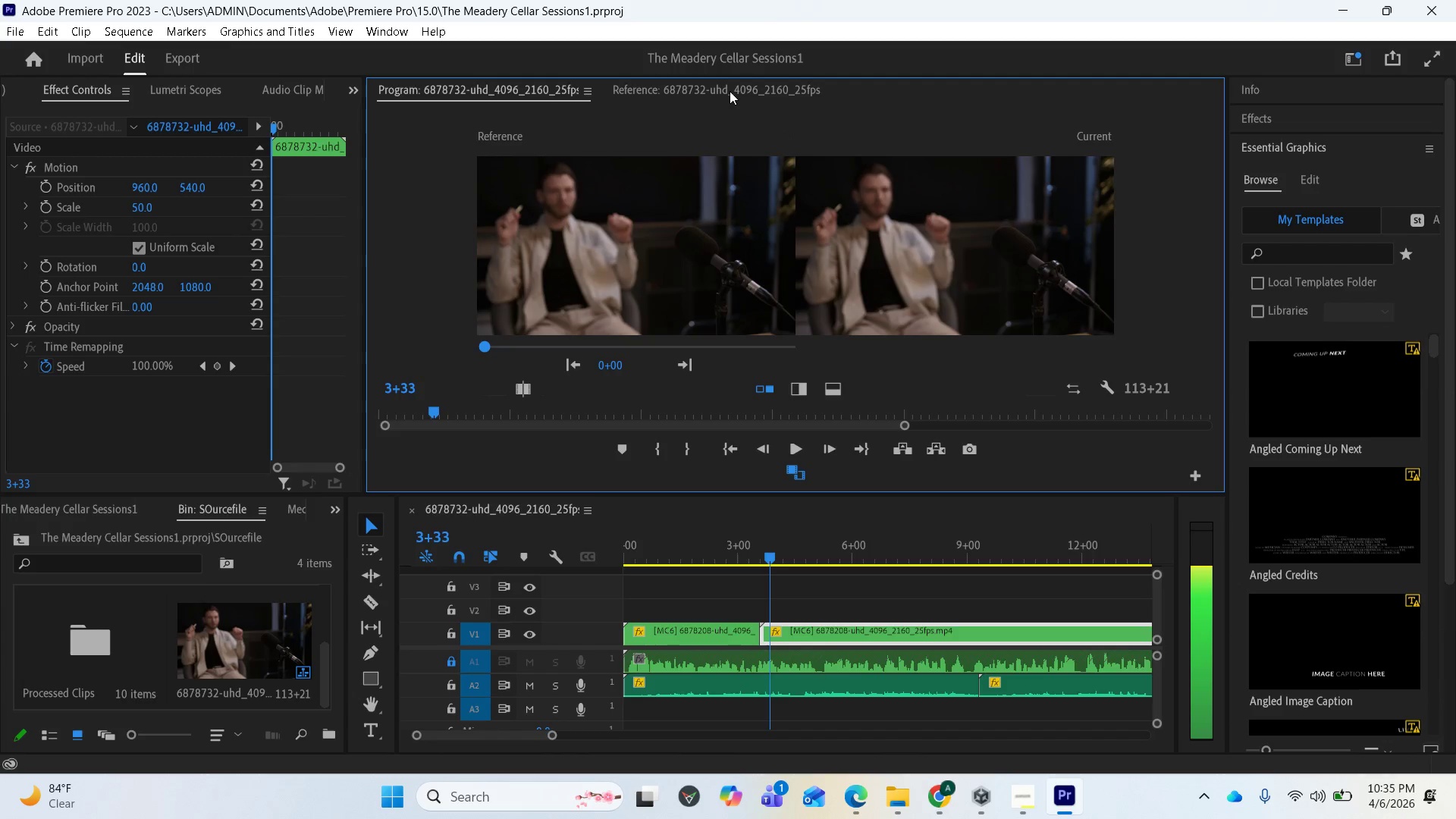 
left_click([730, 91])
 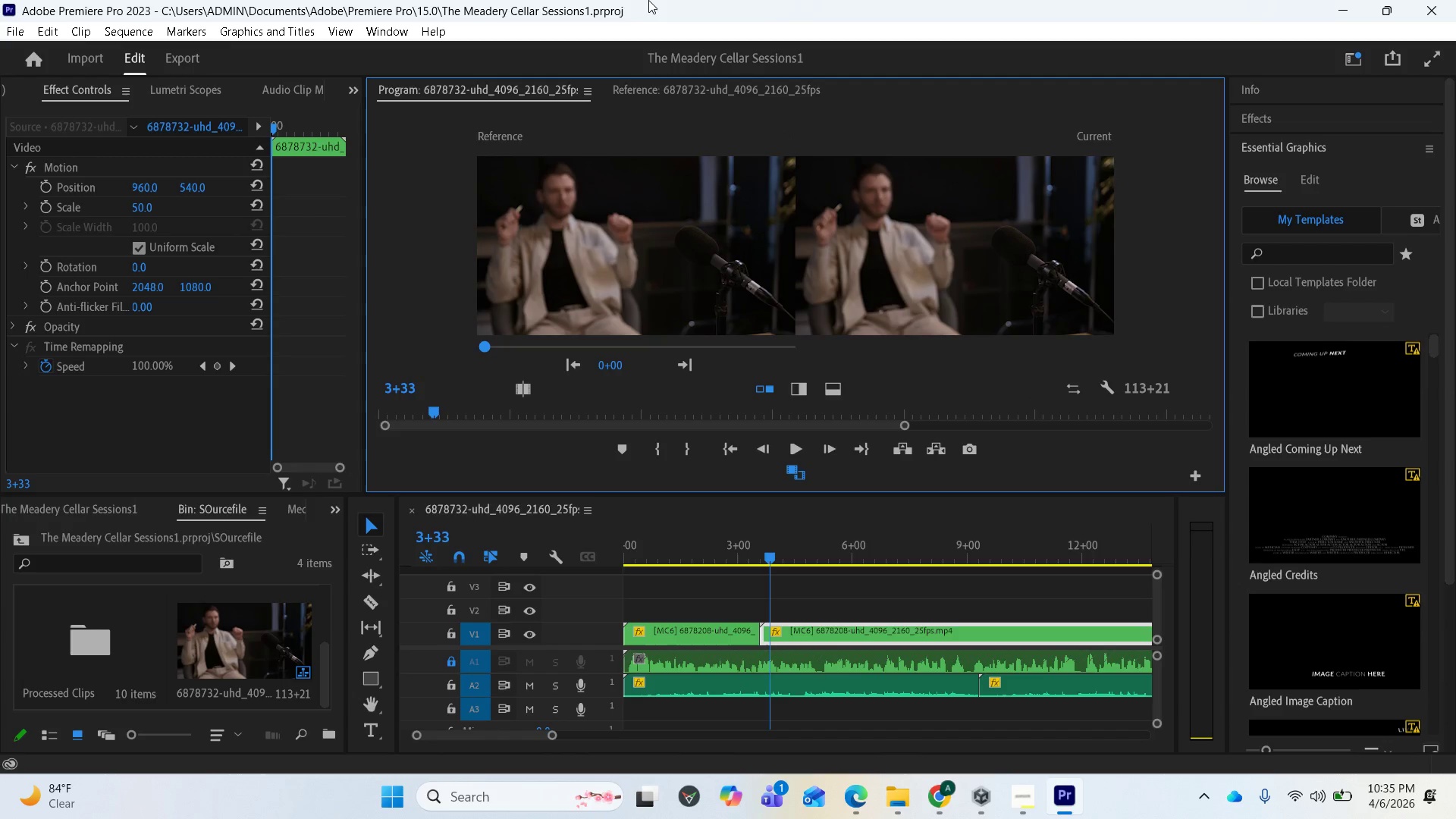 
wait(7.53)
 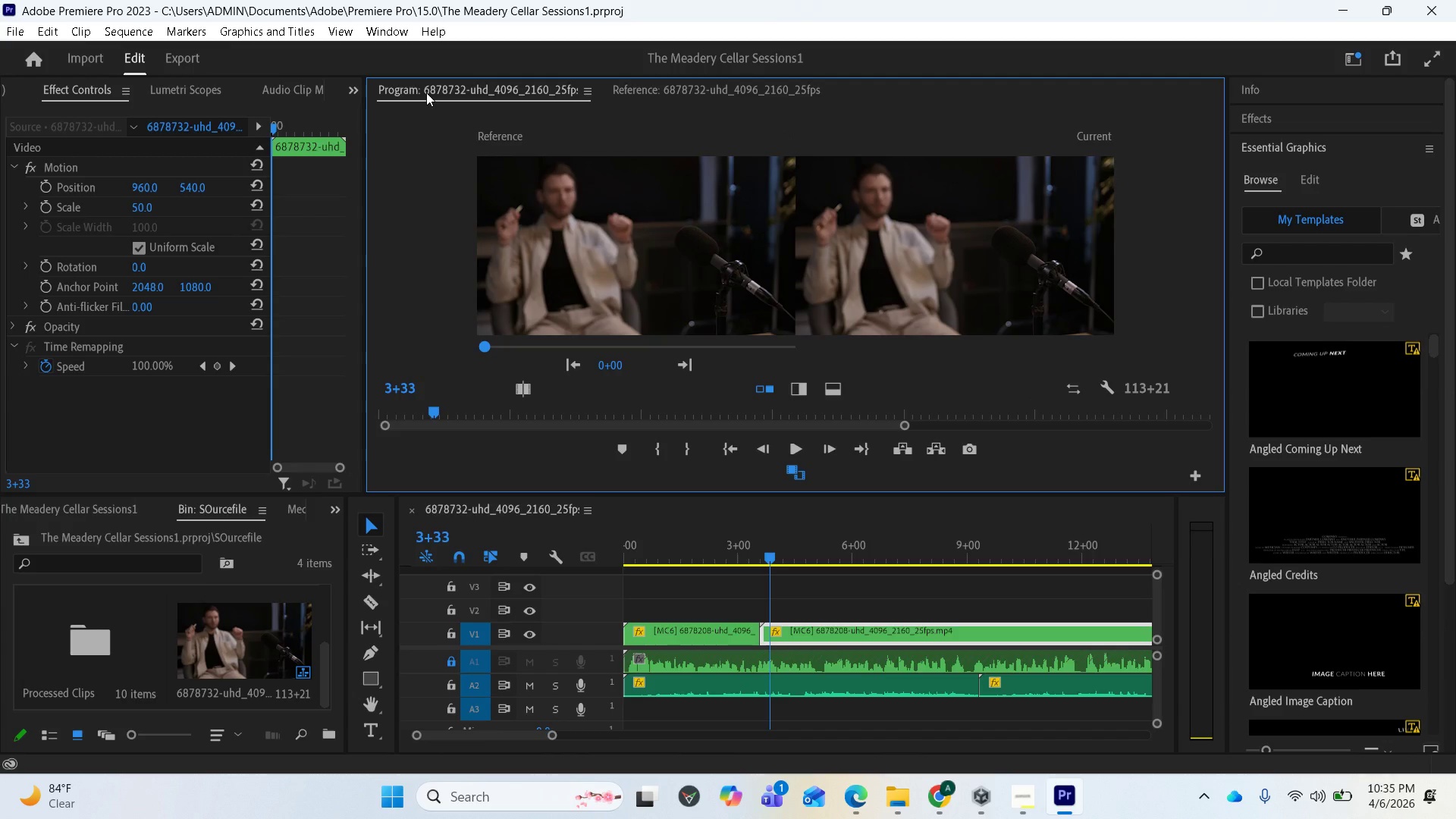 
left_click([570, 86])
 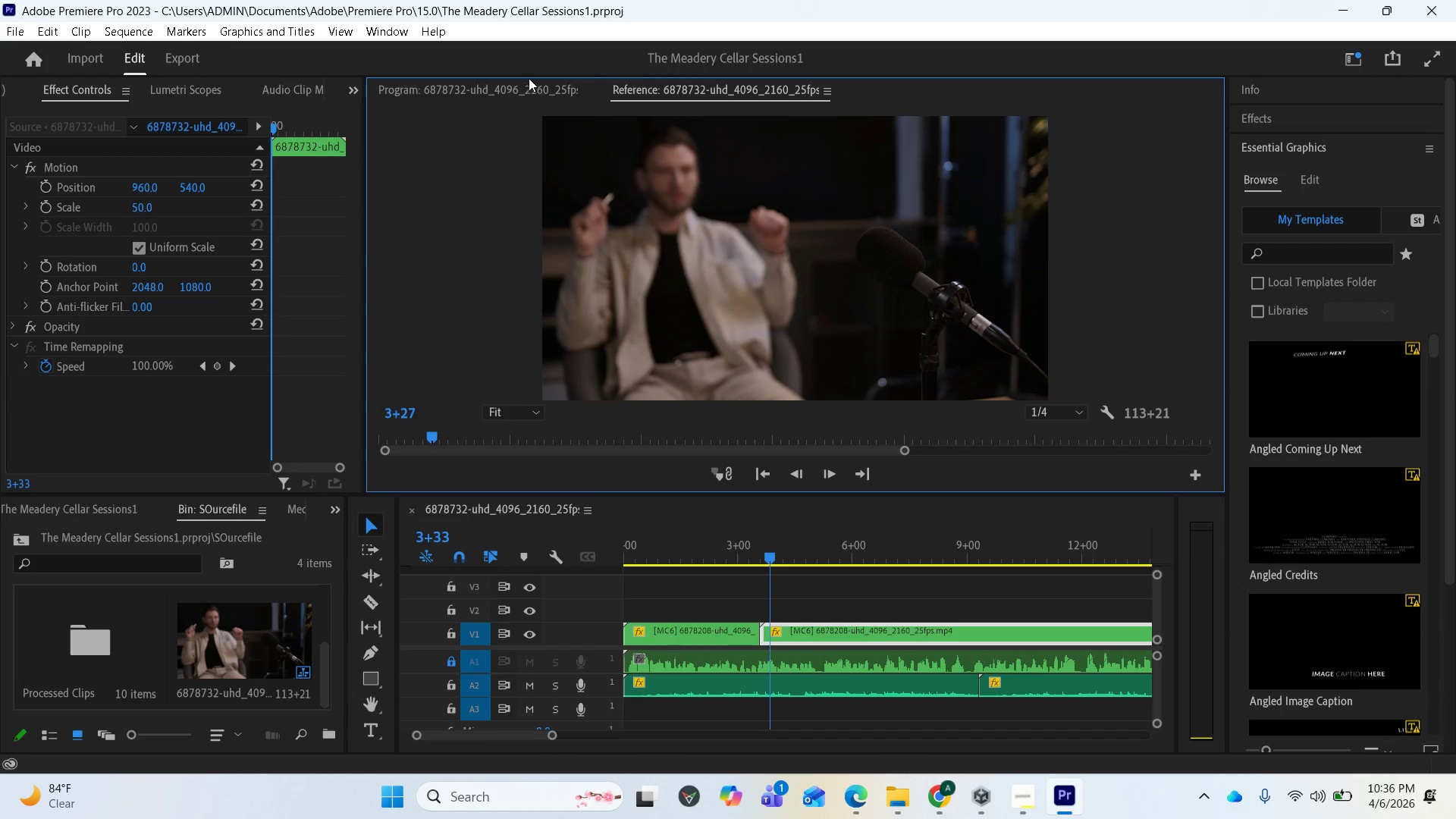 
left_click([507, 83])
 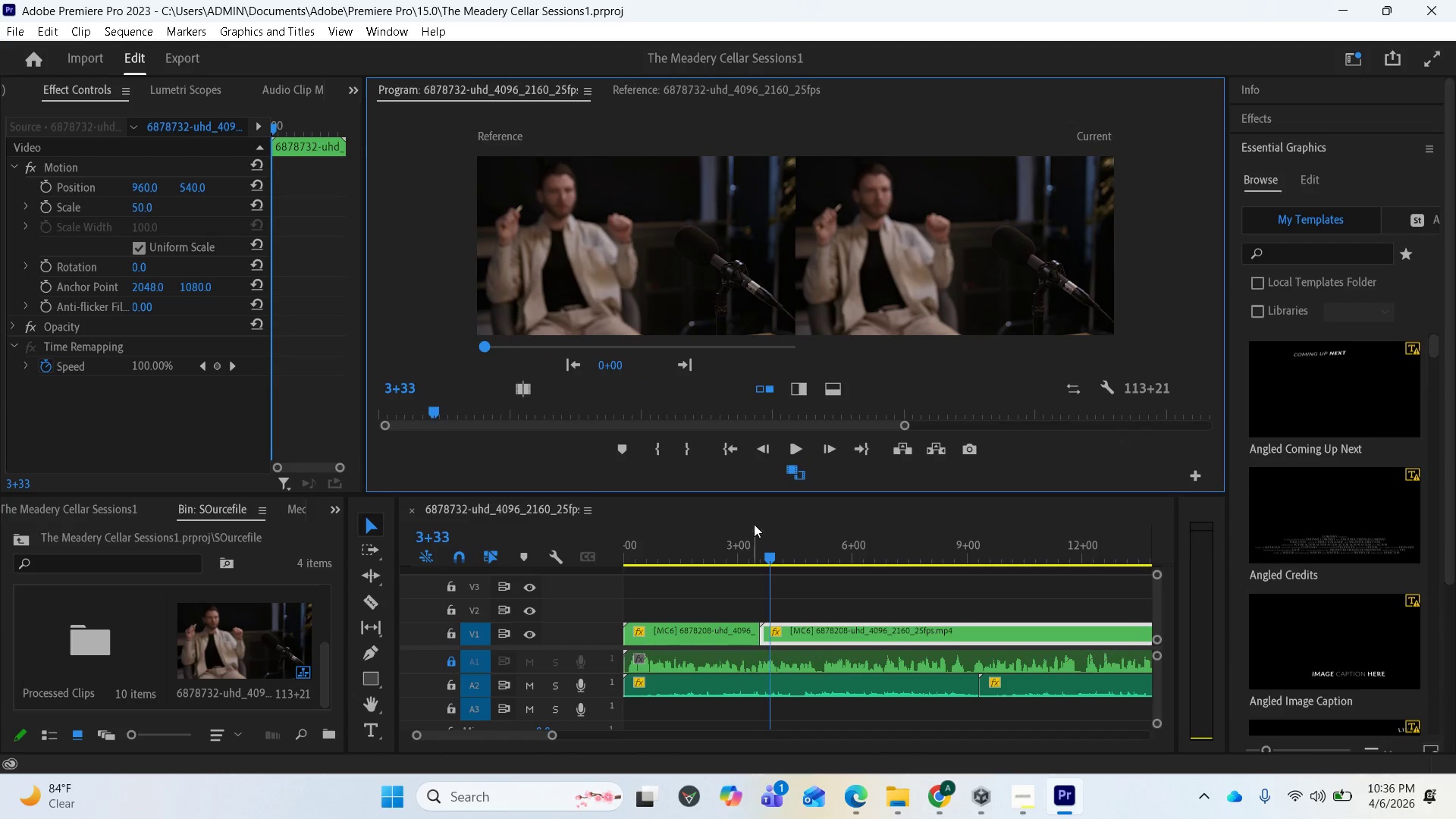 
scroll: coordinate [784, 570], scroll_direction: up, amount: 7.0
 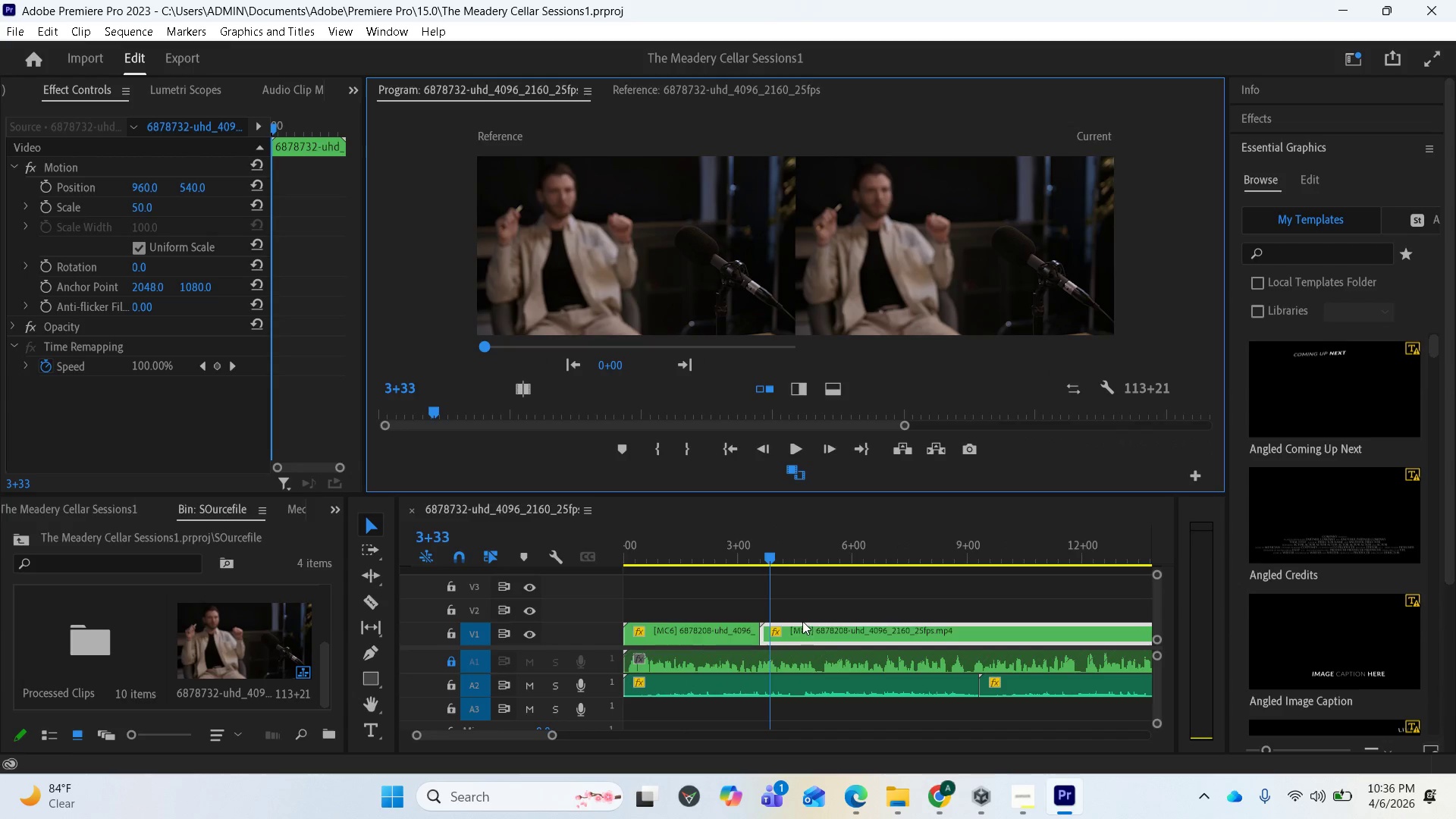 
left_click([801, 620])
 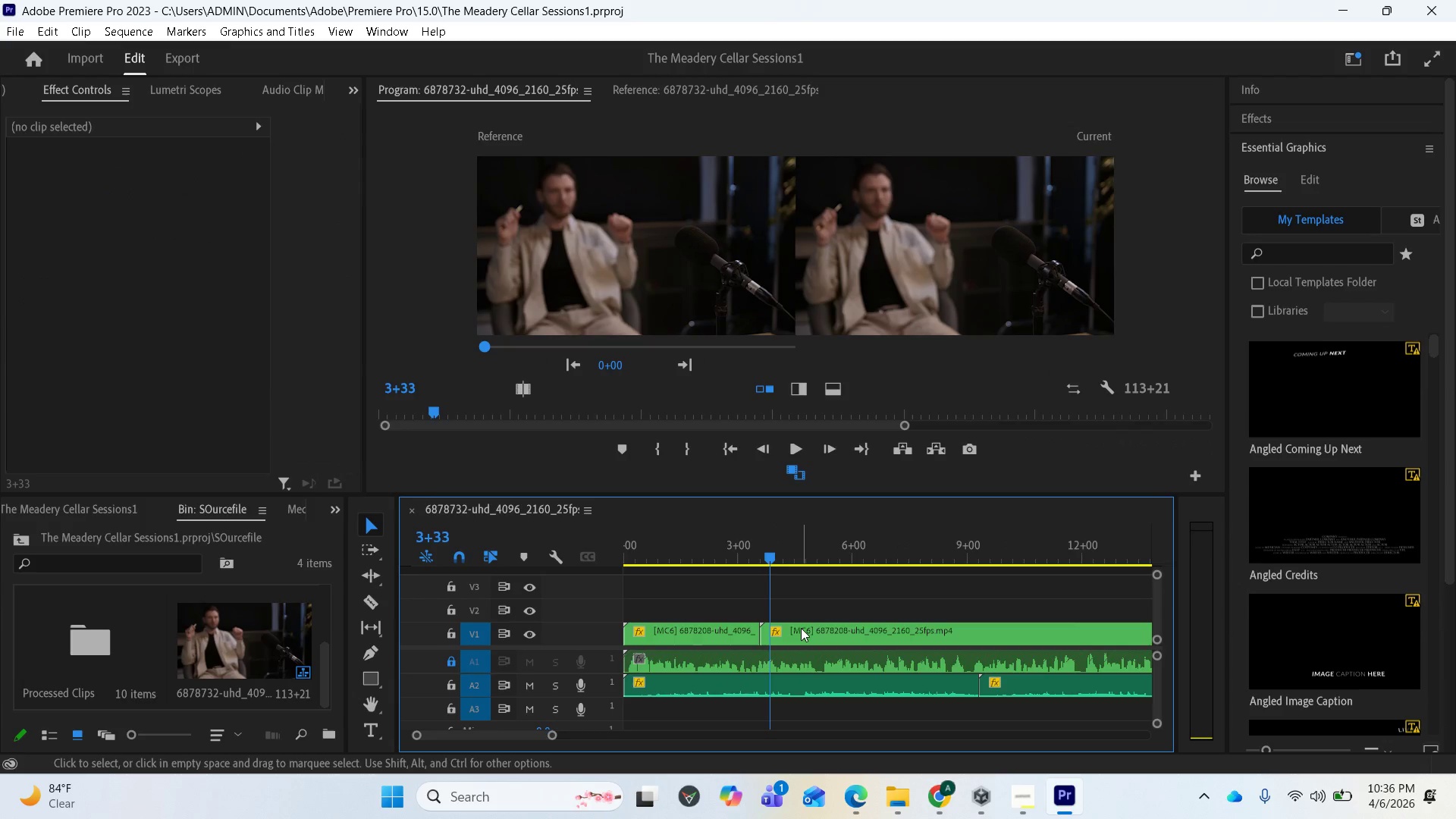 
left_click([801, 628])
 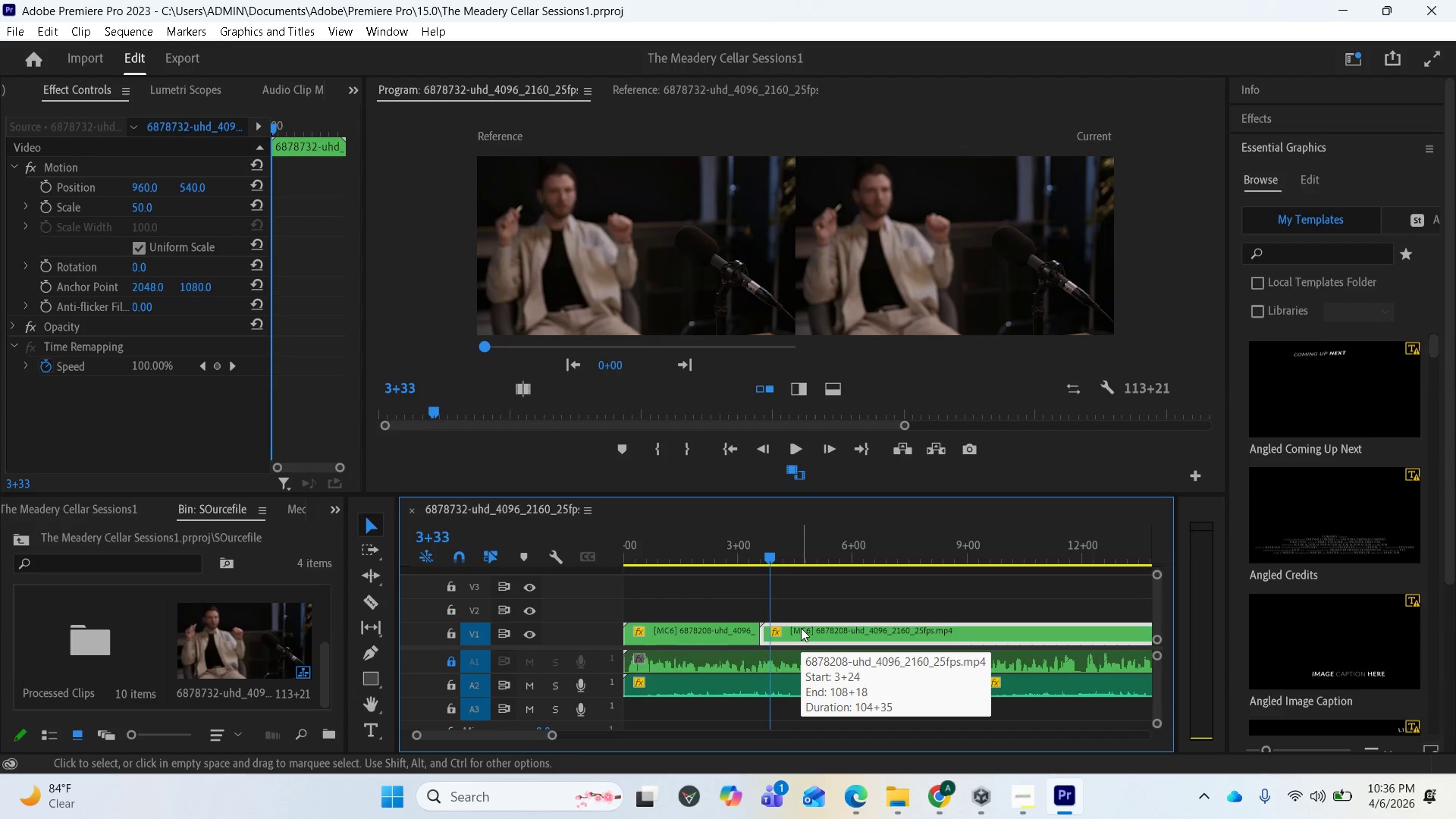 
key(Delete)
 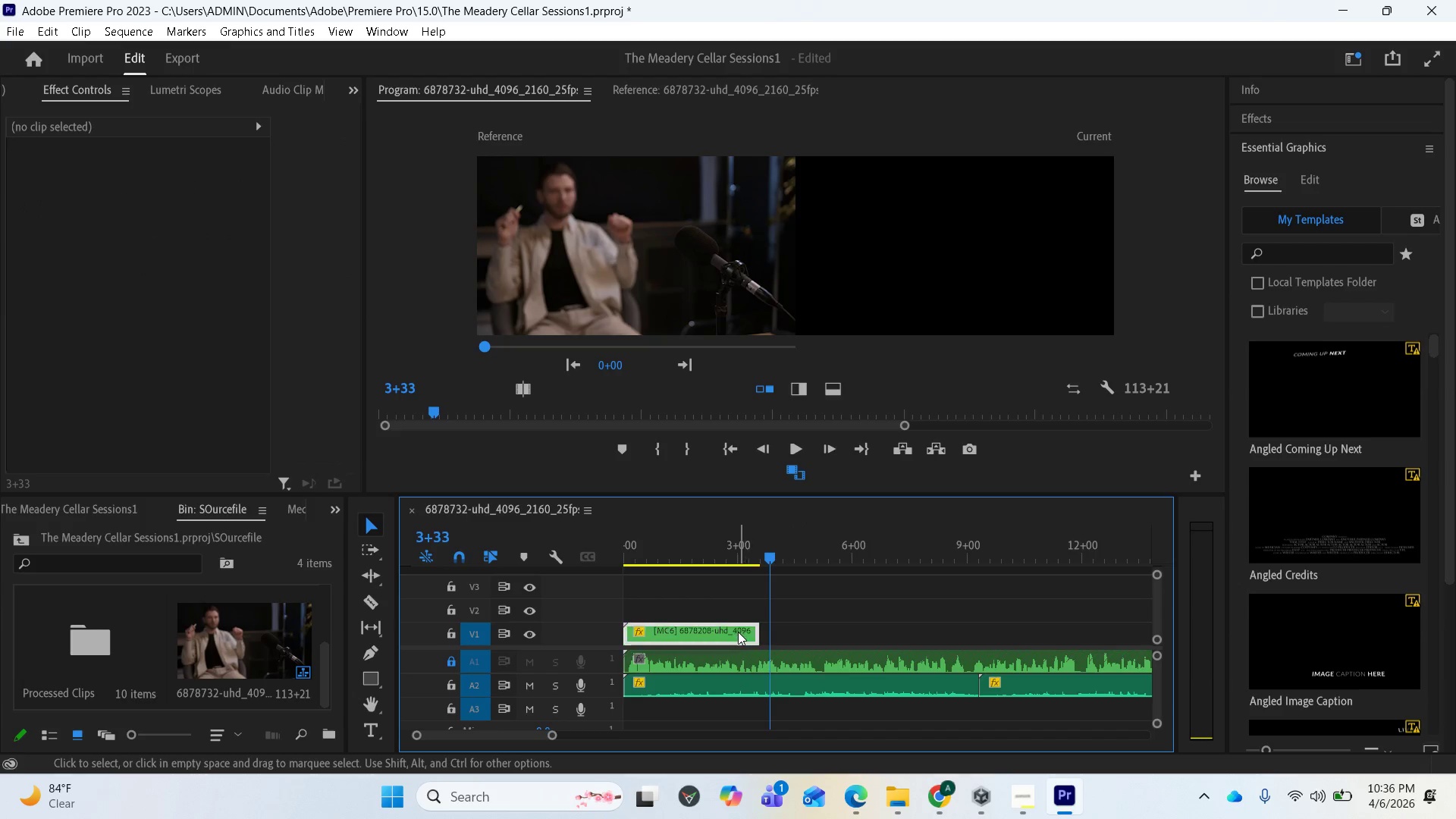 
key(Delete)
 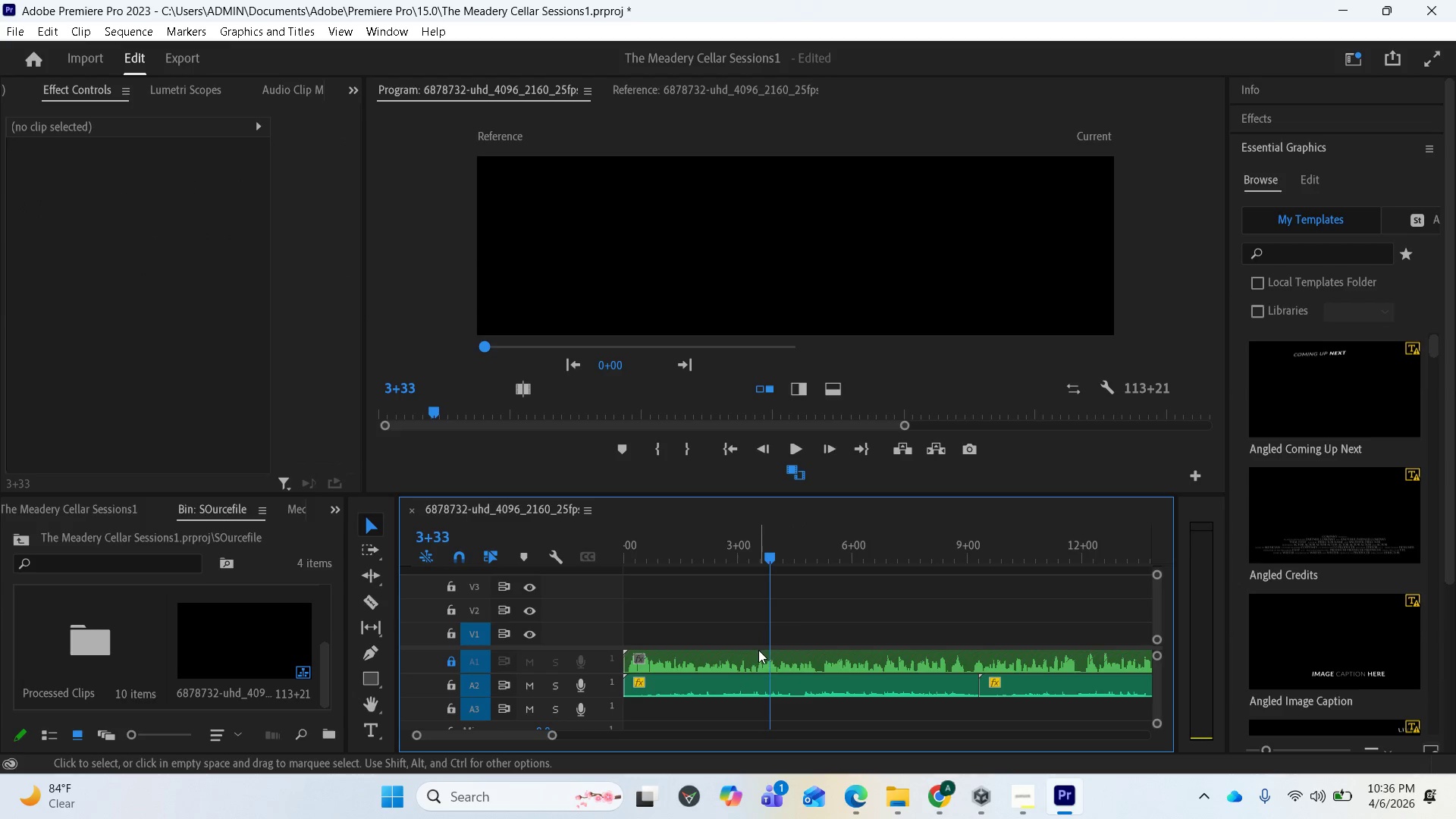 
left_click([759, 650])
 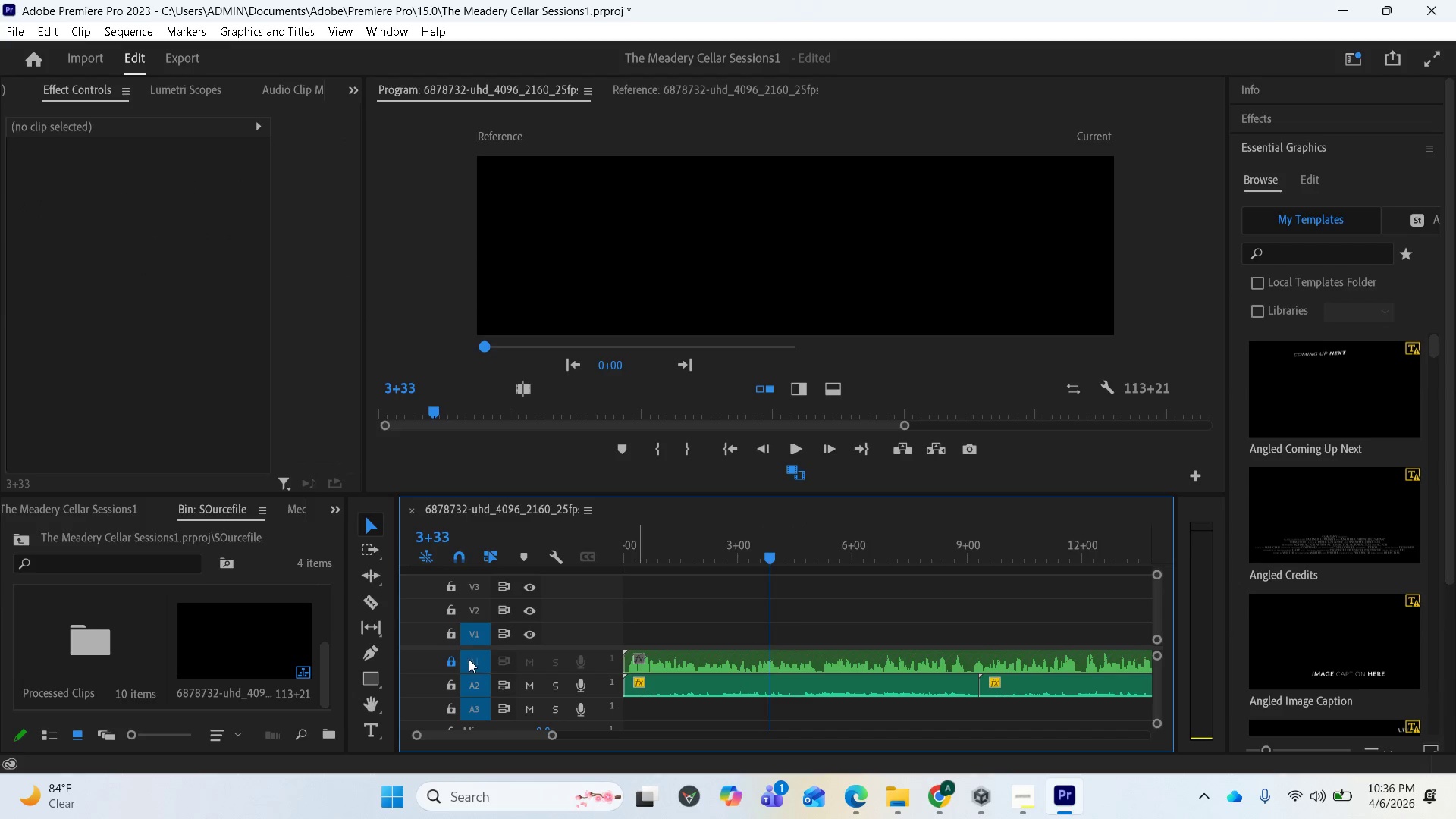 
left_click([453, 656])
 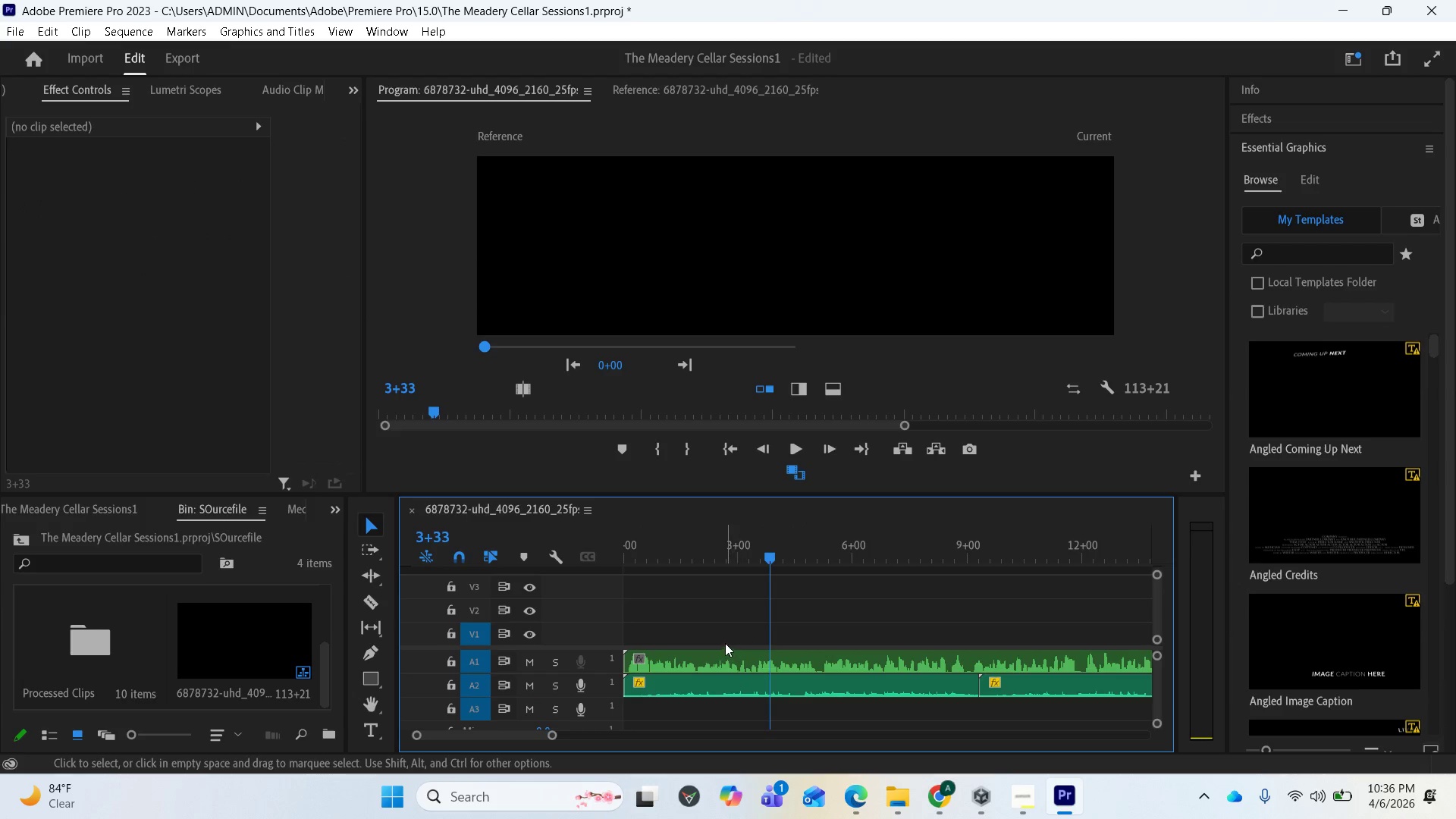 
left_click([708, 664])
 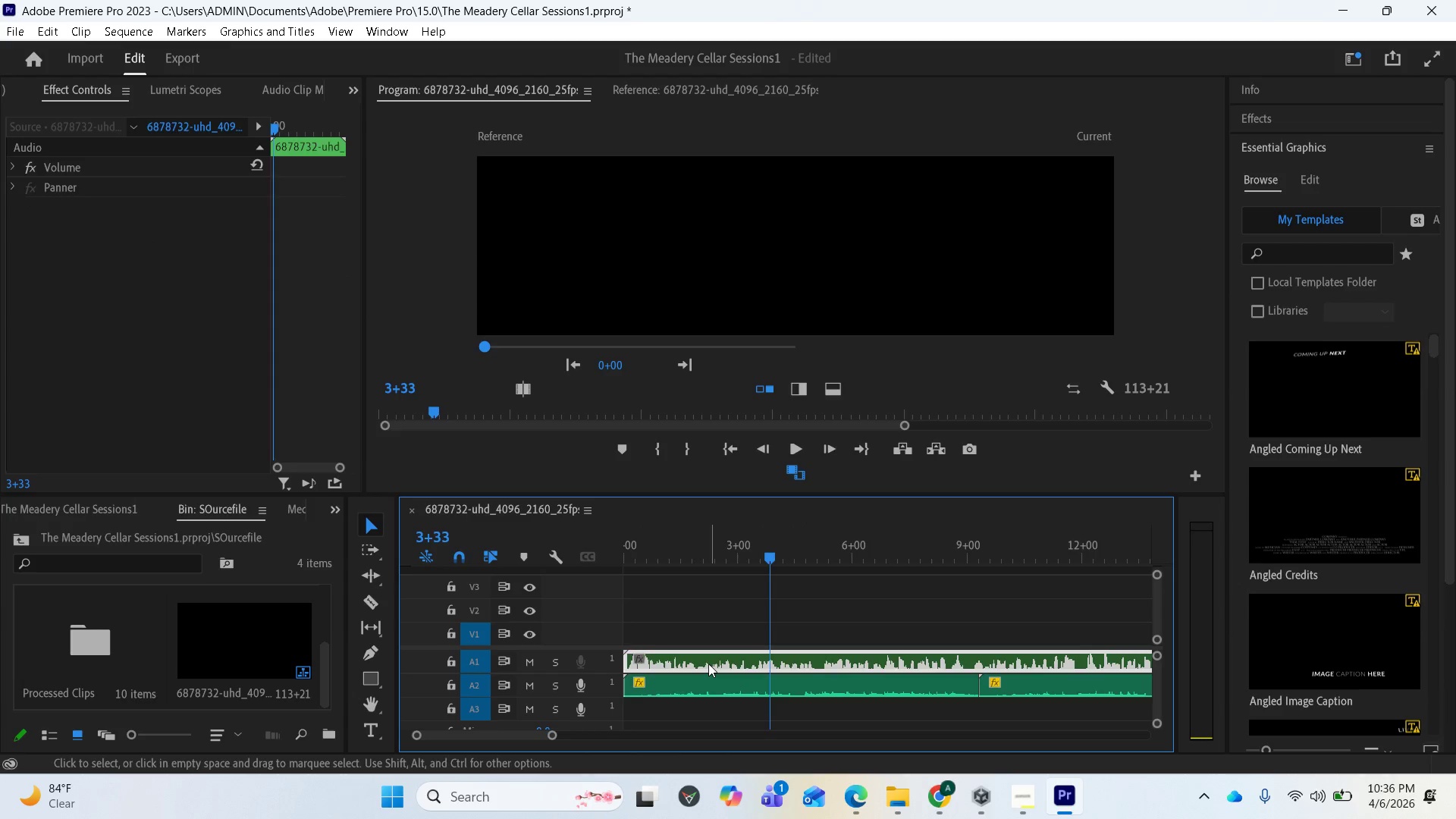 
key(Delete)
 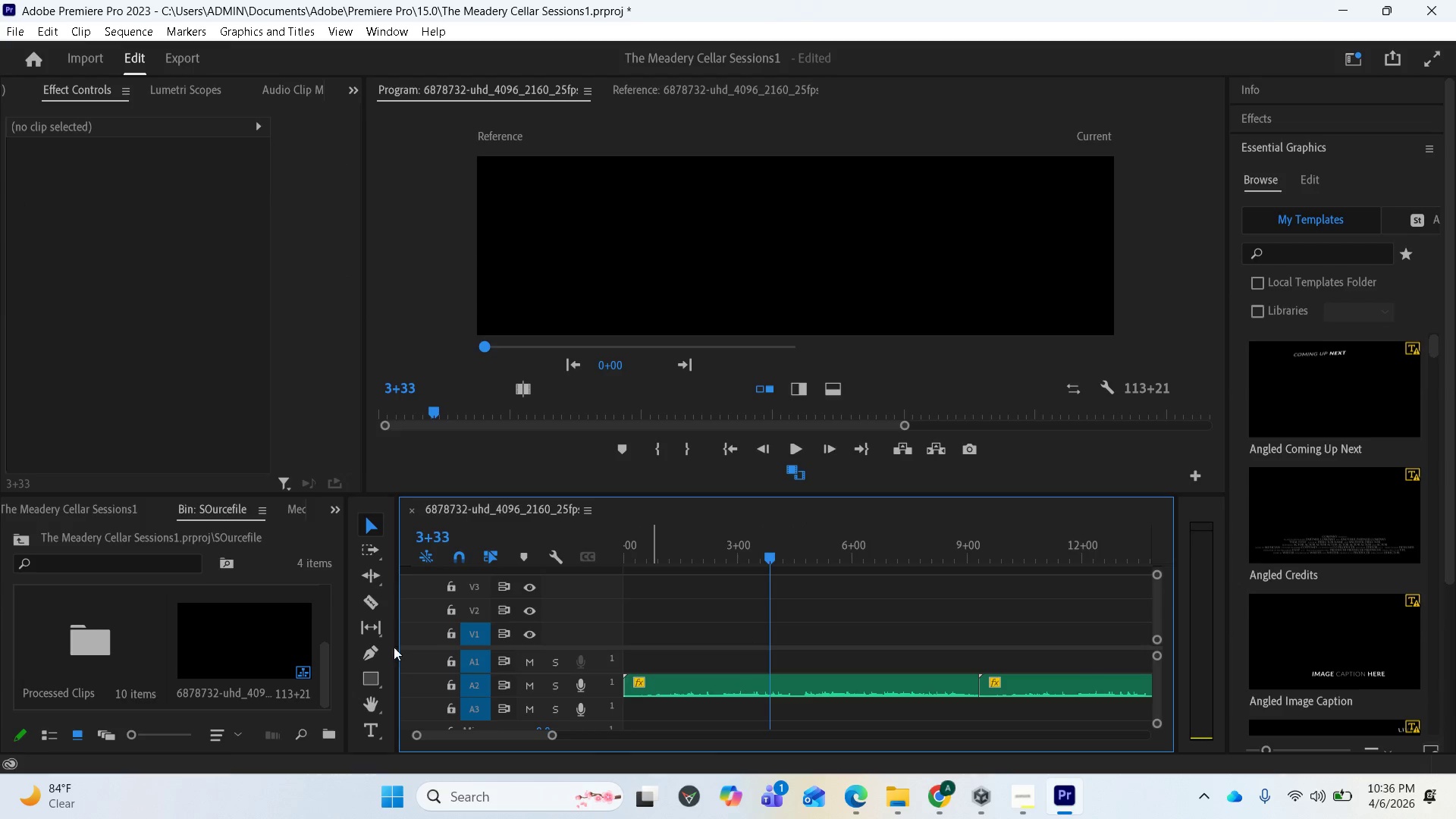 
scroll: coordinate [280, 666], scroll_direction: down, amount: 4.0
 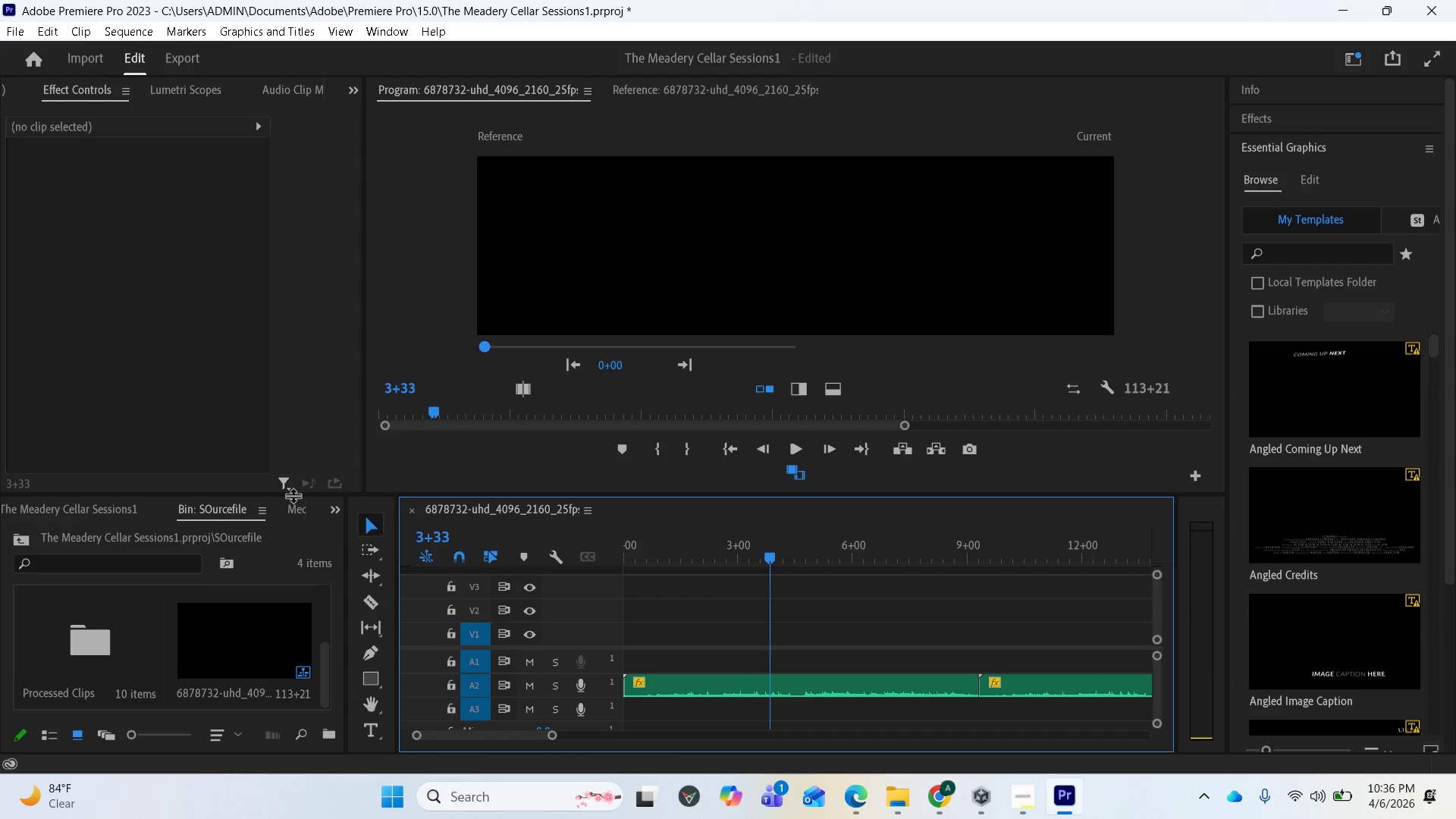 
left_click([294, 497])
 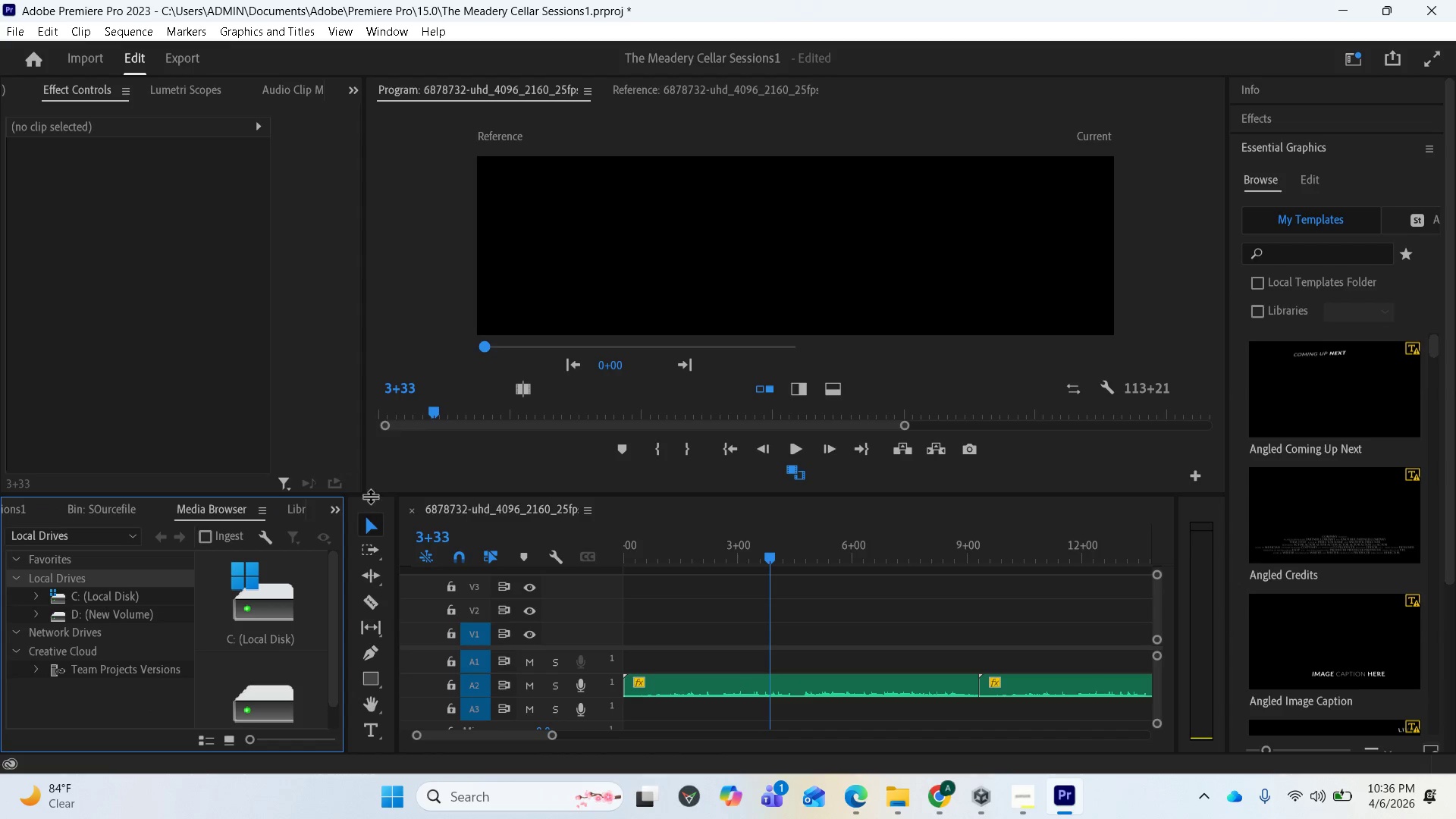 
left_click_drag(start_coordinate=[372, 494], to_coordinate=[375, 403])
 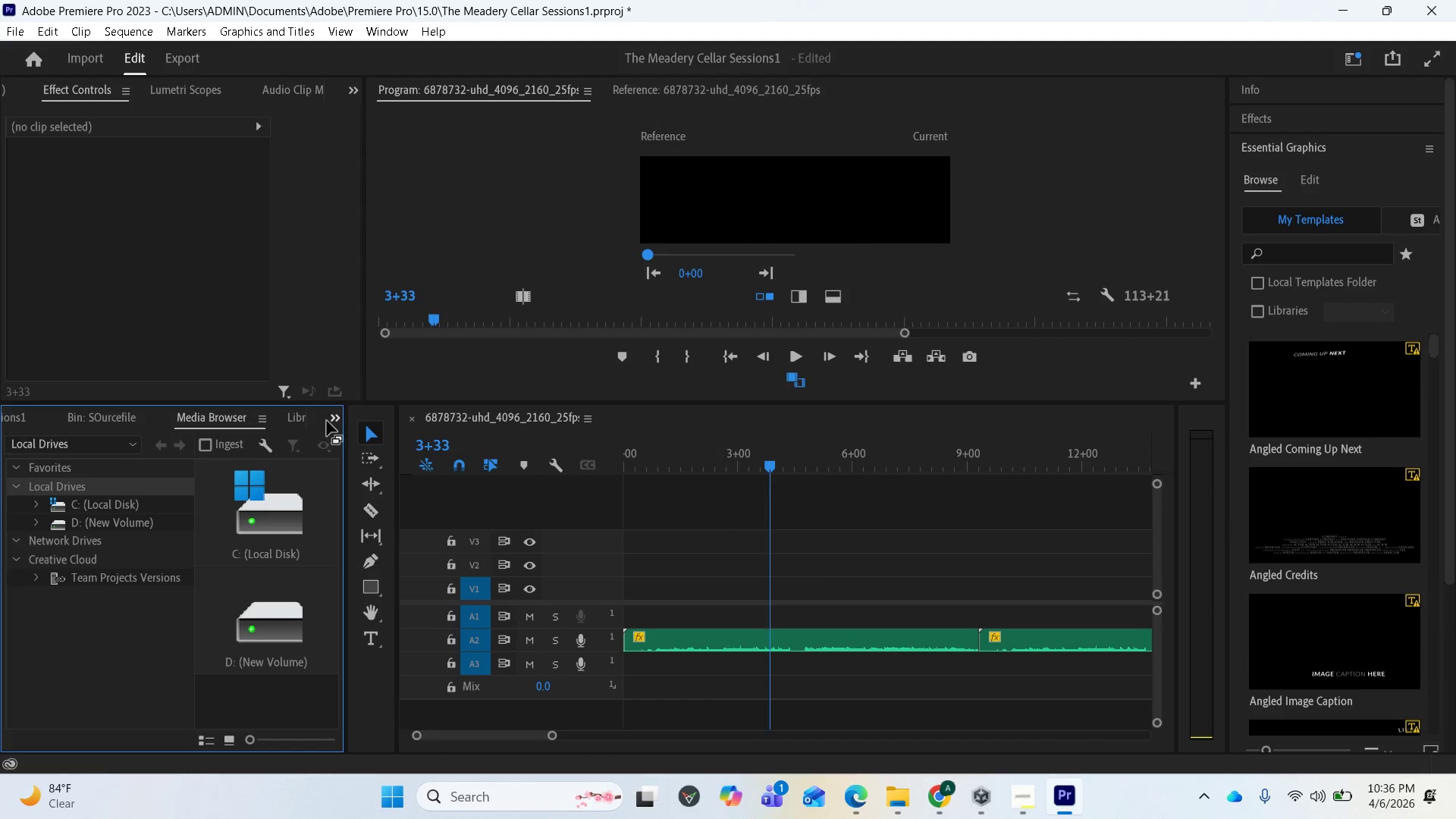 
left_click([331, 416])
 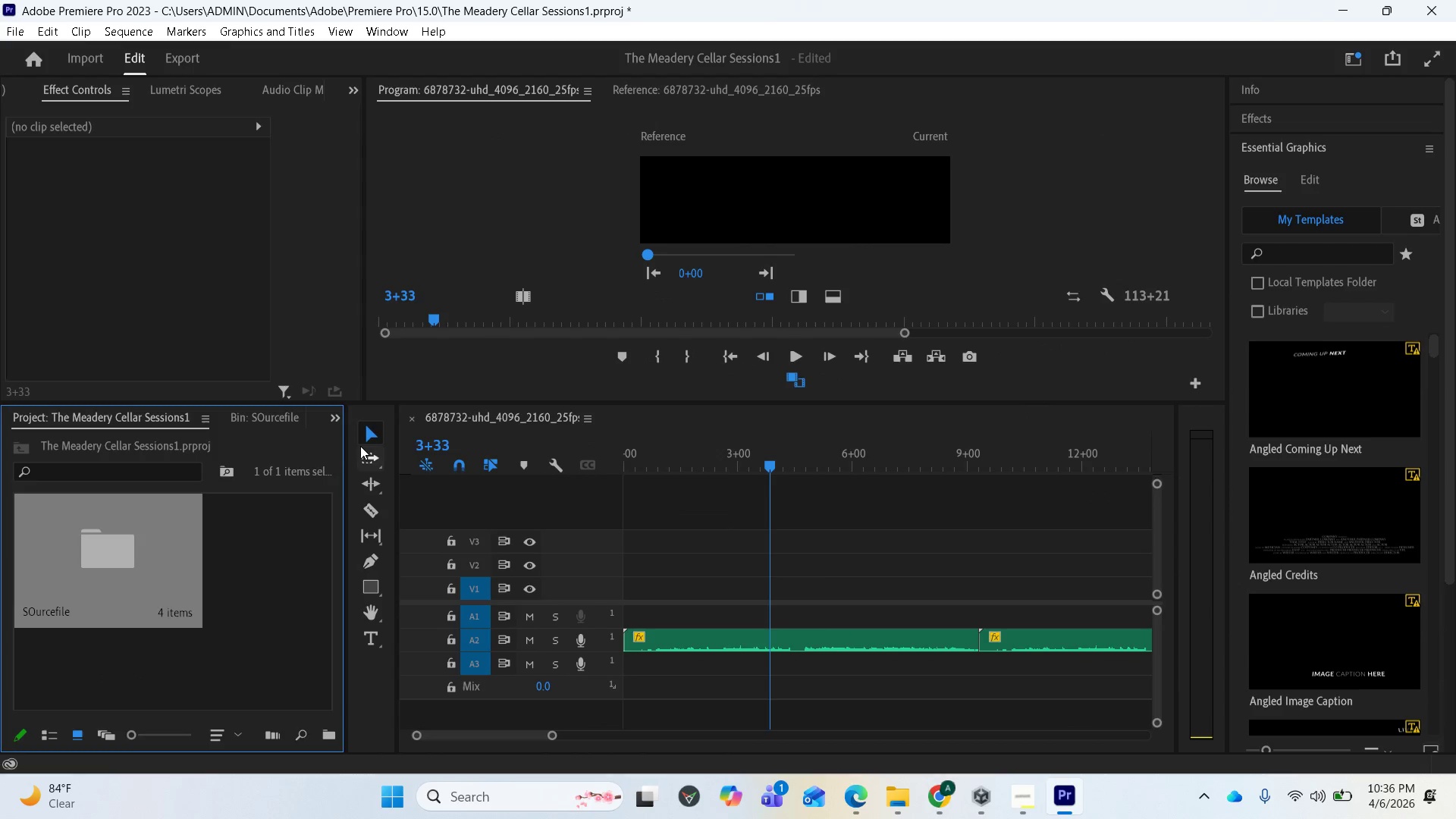 
double_click([158, 598])
 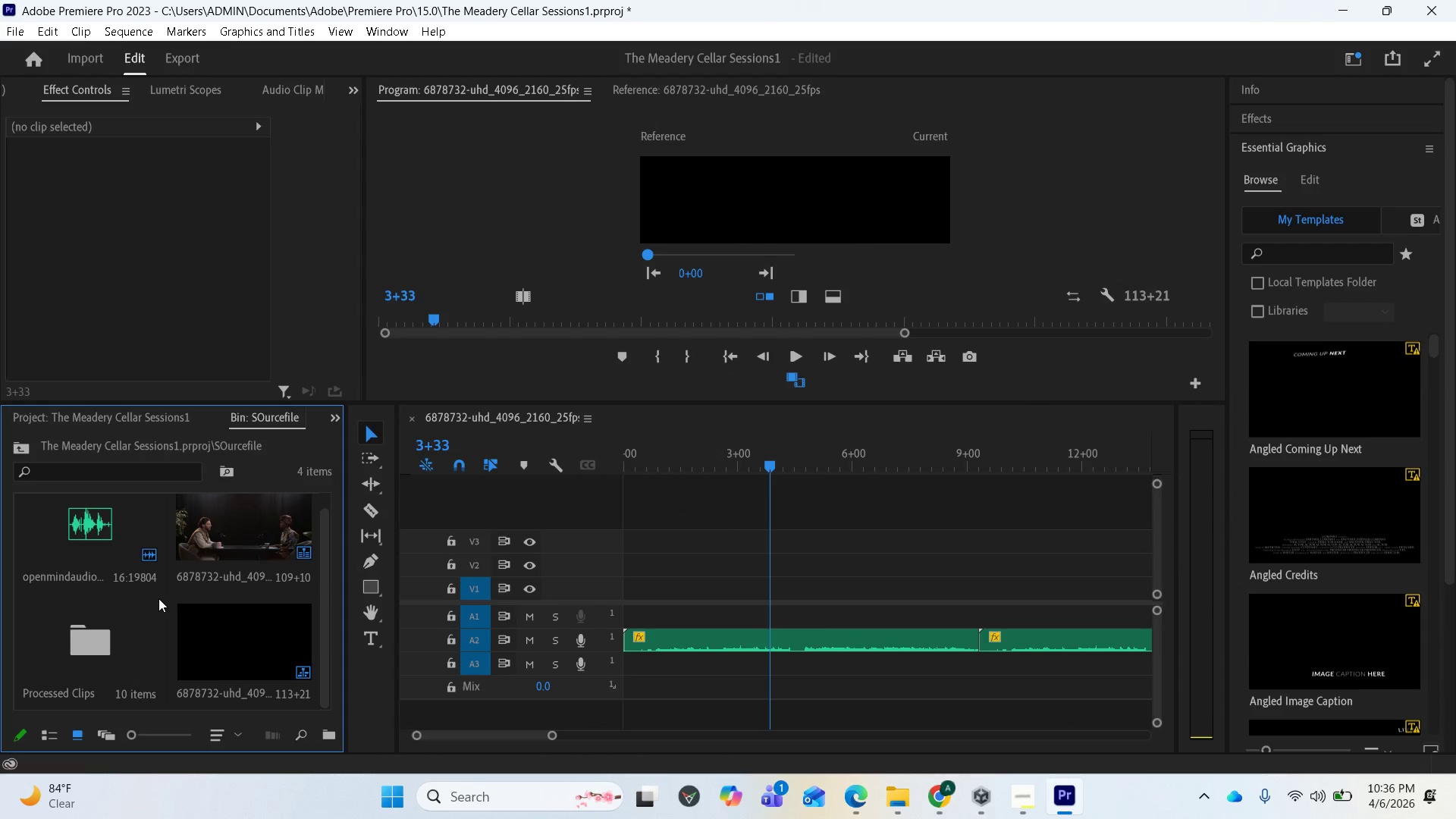 
scroll: coordinate [171, 609], scroll_direction: down, amount: 6.0
 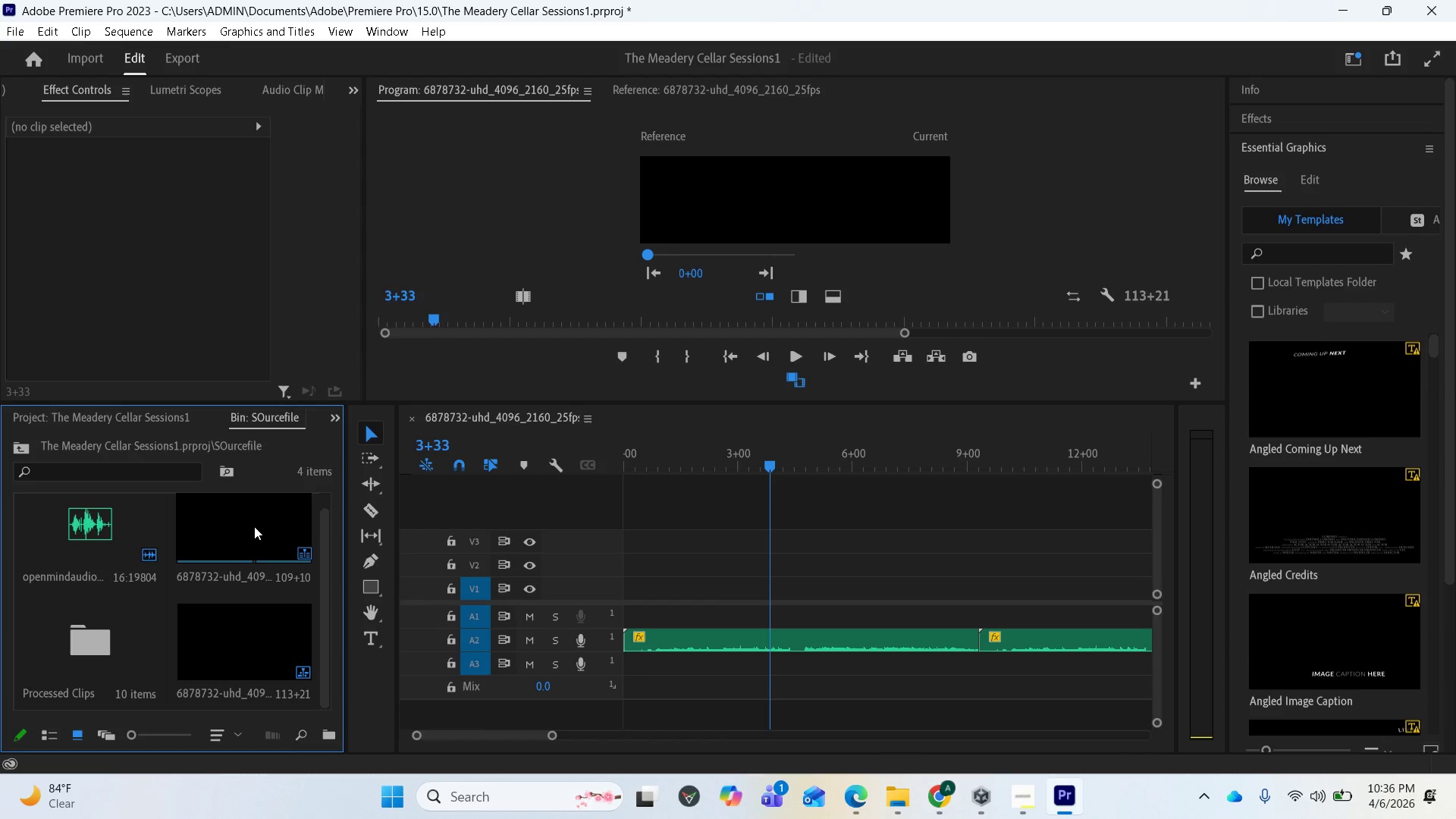 
double_click([254, 526])
 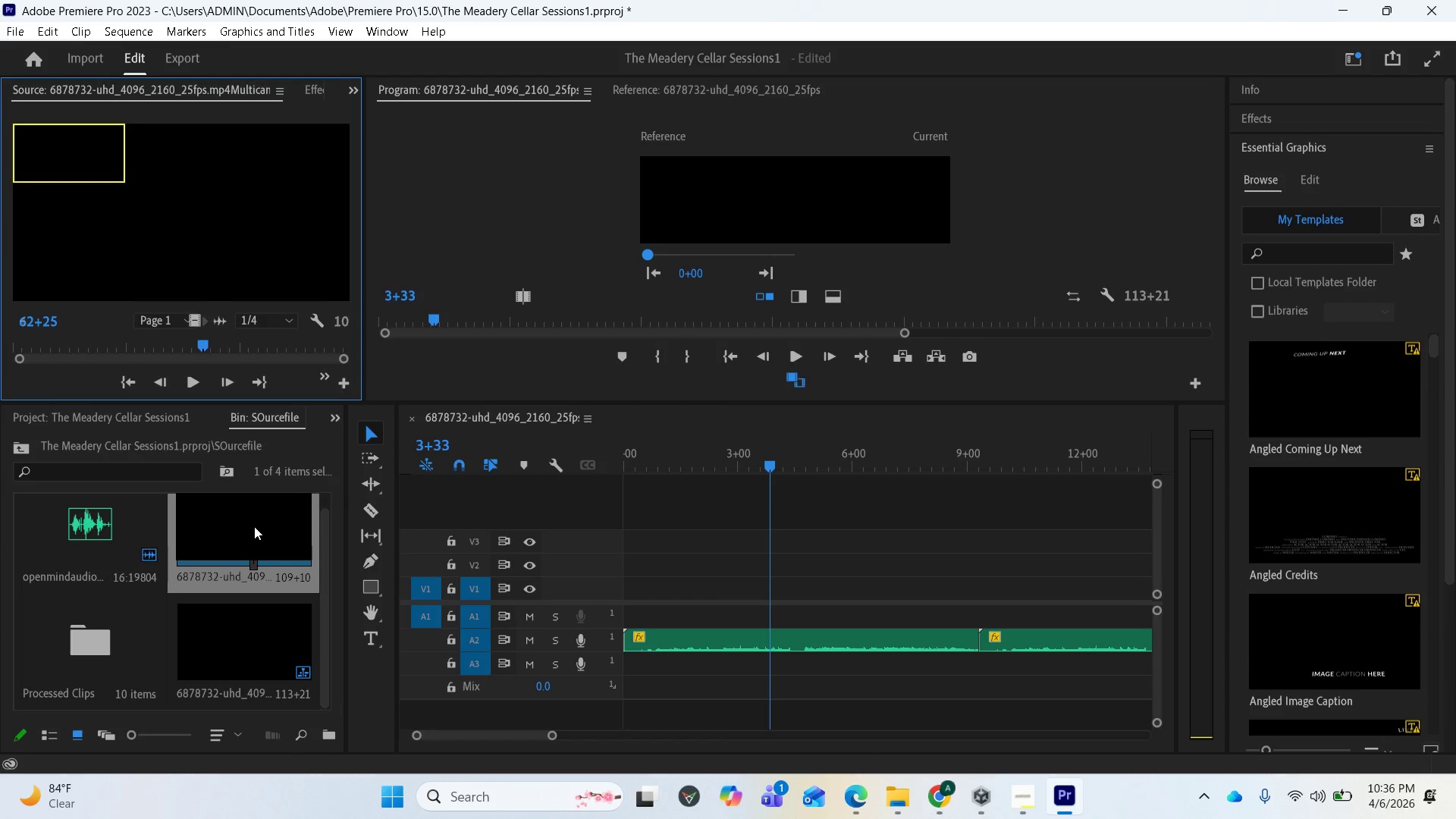 
scroll: coordinate [253, 555], scroll_direction: down, amount: 2.0
 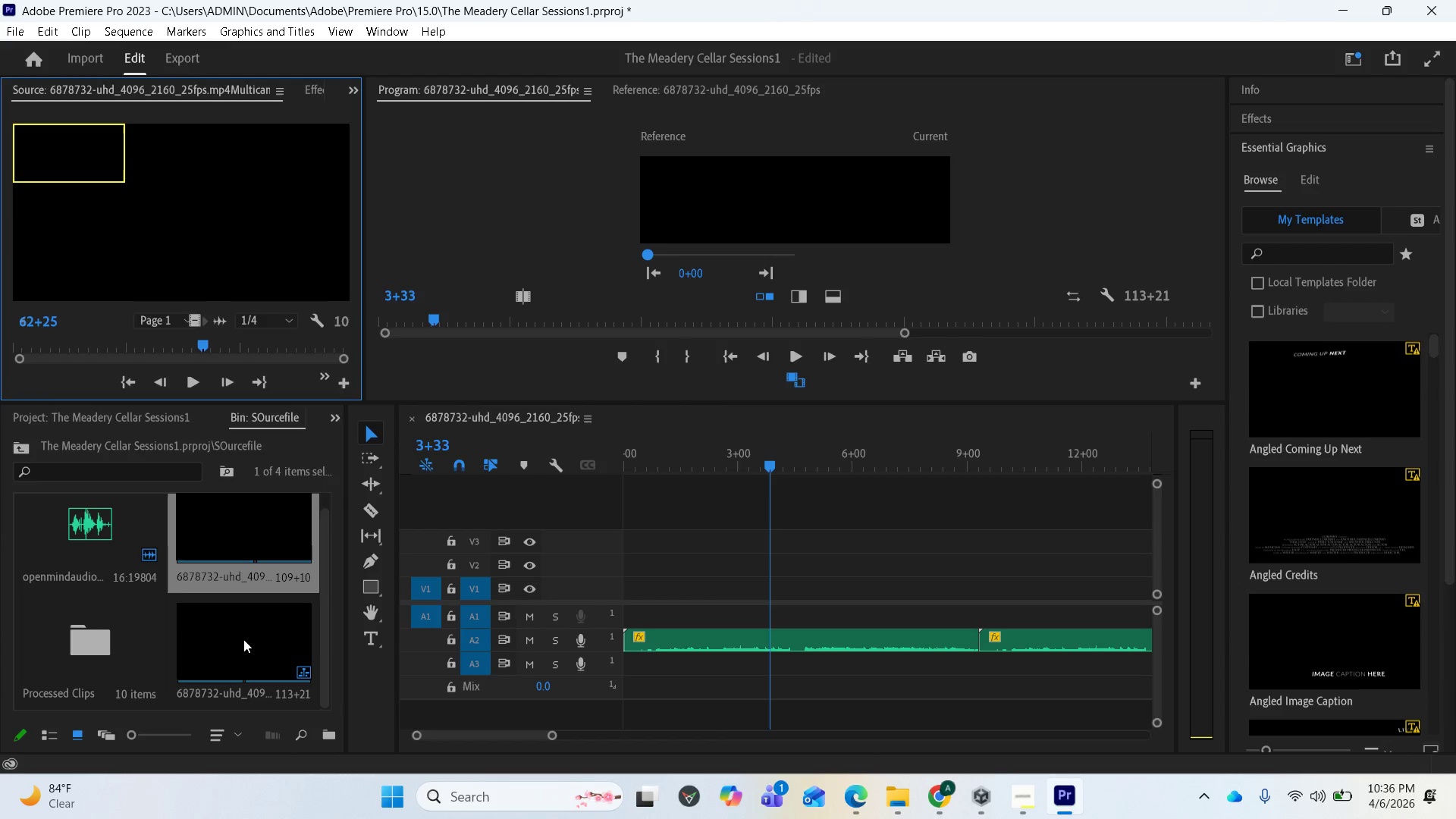 
left_click([243, 639])
 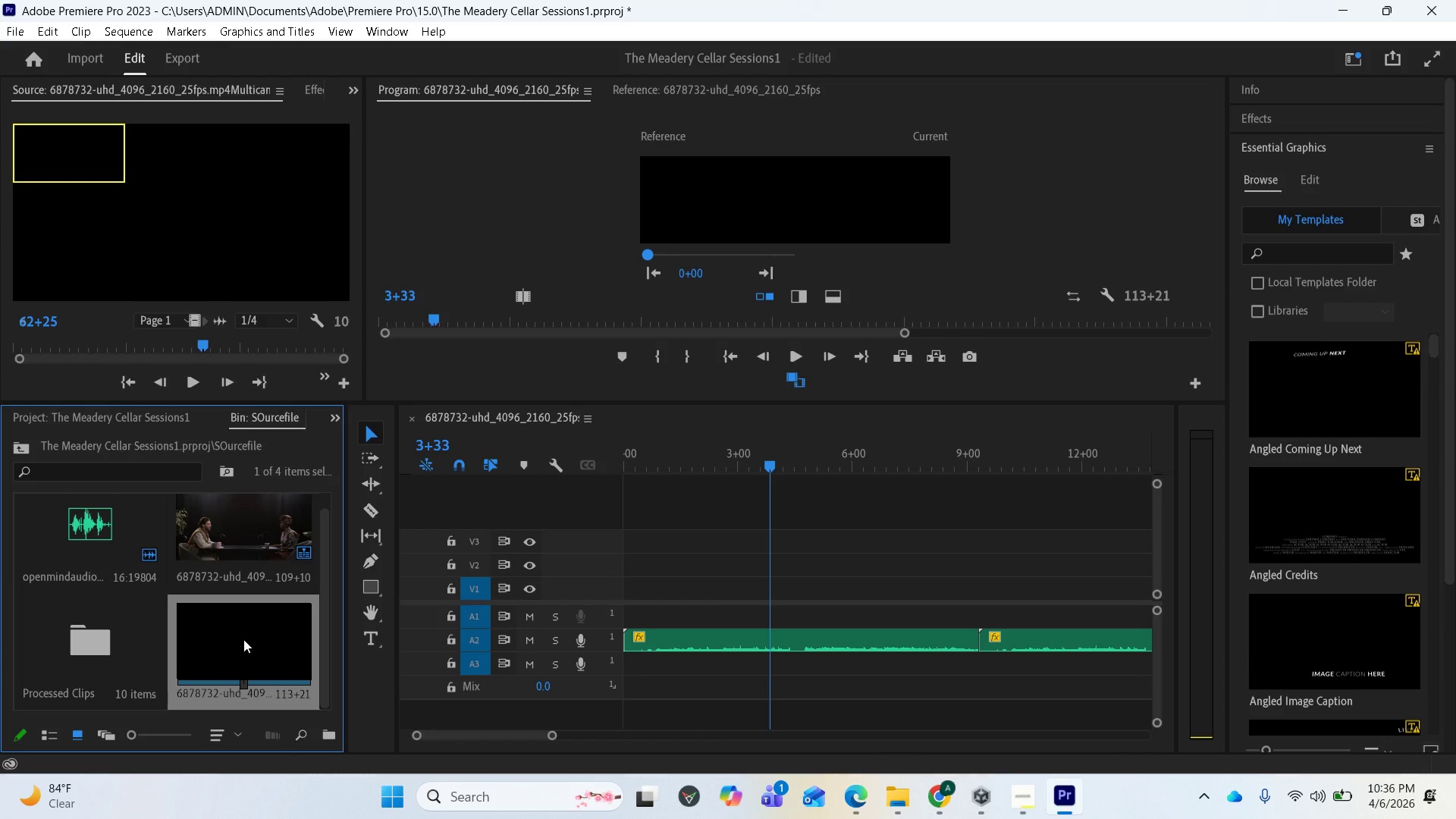 
left_click_drag(start_coordinate=[243, 639], to_coordinate=[682, 617])
 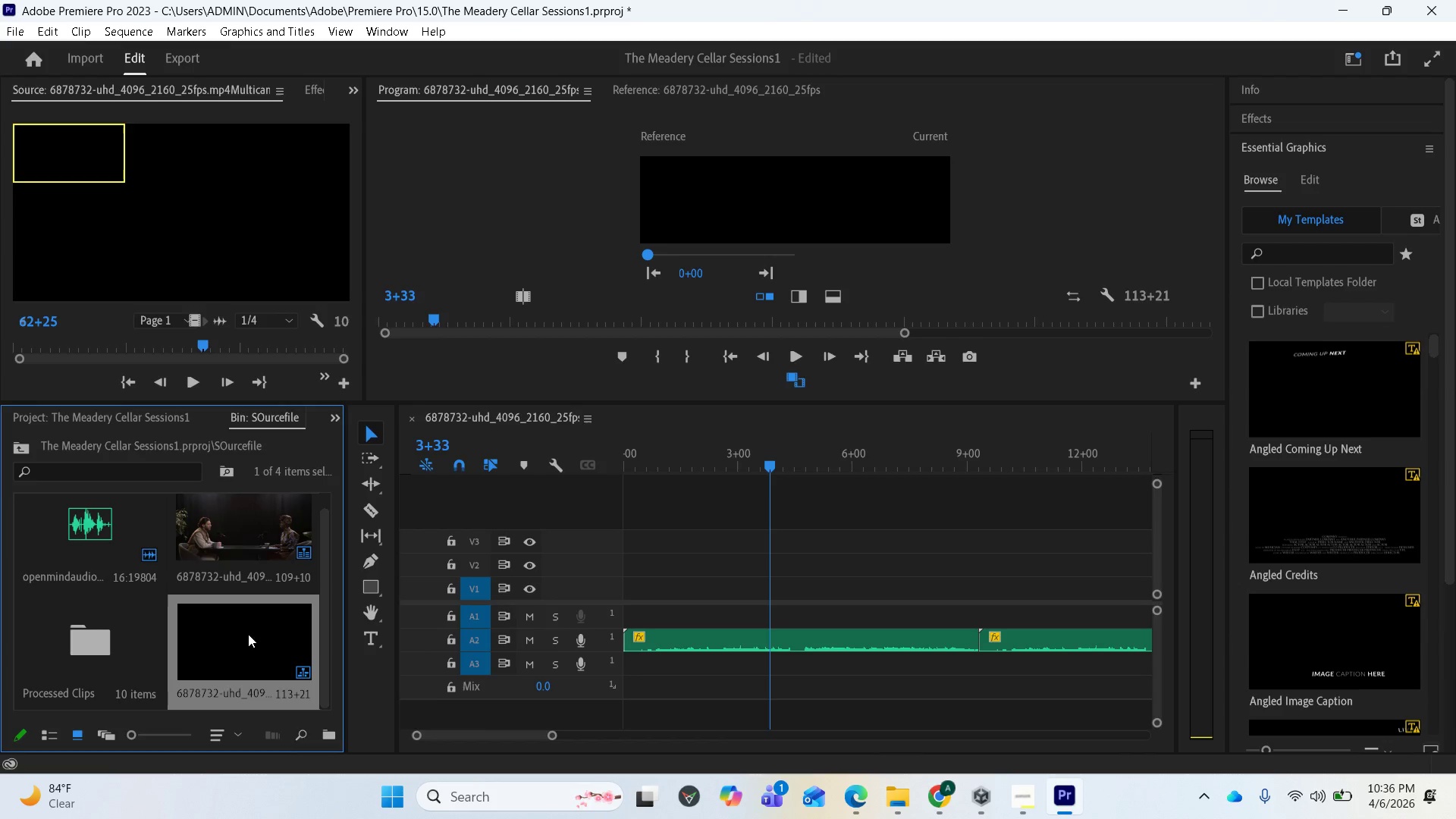 
double_click([232, 650])
 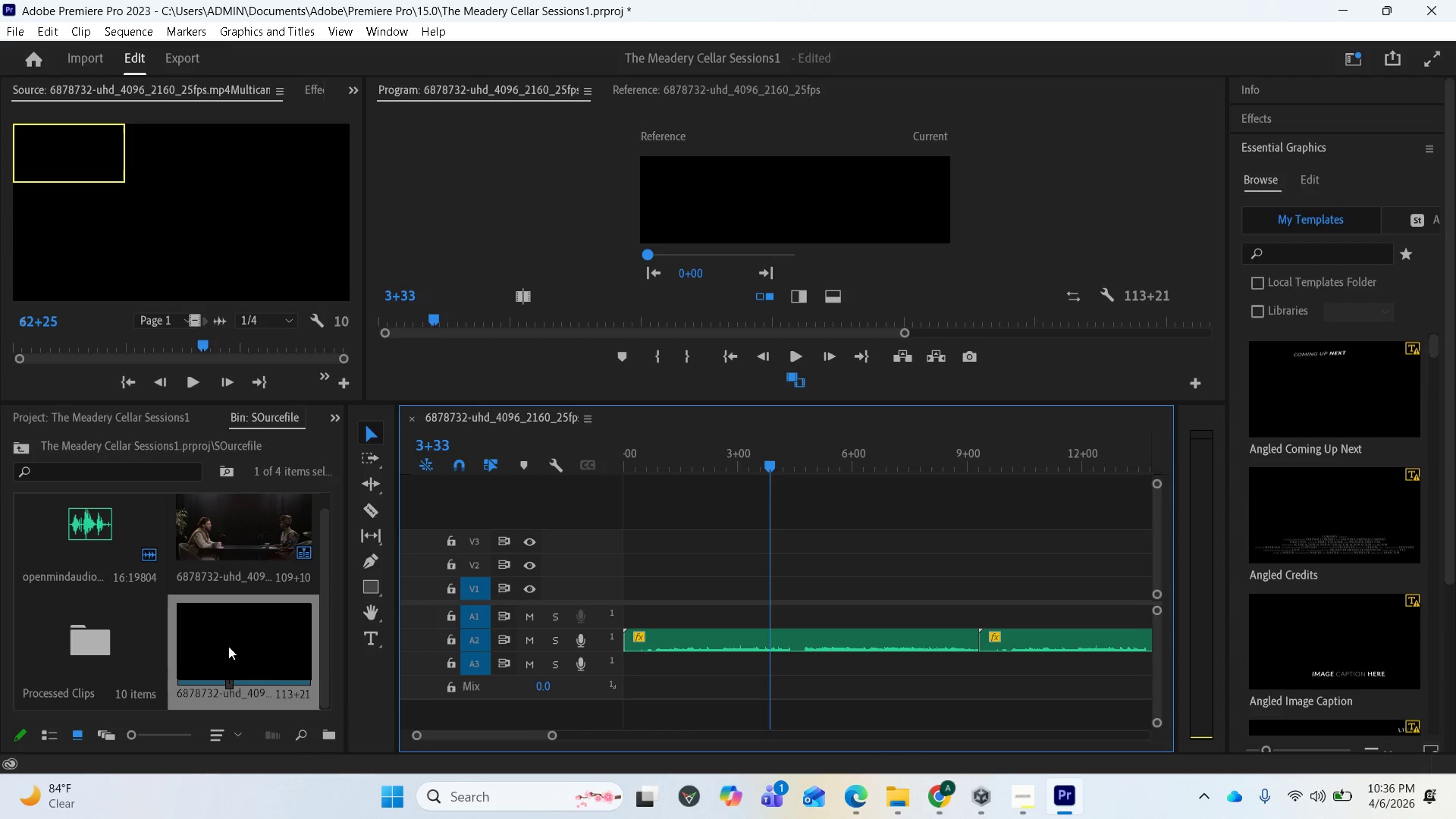 
double_click([228, 647])
 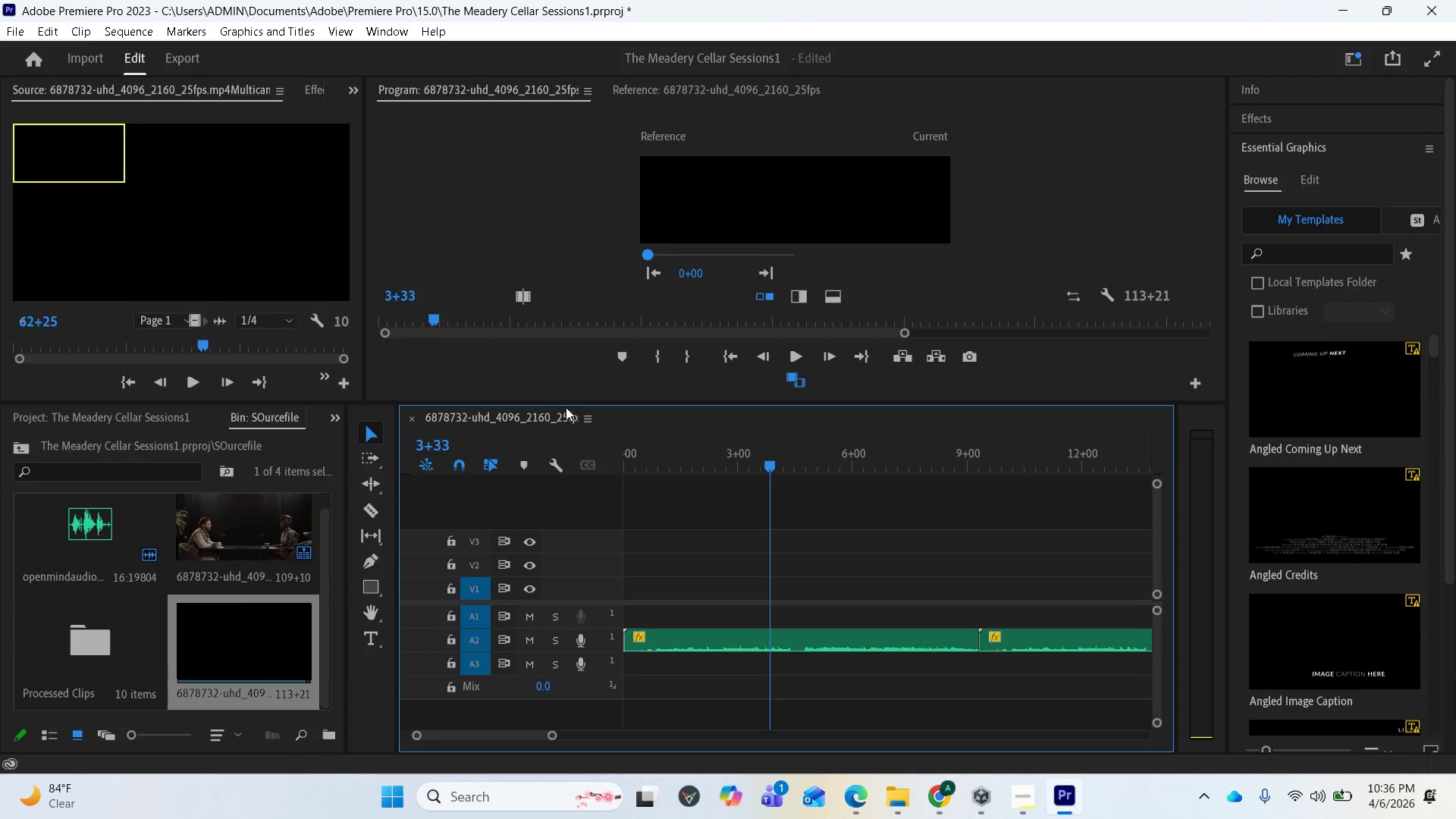 
left_click([566, 400])
 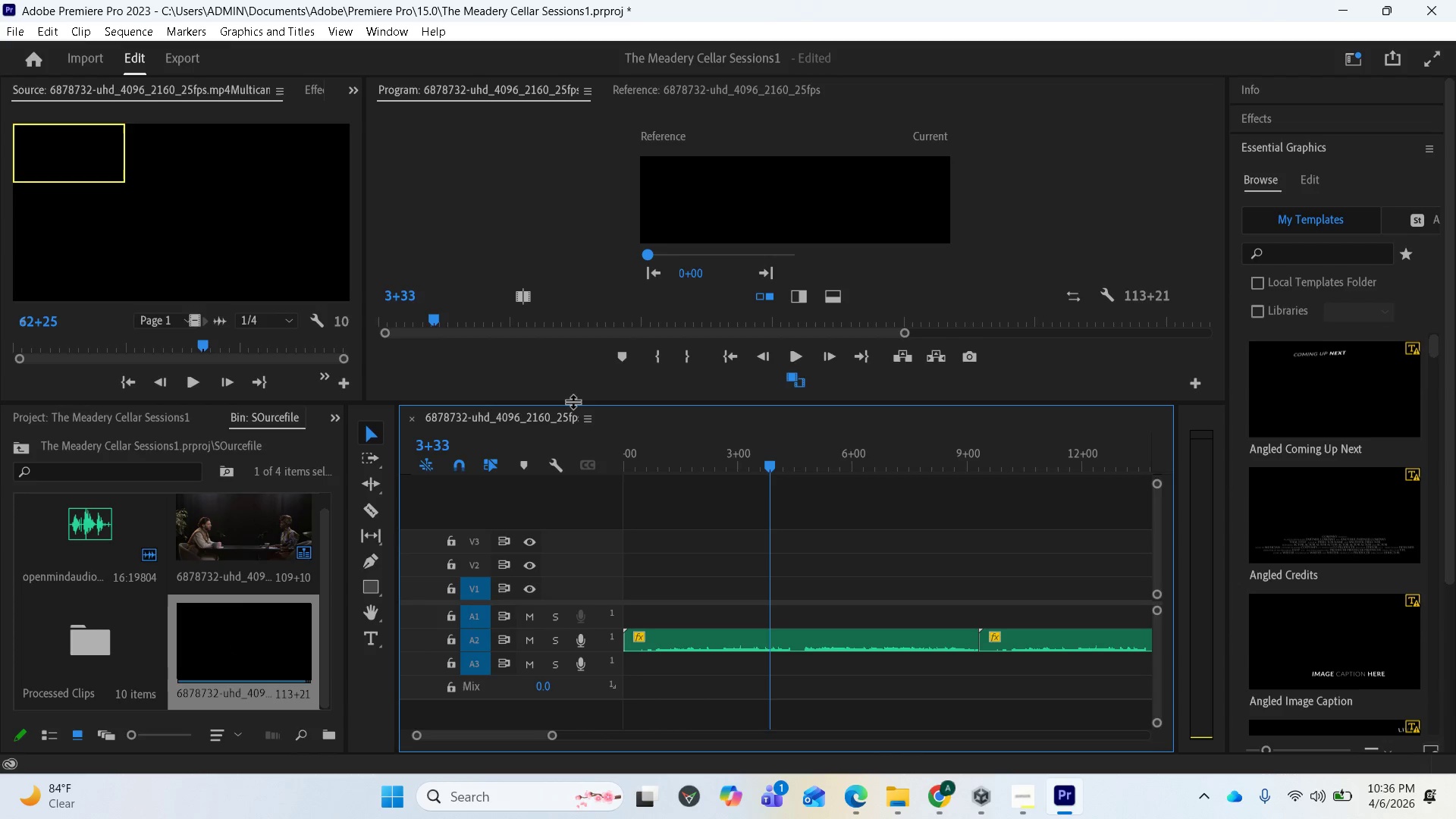 
left_click_drag(start_coordinate=[573, 401], to_coordinate=[576, 450])
 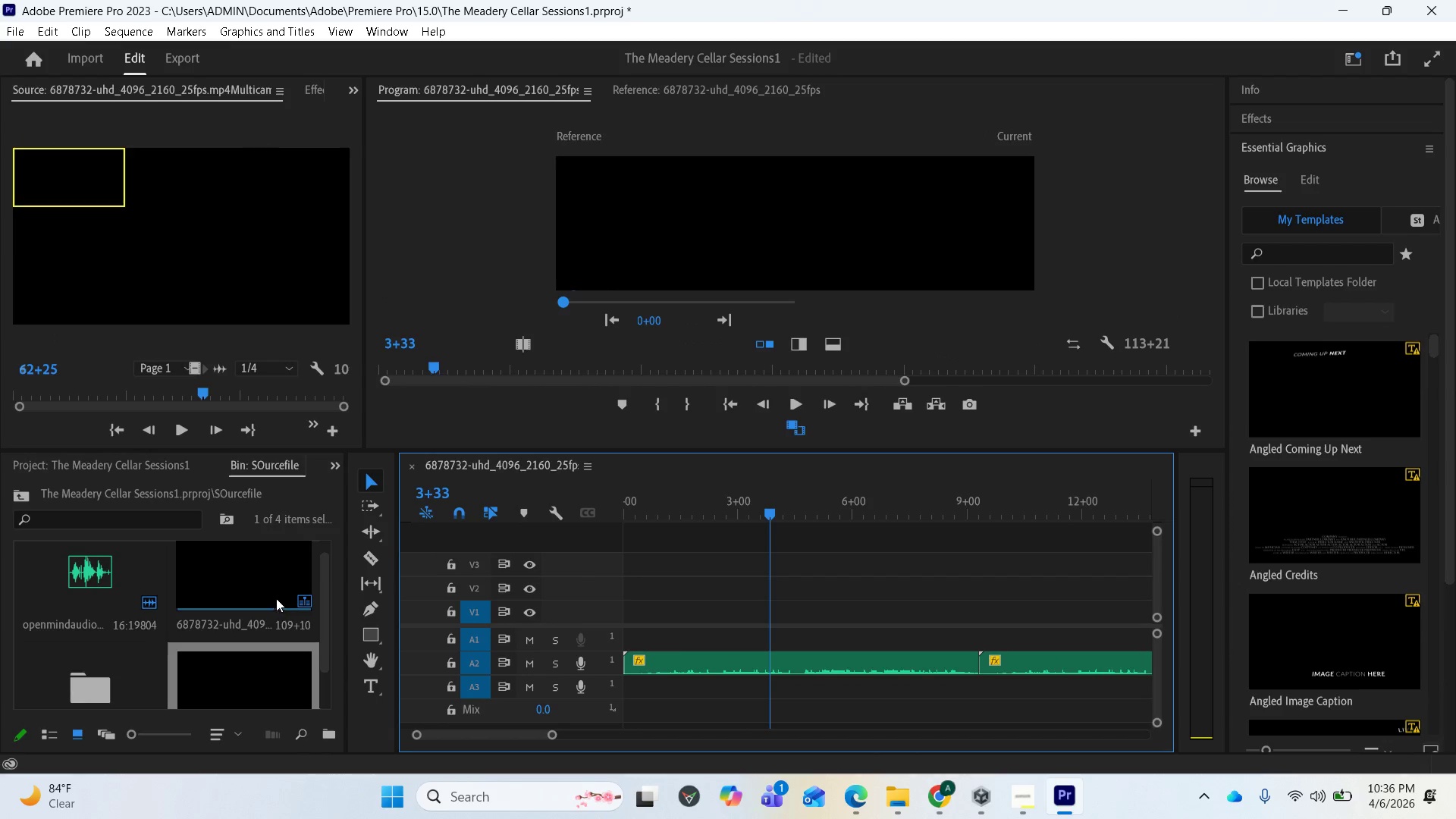 
right_click([275, 597])
 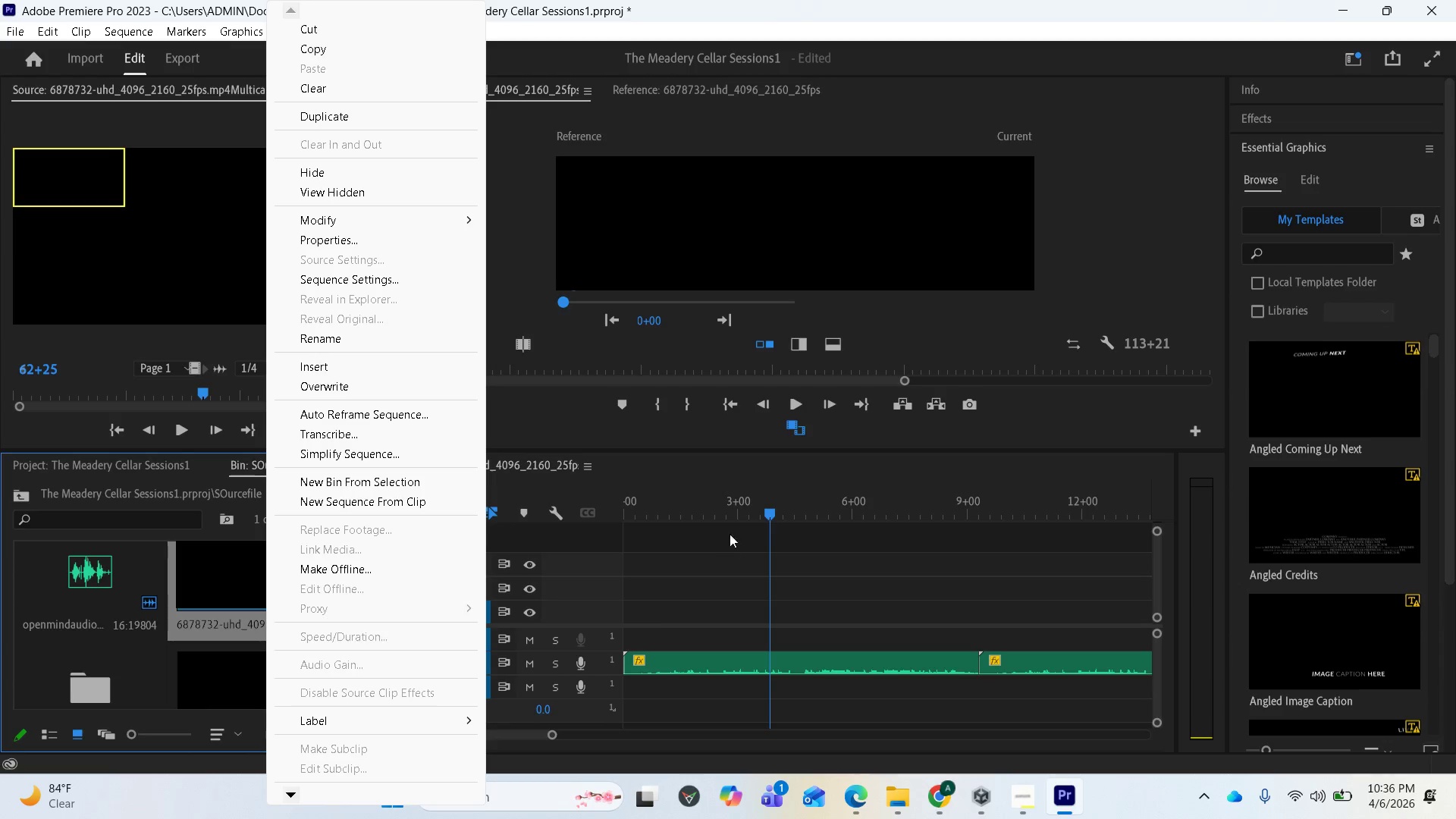 
left_click_drag(start_coordinate=[764, 507], to_coordinate=[608, 517])
 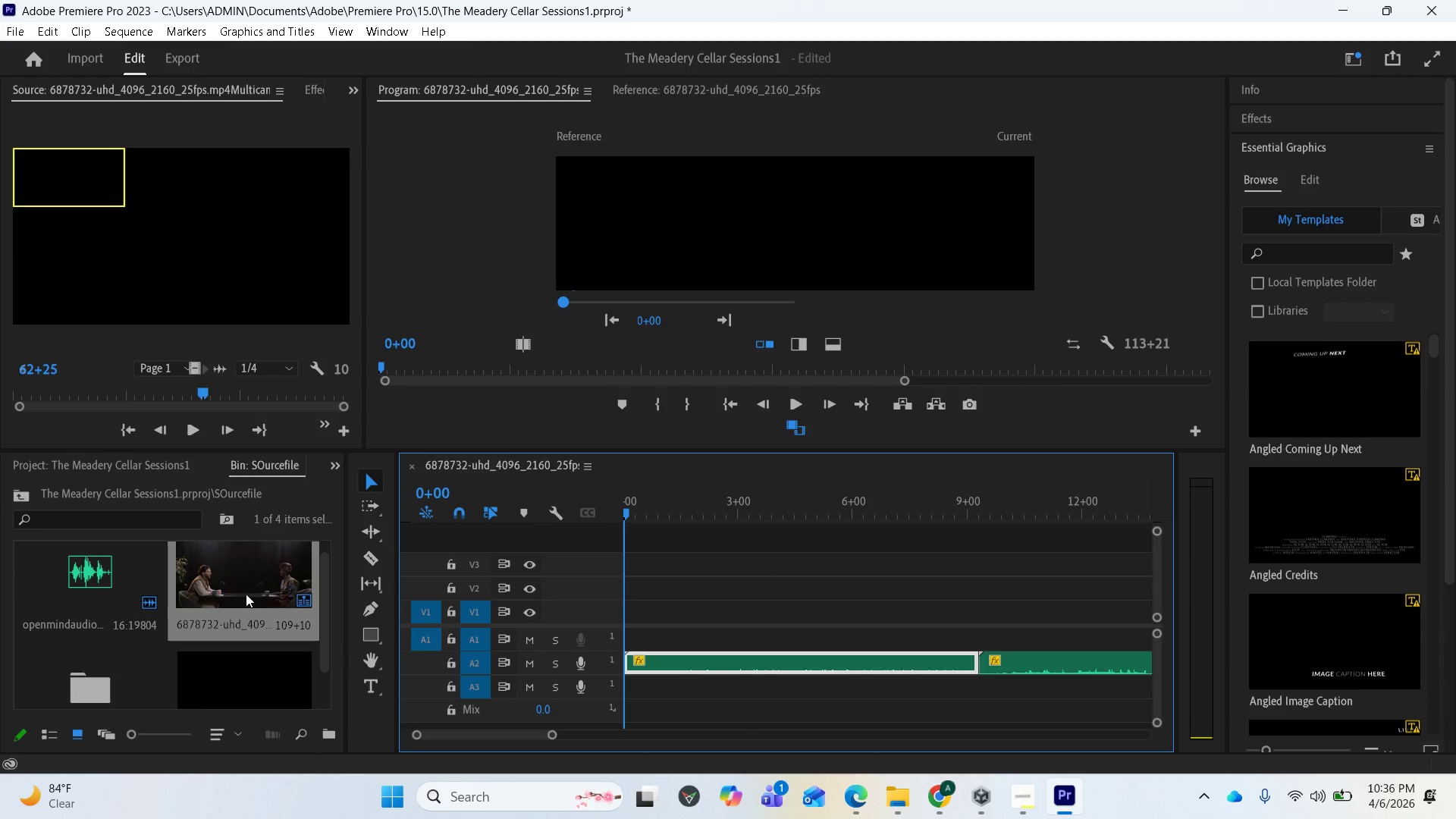 
right_click([244, 593])
 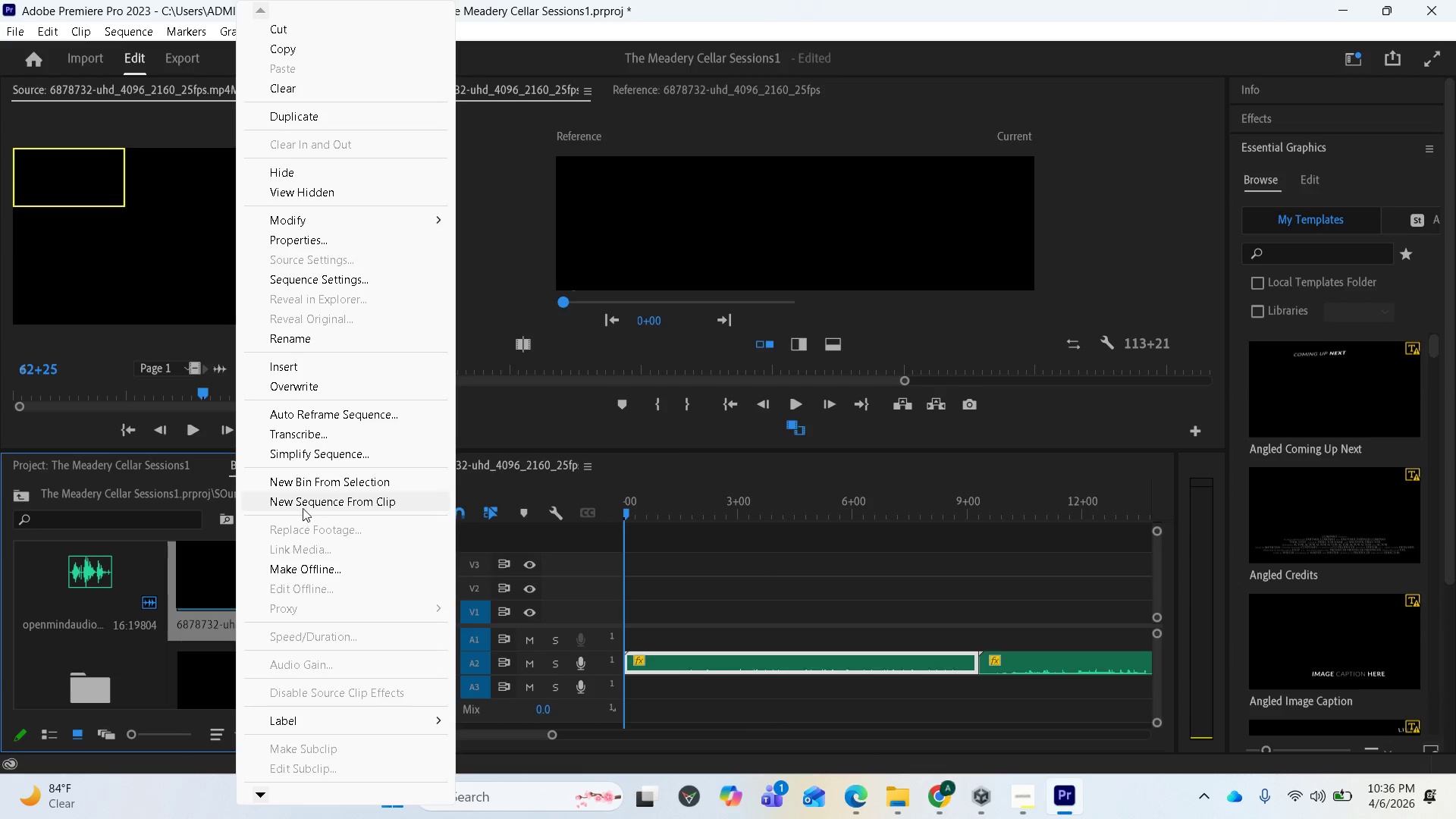 
left_click([307, 503])
 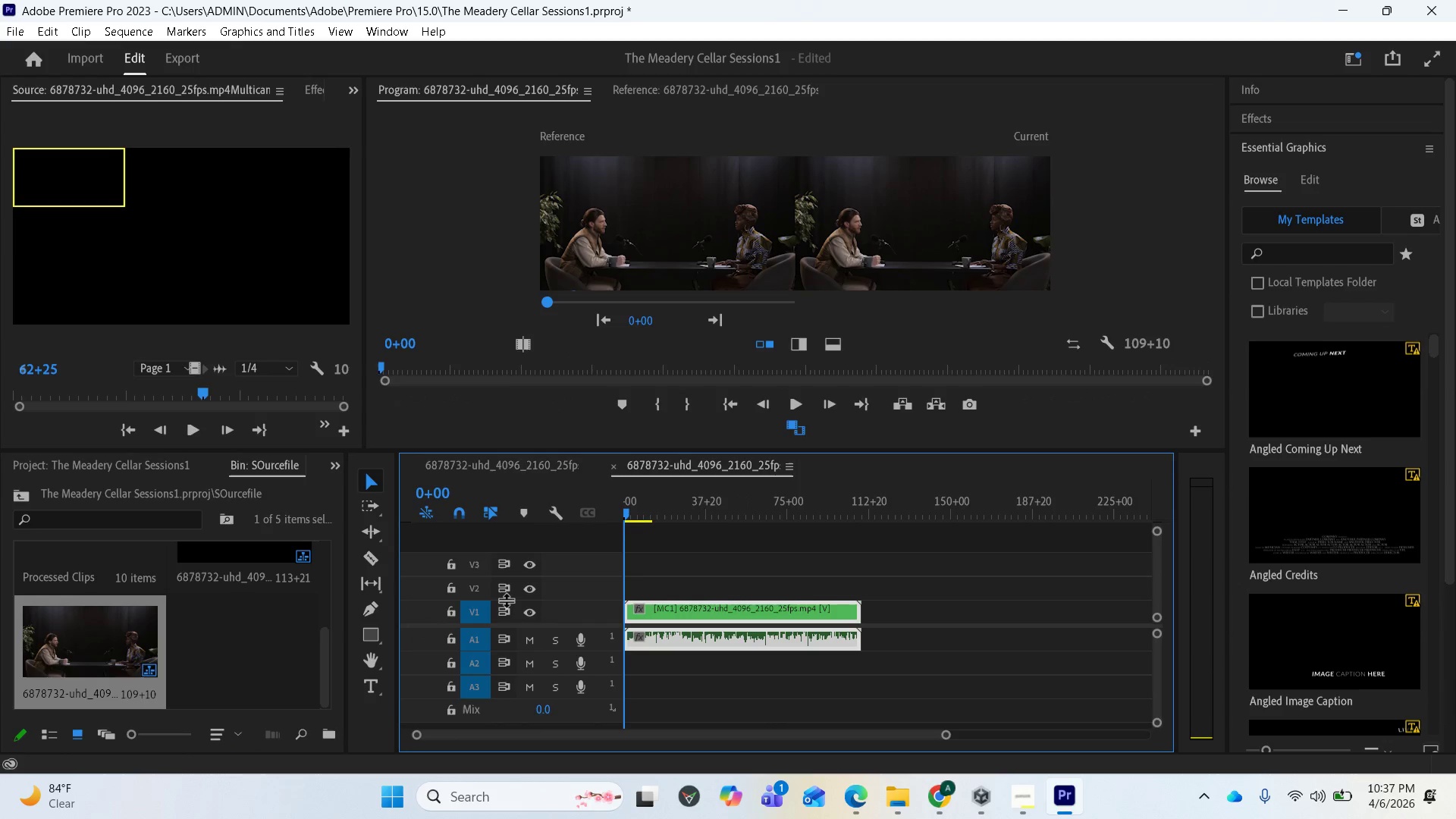 
scroll: coordinate [229, 633], scroll_direction: up, amount: 2.0
 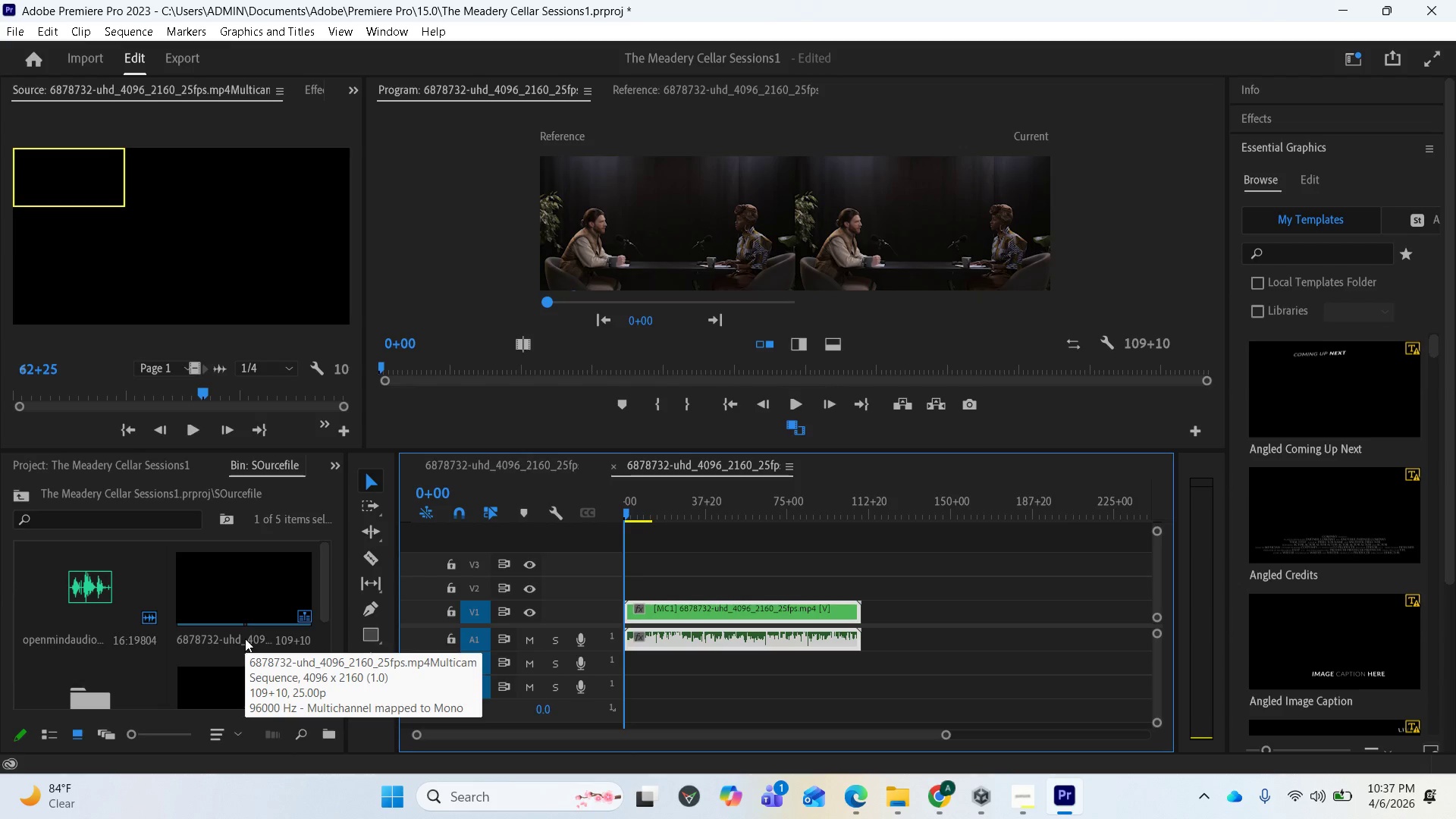 
scroll: coordinate [249, 642], scroll_direction: down, amount: 2.0
 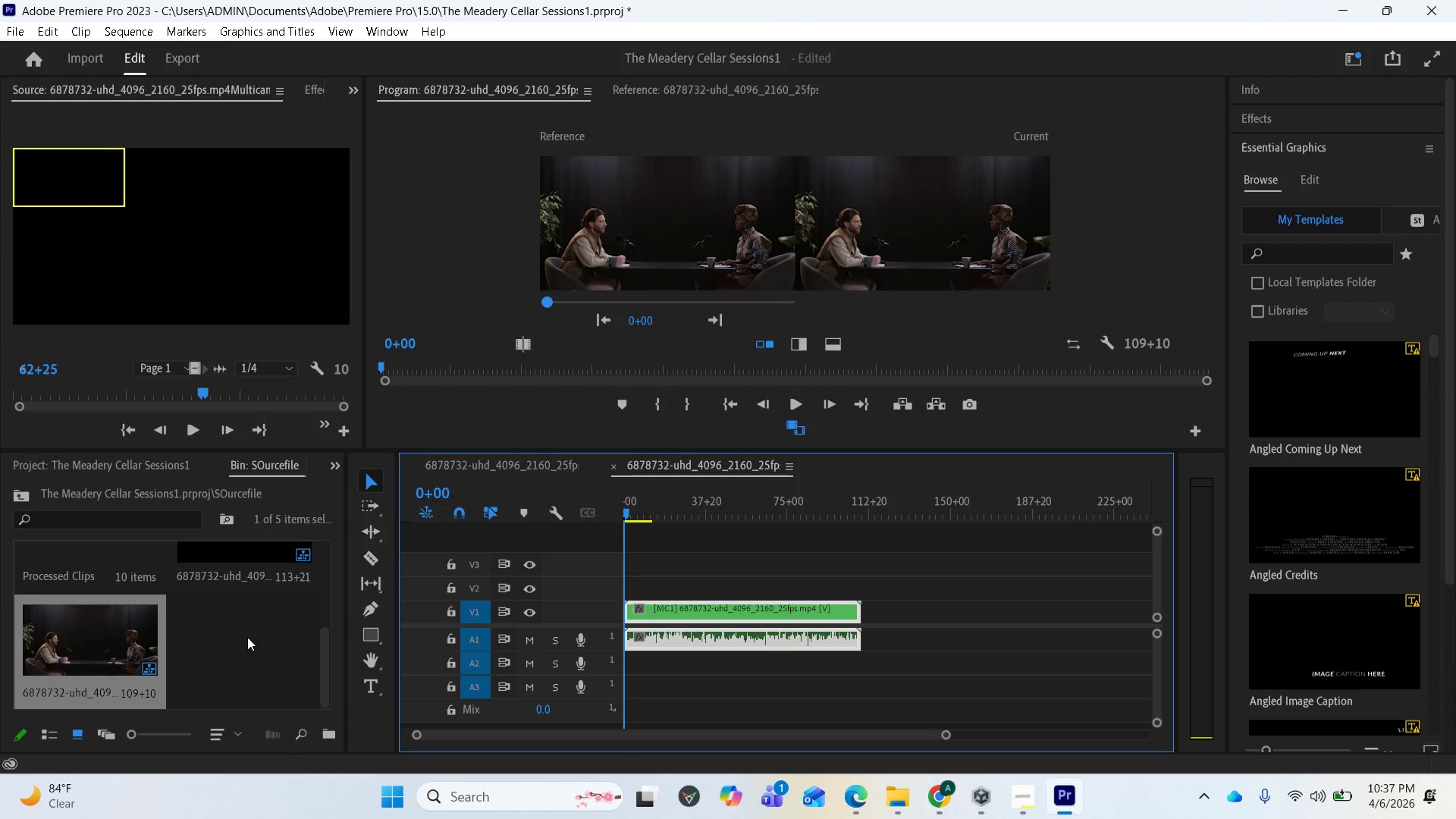 
scroll: coordinate [251, 633], scroll_direction: up, amount: 1.0
 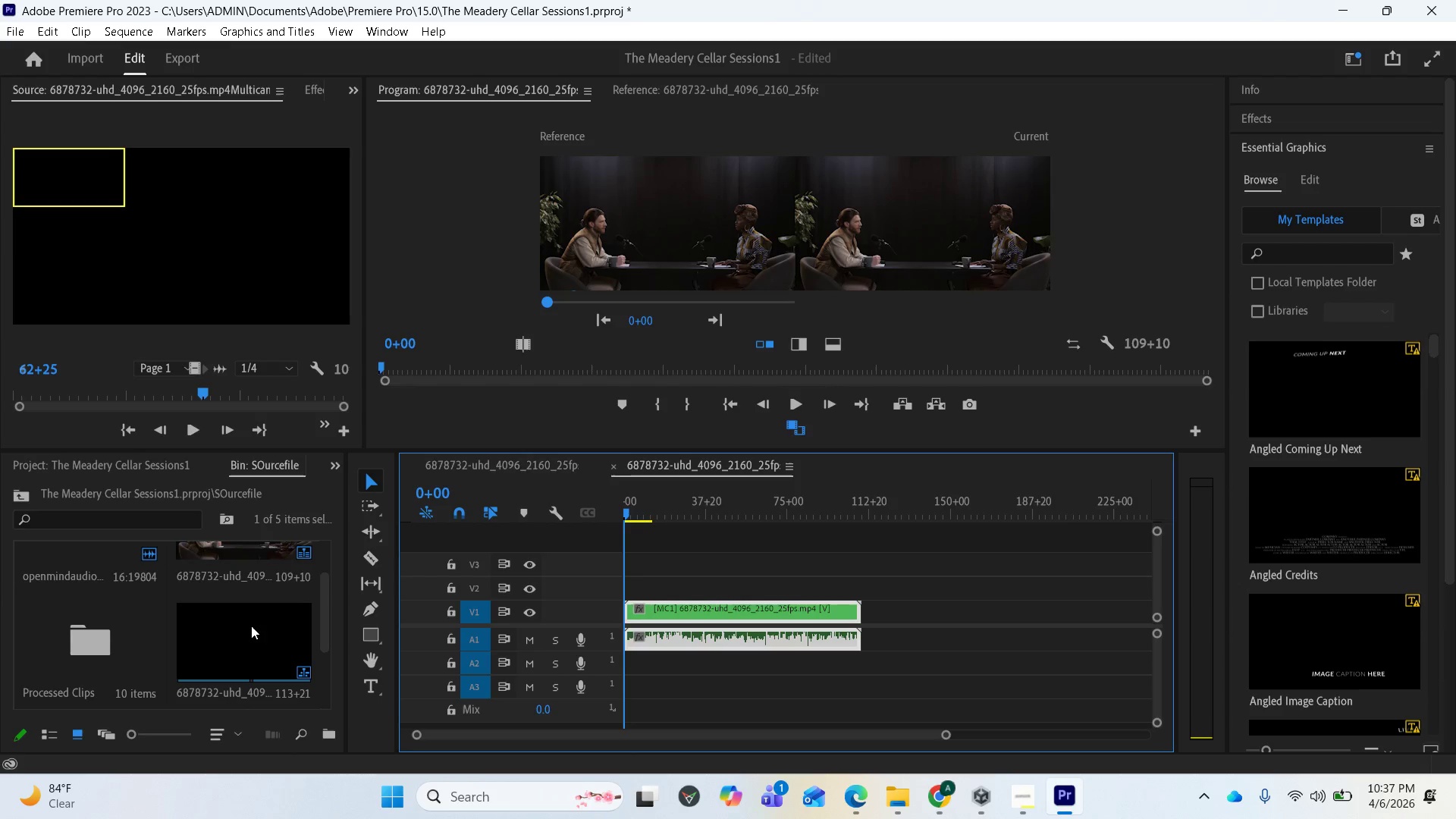 
scroll: coordinate [252, 627], scroll_direction: down, amount: 2.0
 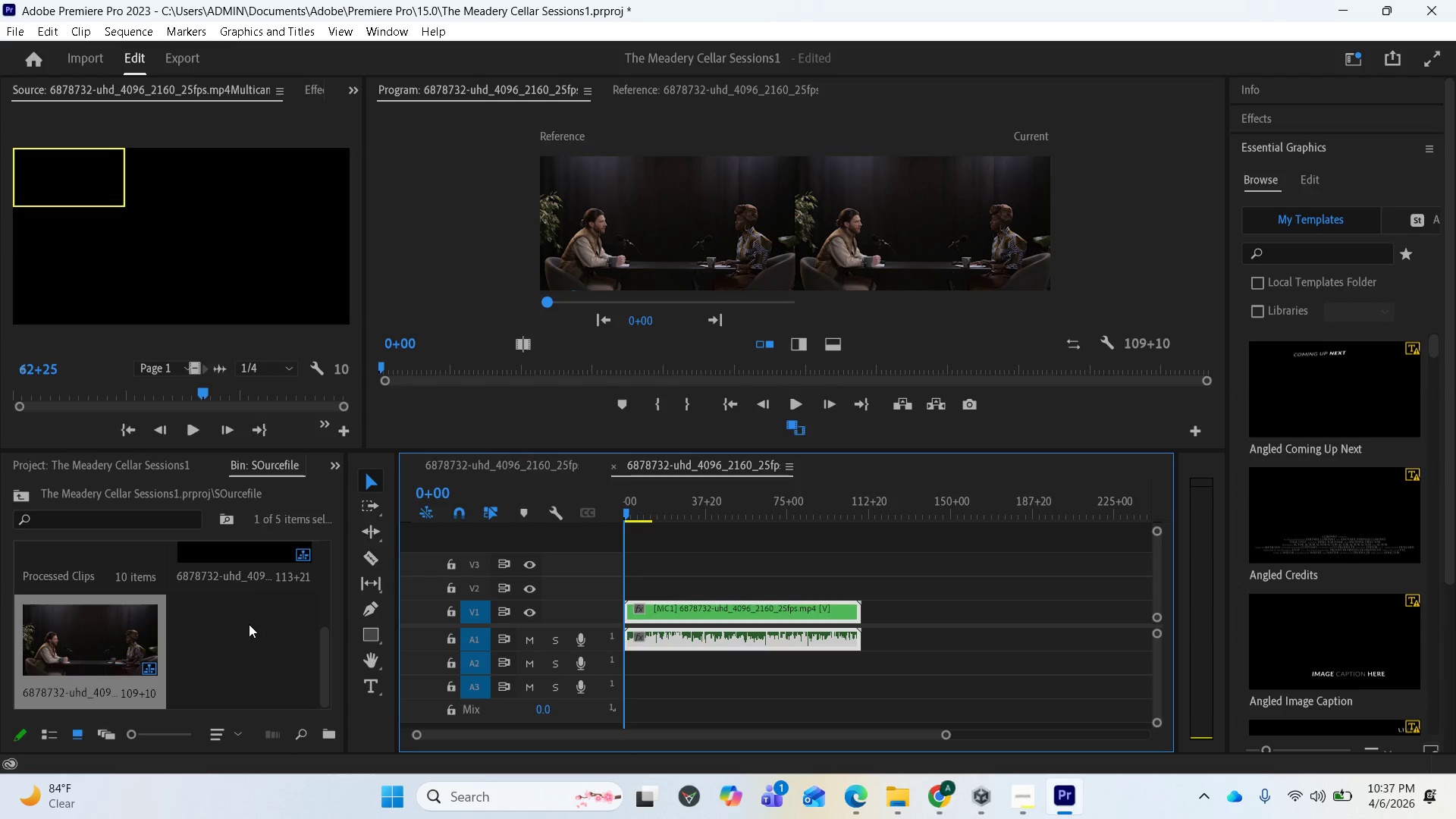 
scroll: coordinate [246, 620], scroll_direction: up, amount: 3.0
 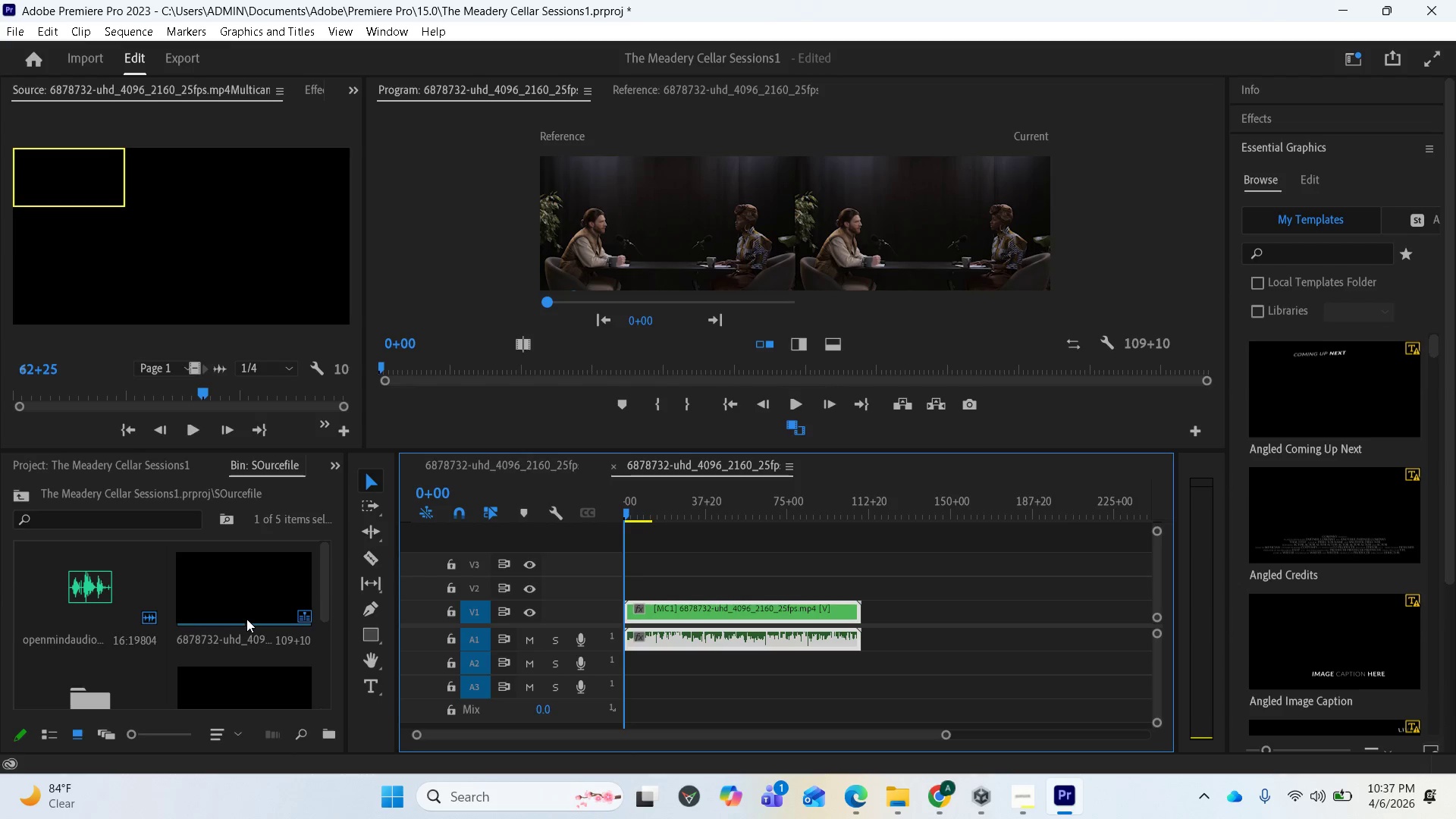 
scroll: coordinate [247, 619], scroll_direction: down, amount: 2.0
 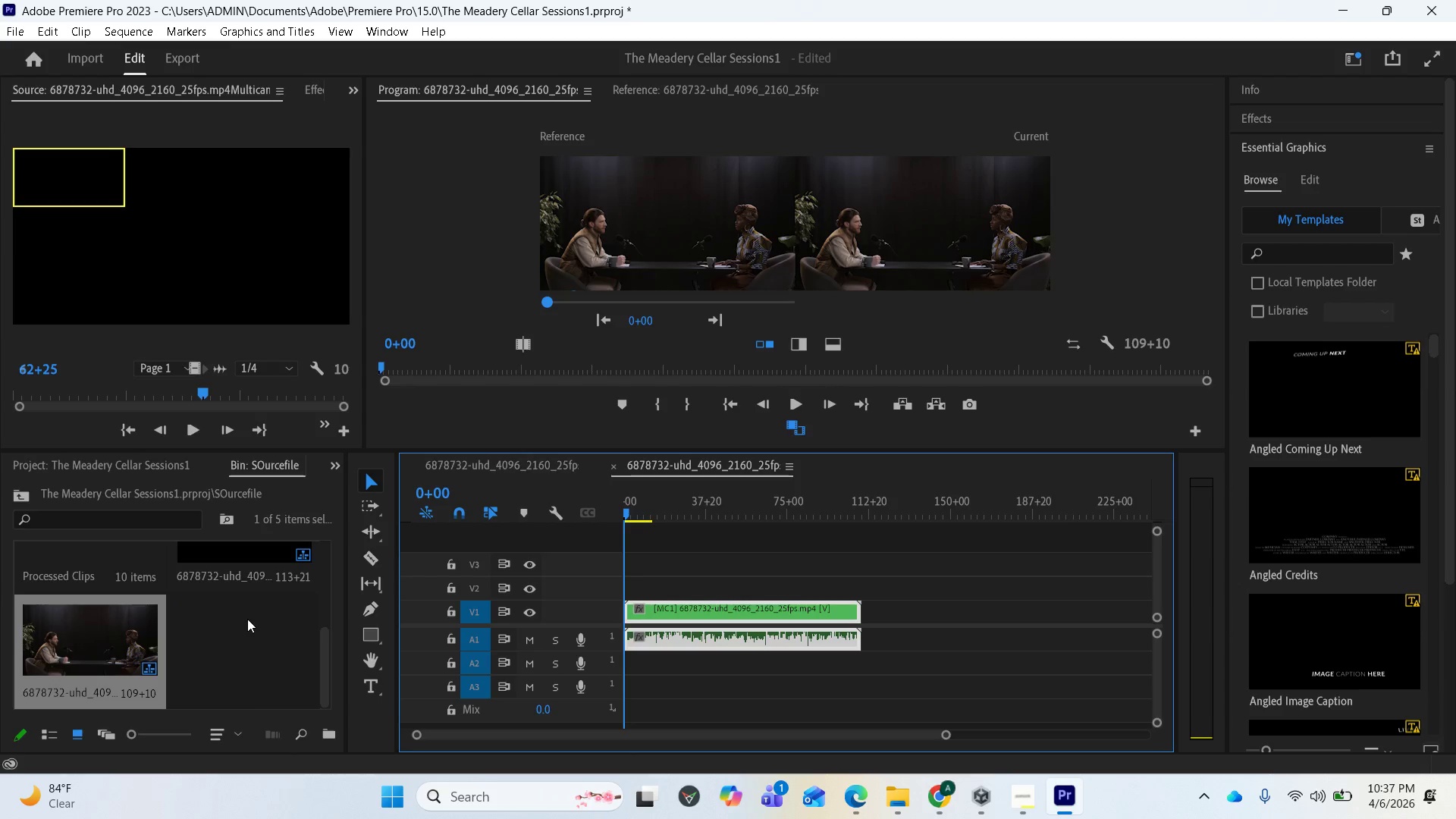 
scroll: coordinate [247, 619], scroll_direction: up, amount: 1.0
 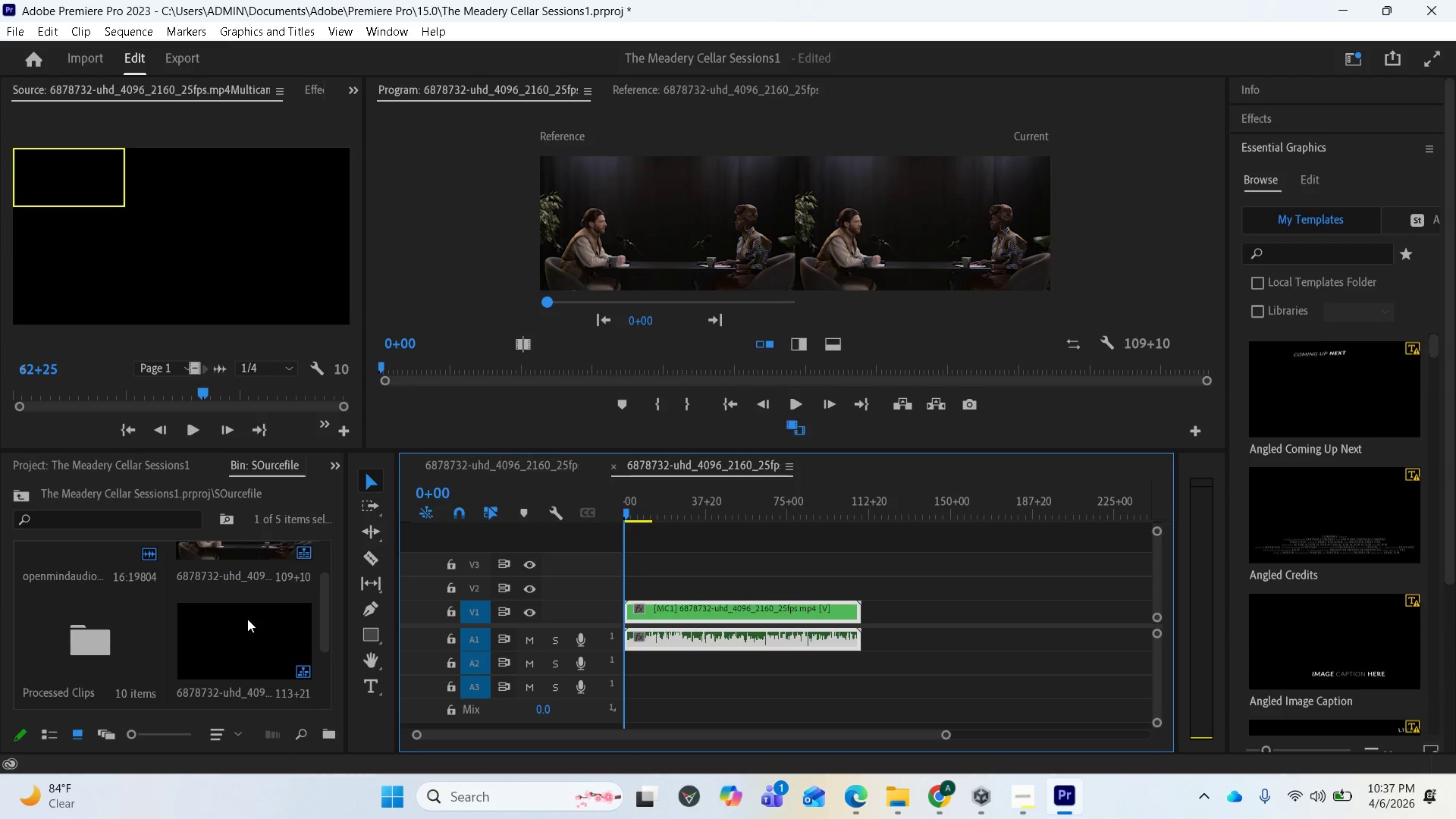 
scroll: coordinate [247, 619], scroll_direction: down, amount: 1.0
 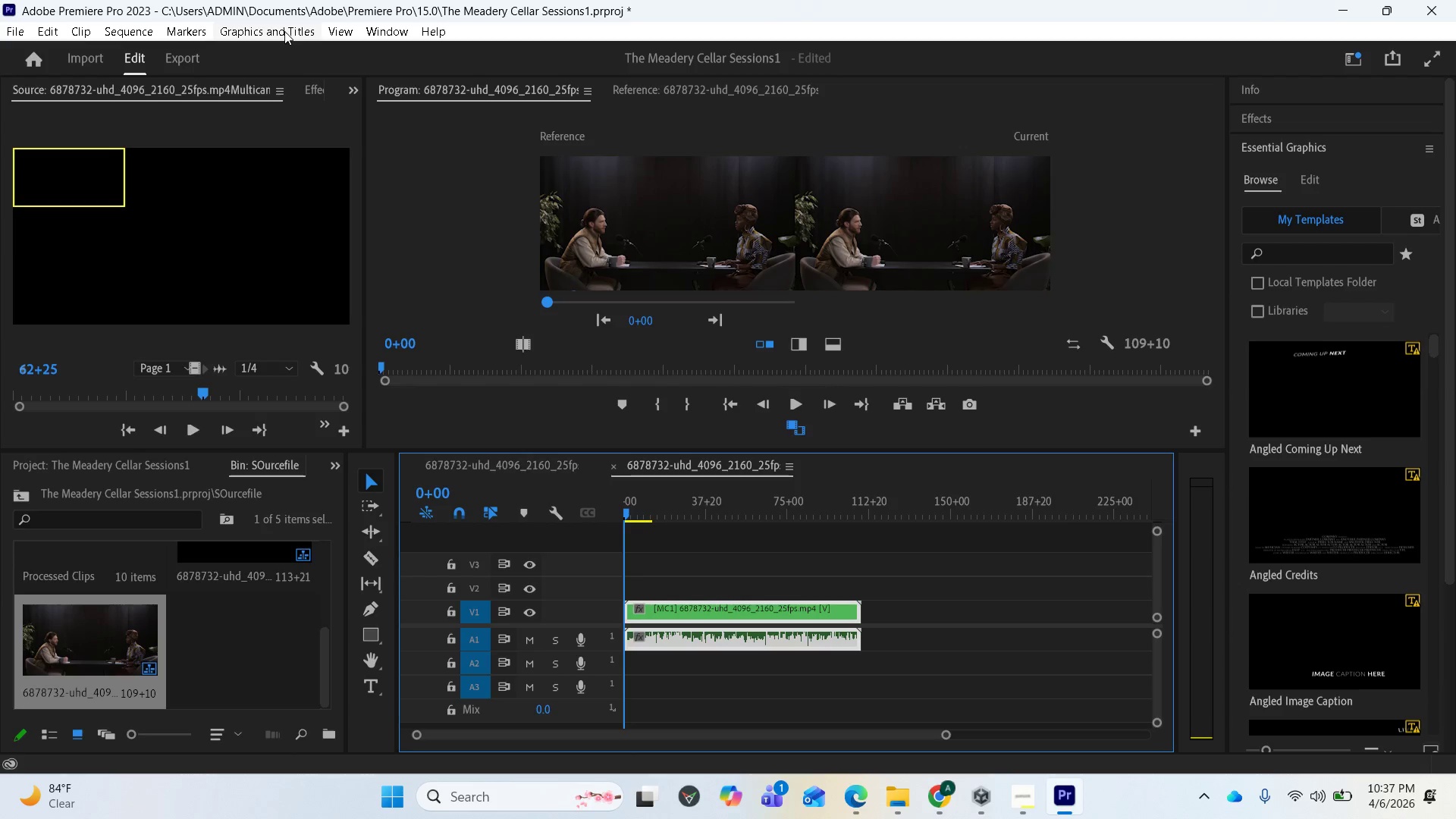 
left_click([136, 26])
 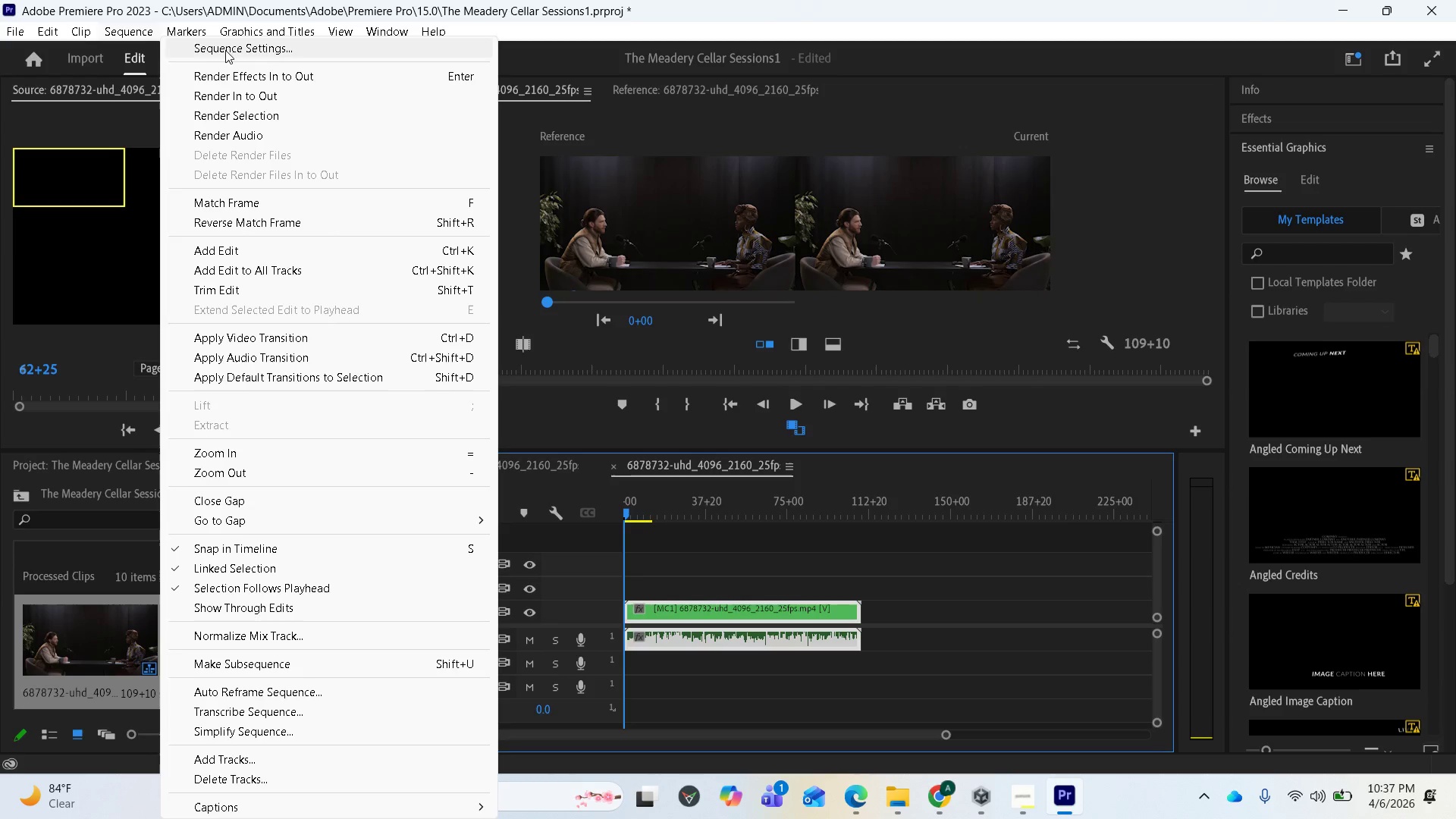 
left_click([230, 49])
 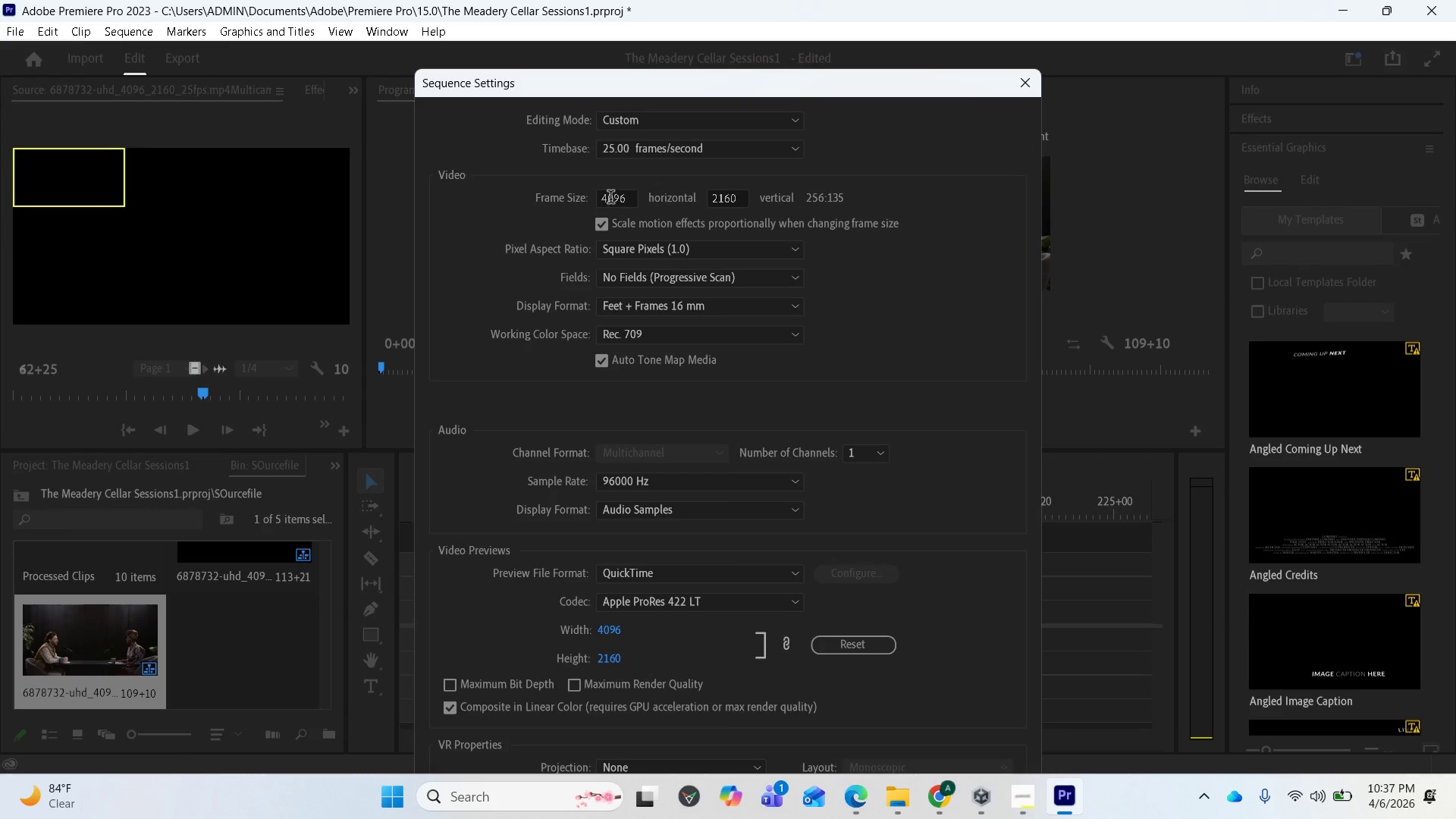 
left_click([625, 197])
 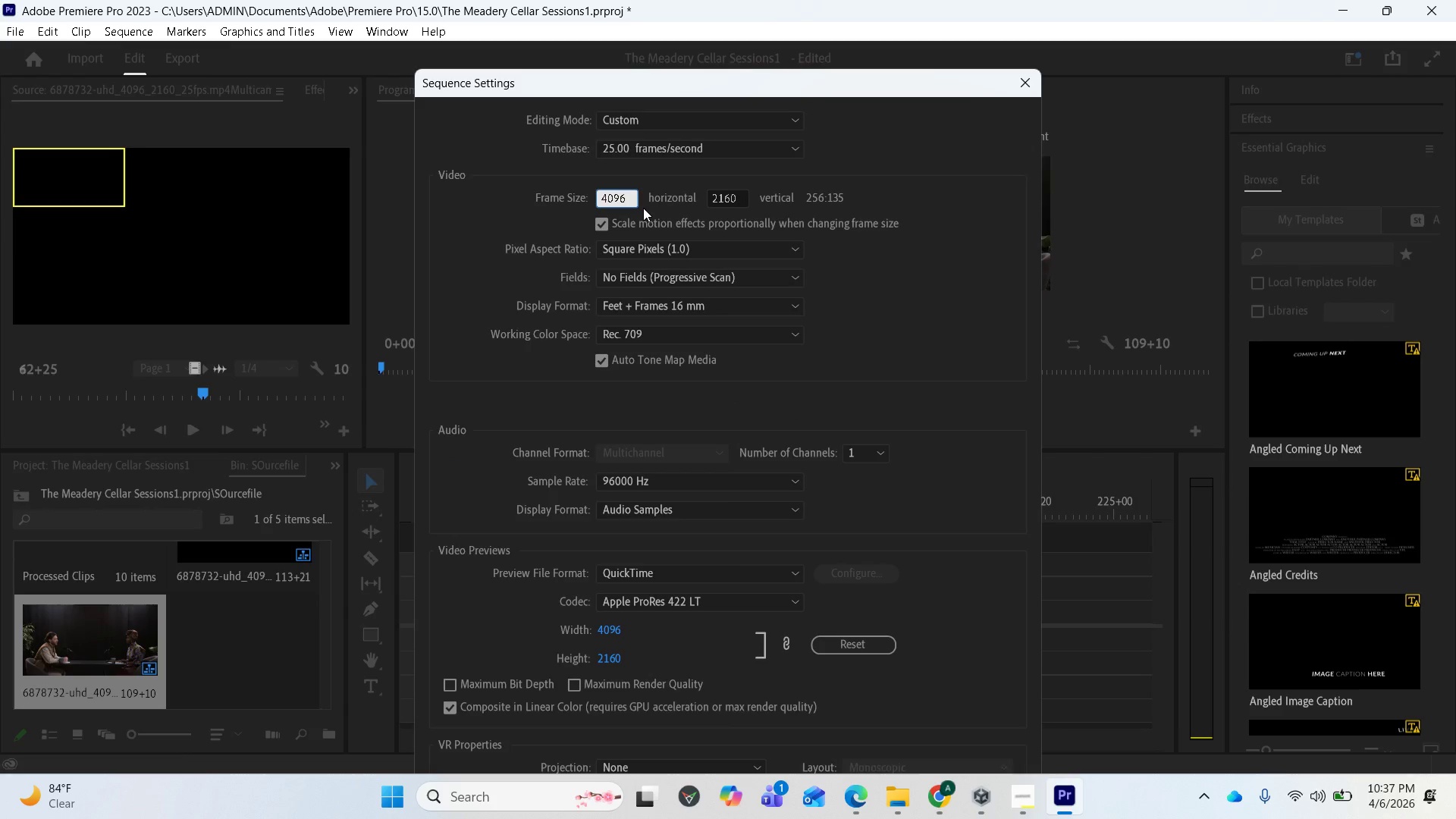 
hold_key(key=Backspace, duration=0.92)
 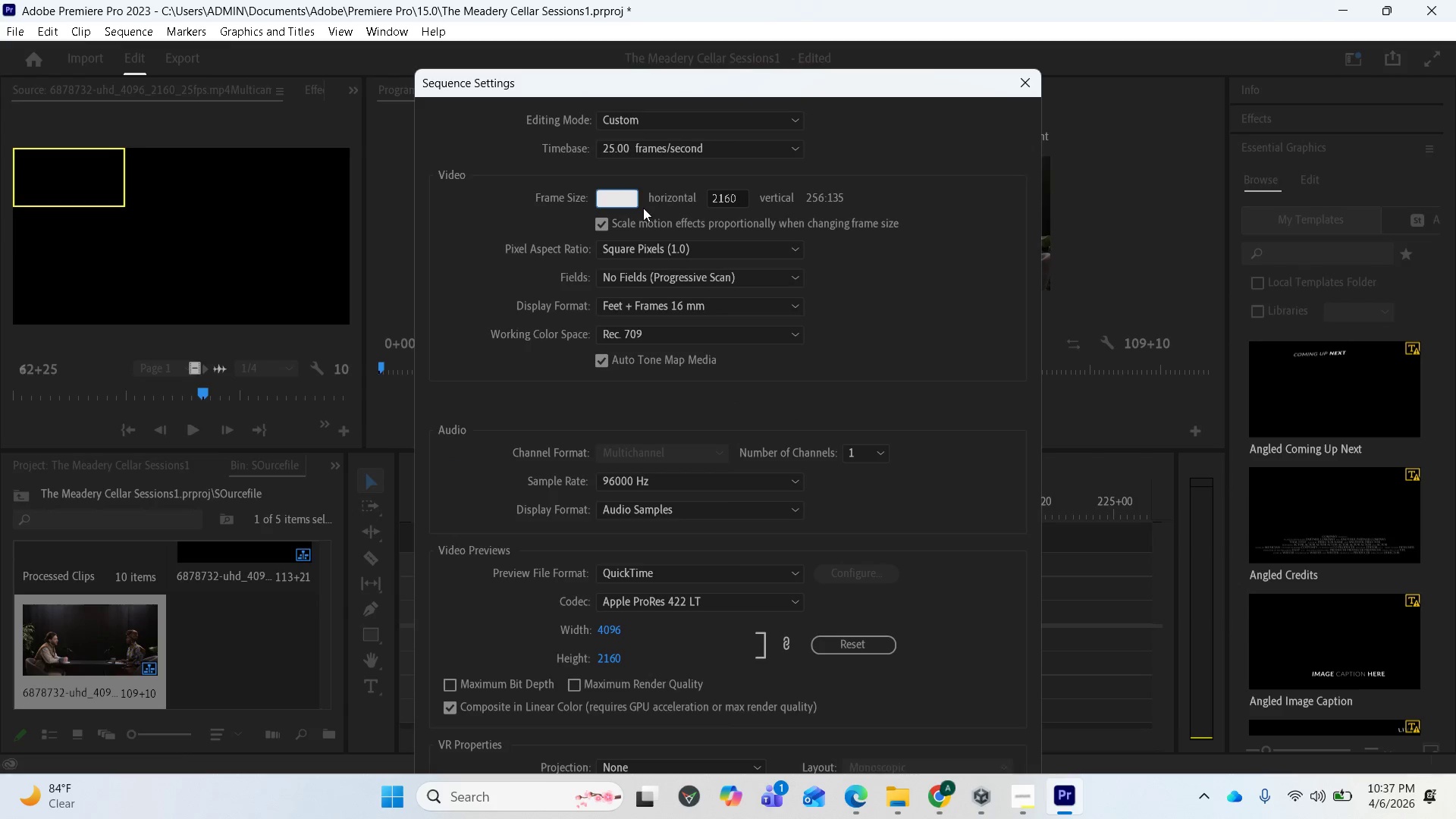 
type(1920)
 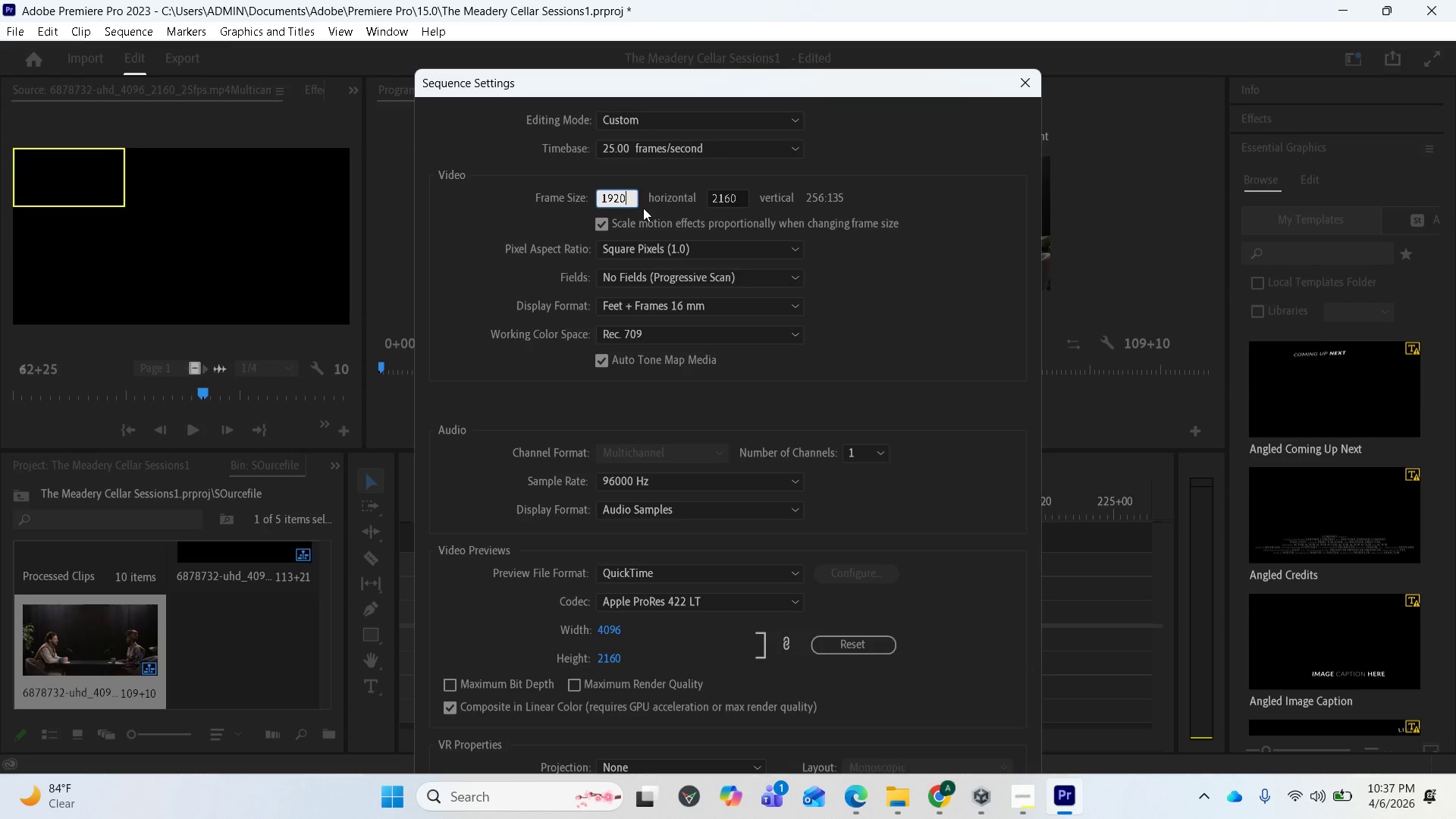 
key(Enter)
 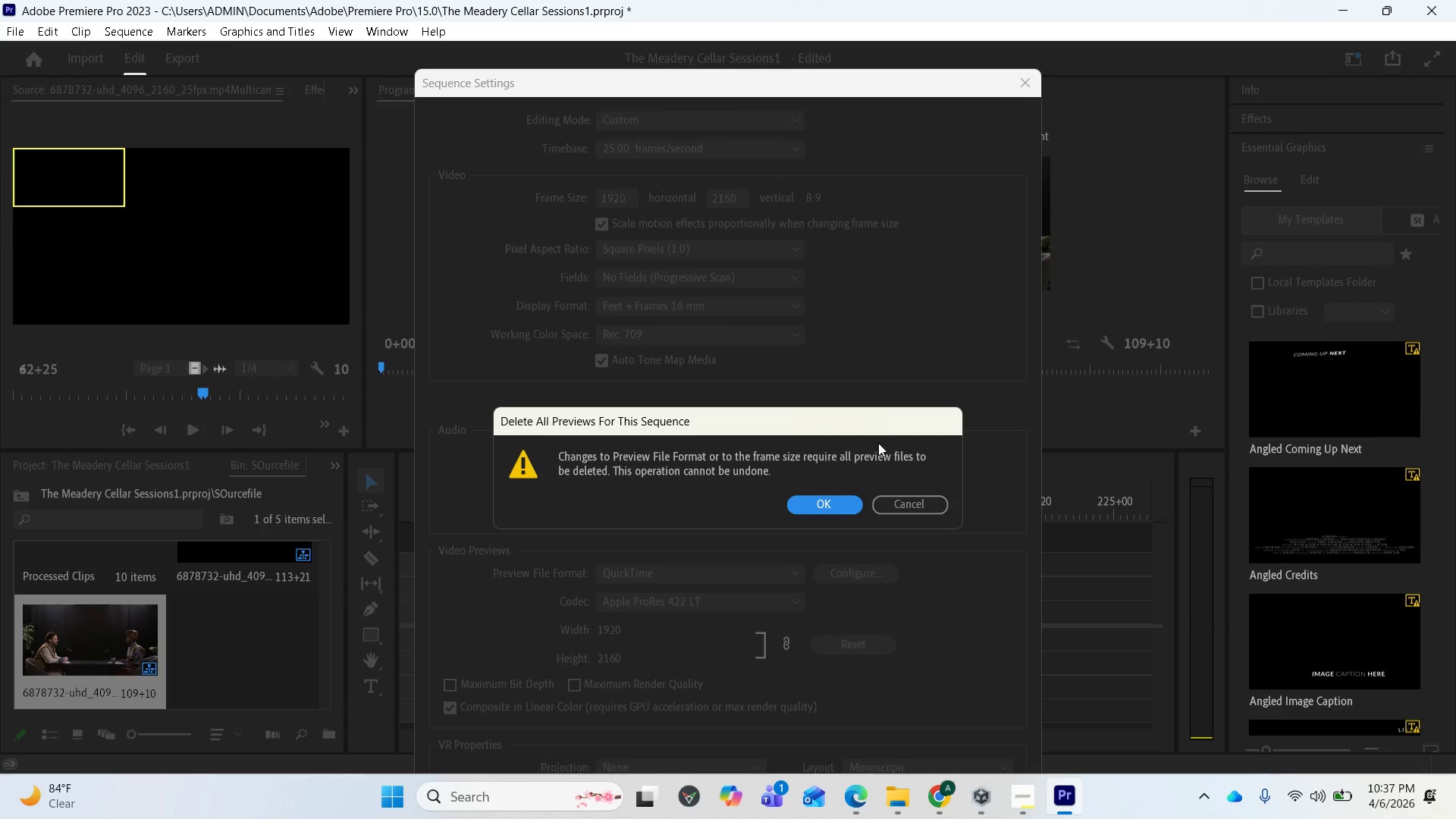 
left_click([906, 501])
 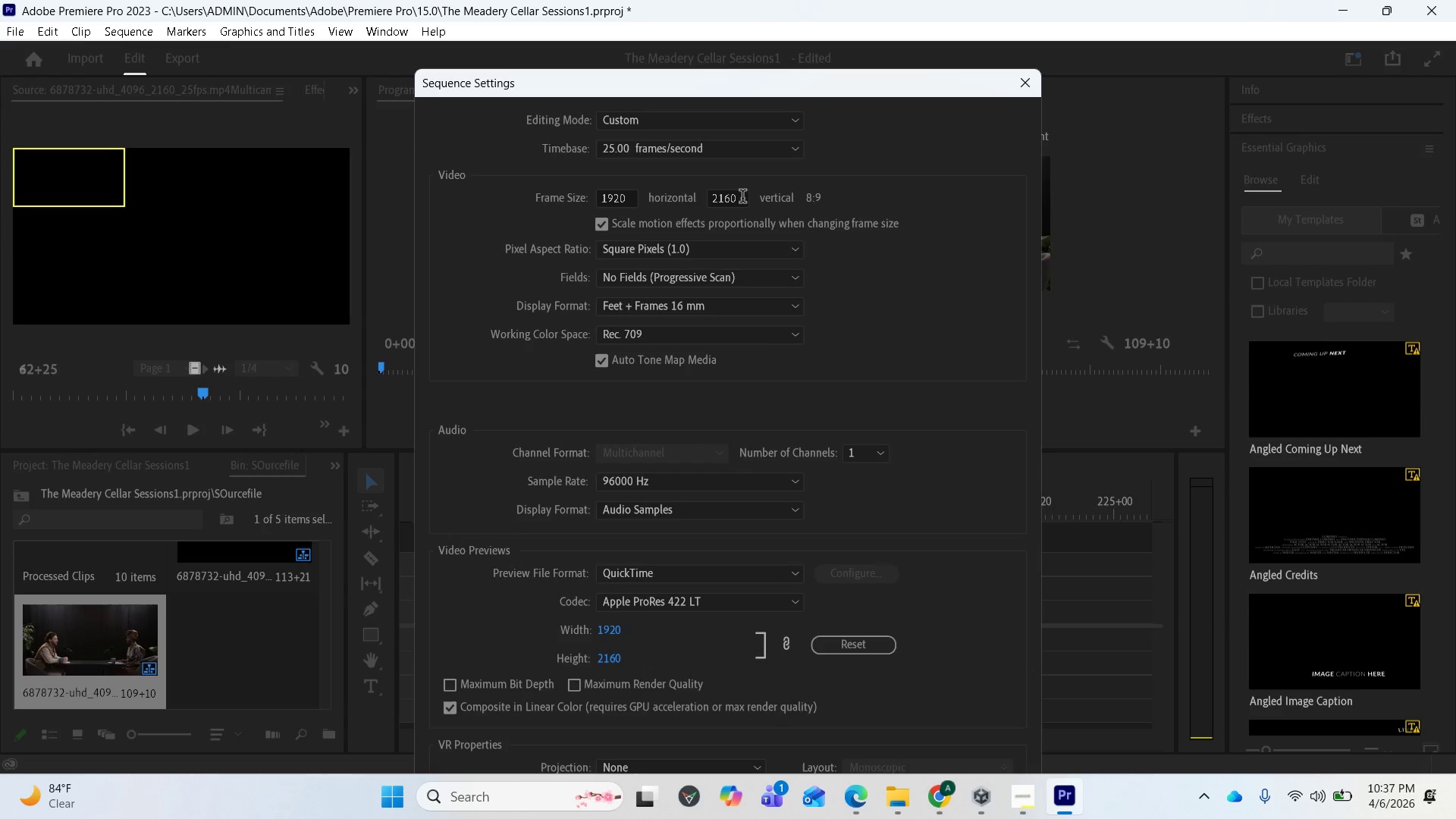 
left_click([742, 196])
 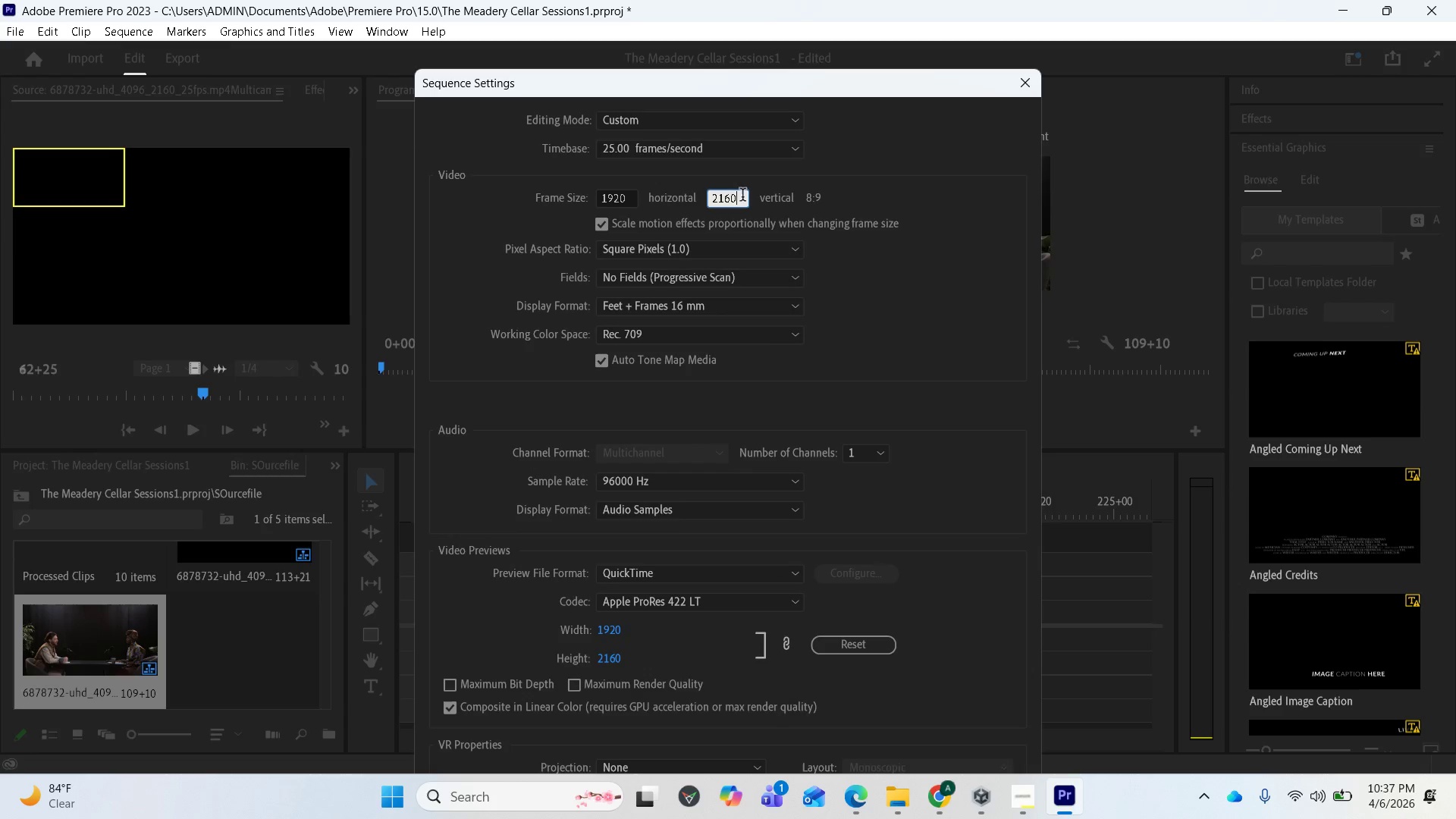 
hold_key(key=Backspace, duration=0.89)
 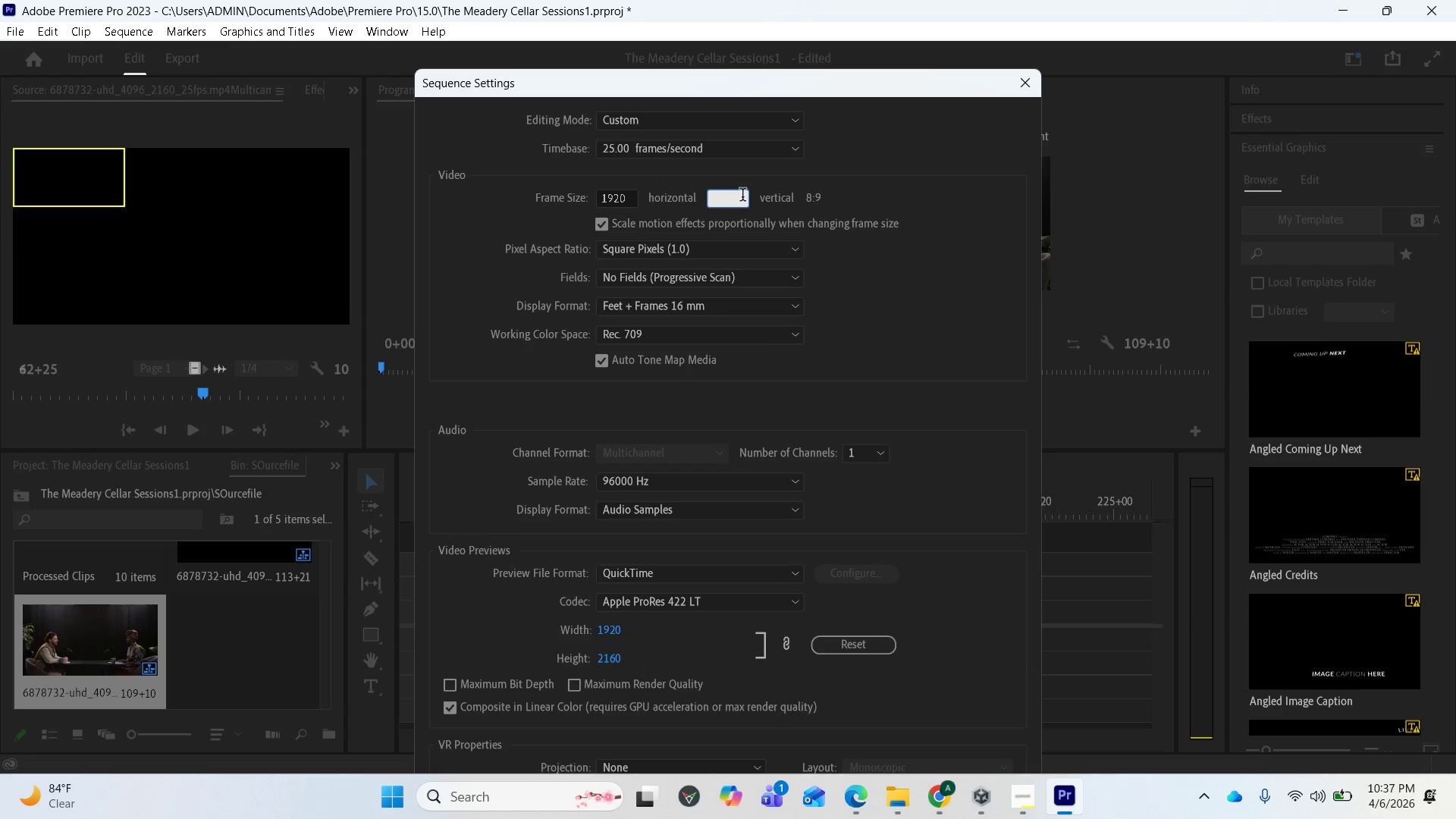 
type(1080)
 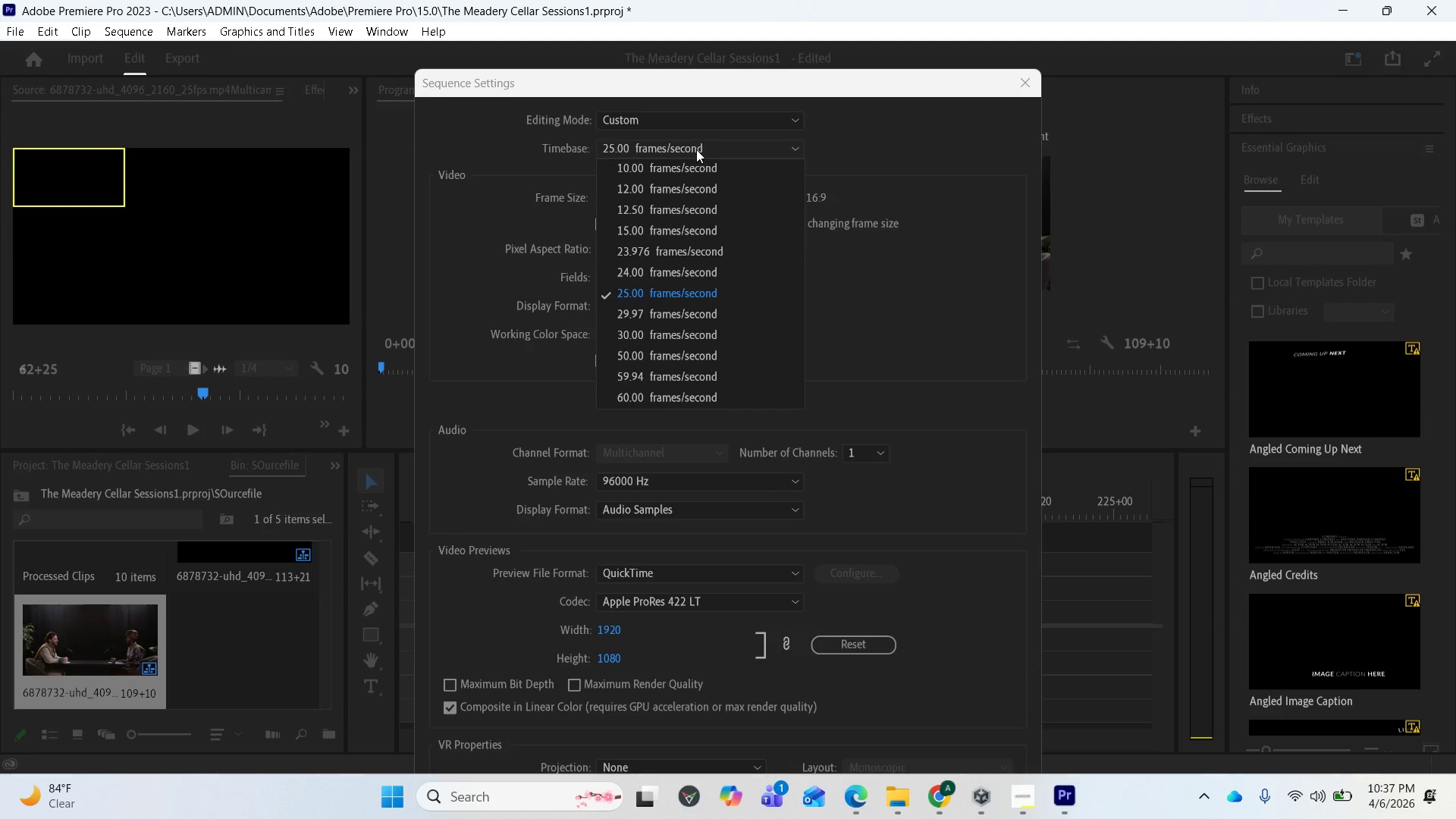 
left_click([677, 270])
 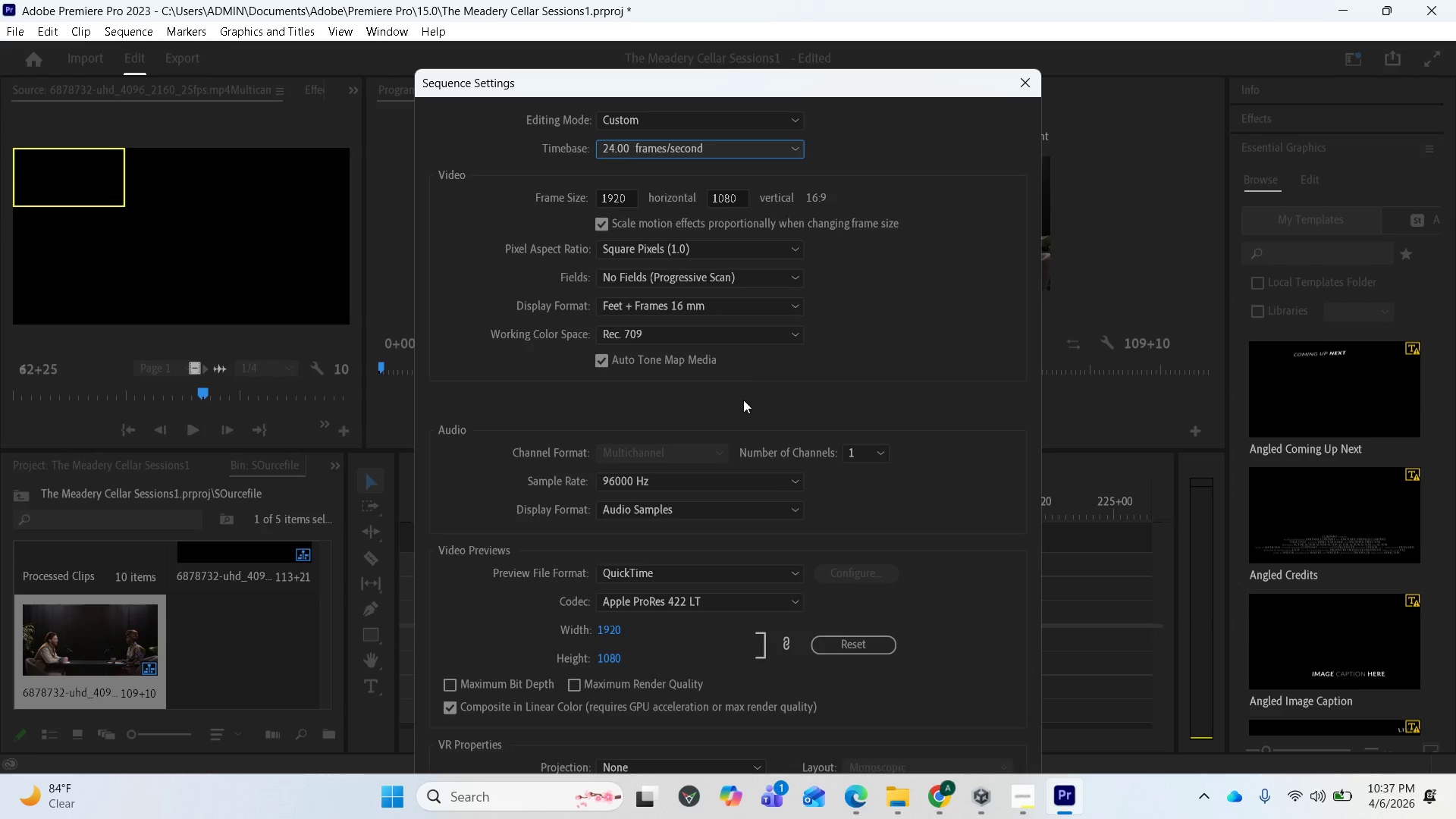 
scroll: coordinate [750, 436], scroll_direction: down, amount: 3.0
 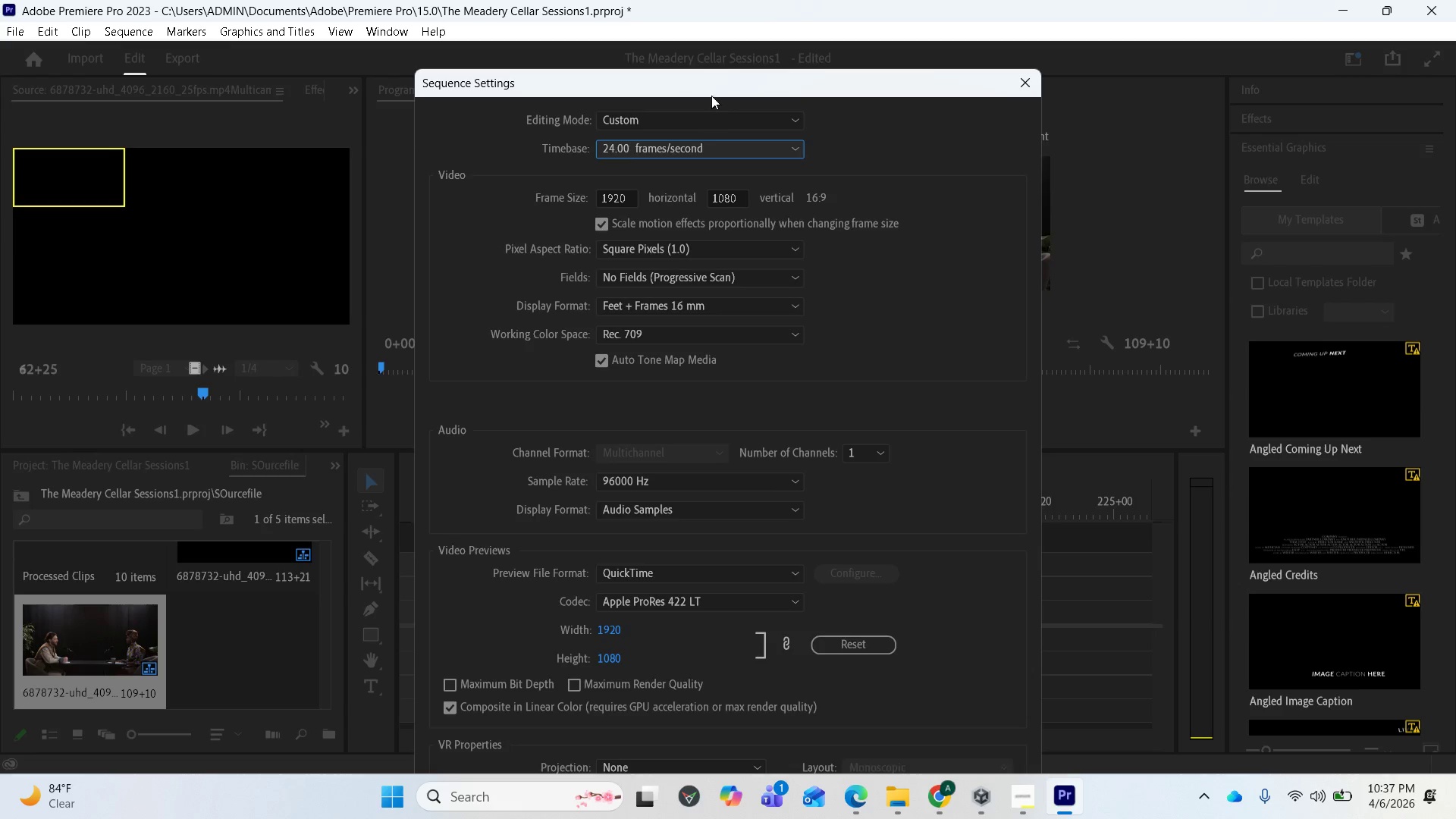 
left_click_drag(start_coordinate=[711, 85], to_coordinate=[705, 15])
 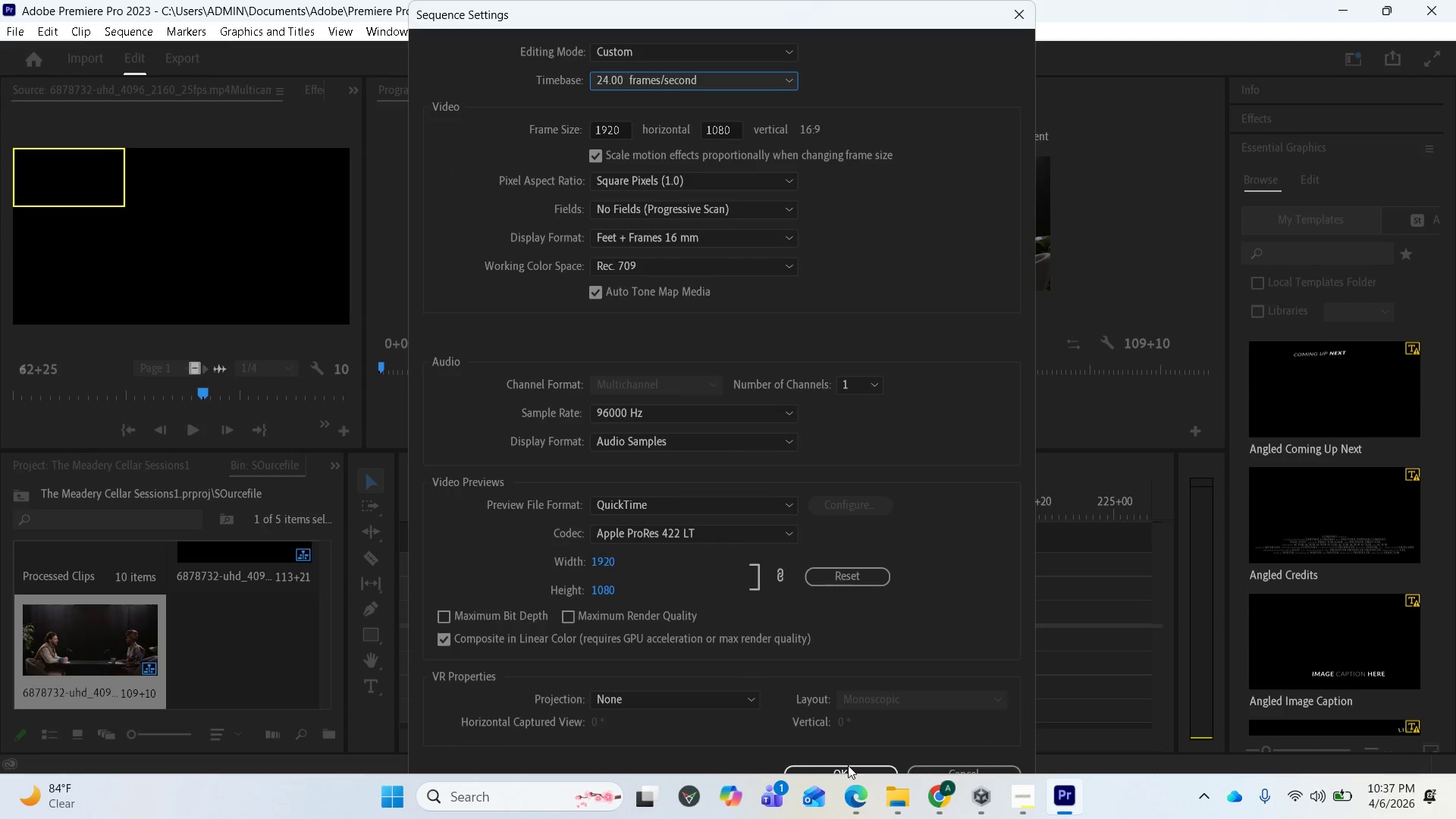 
left_click([852, 770])
 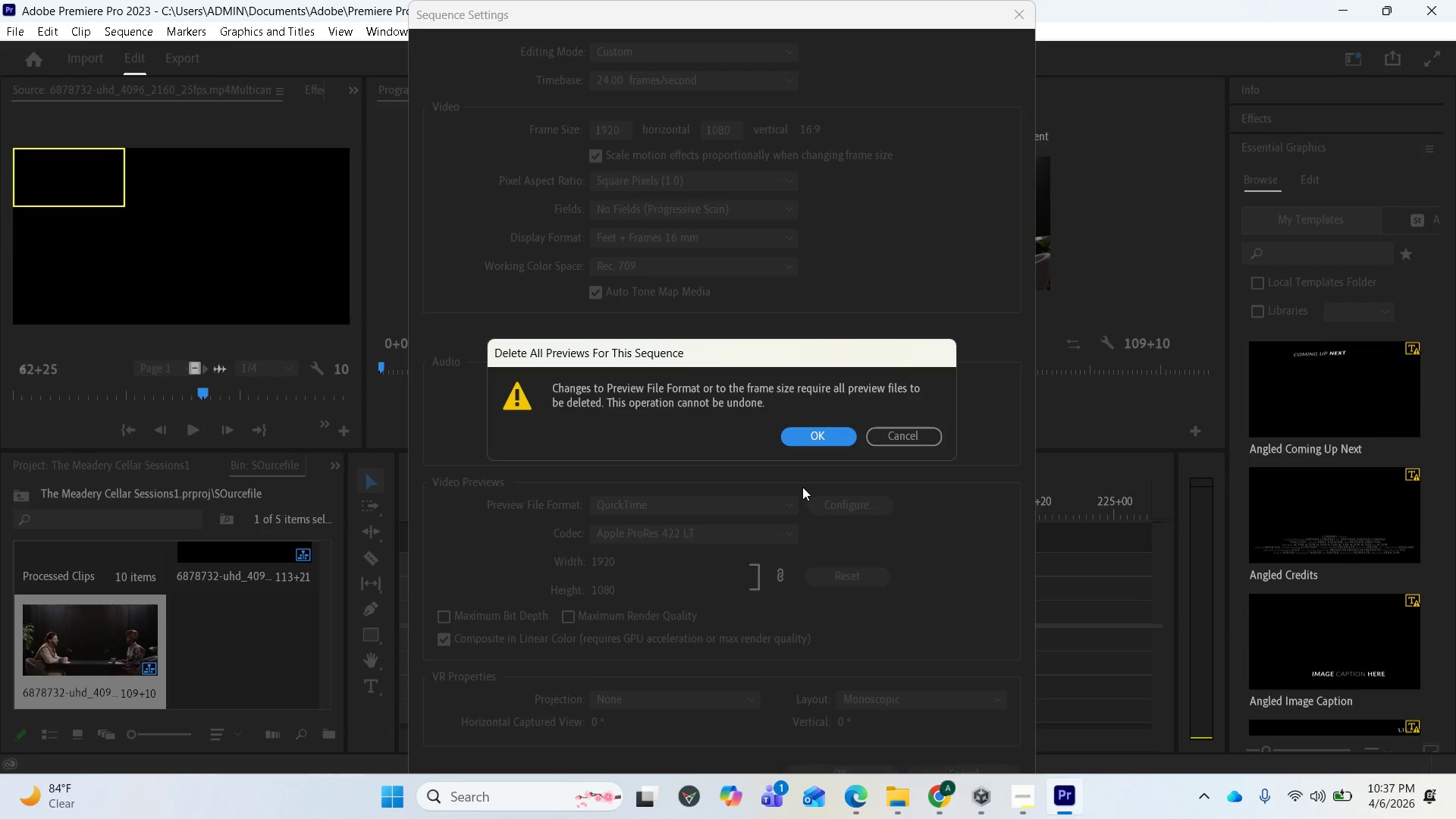 
left_click([820, 439])
 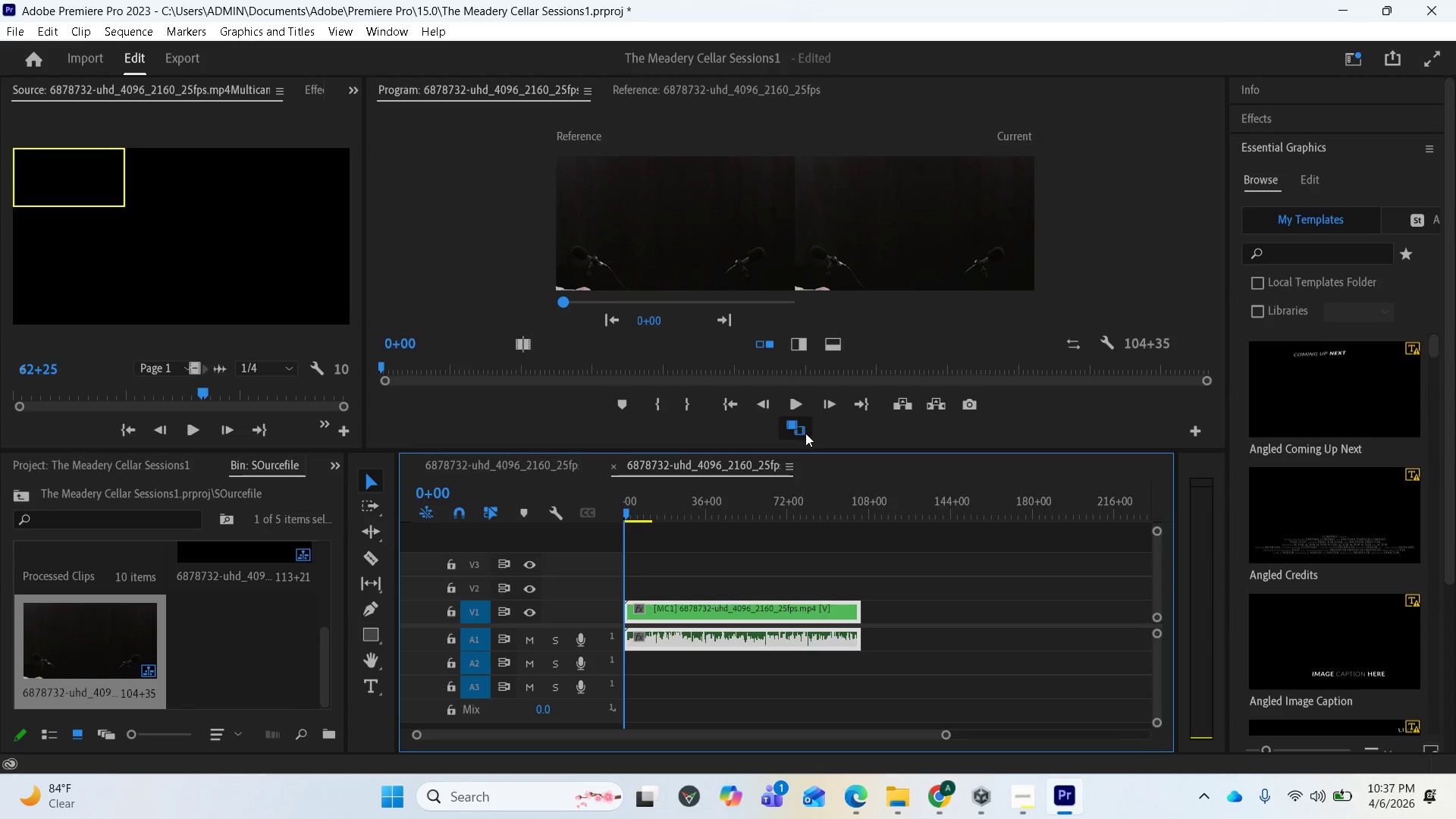 
left_click([802, 432])
 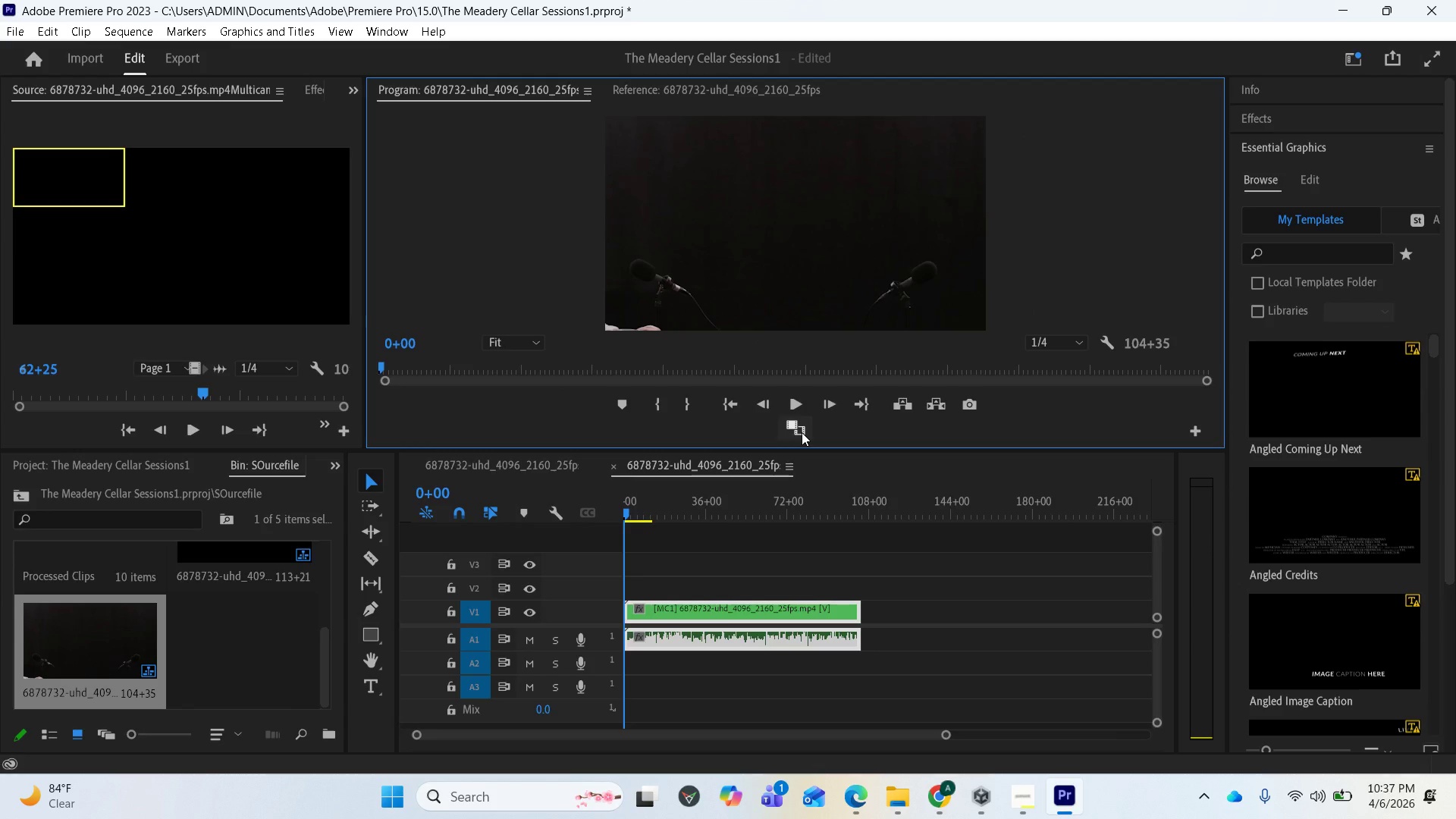 
left_click([802, 432])
 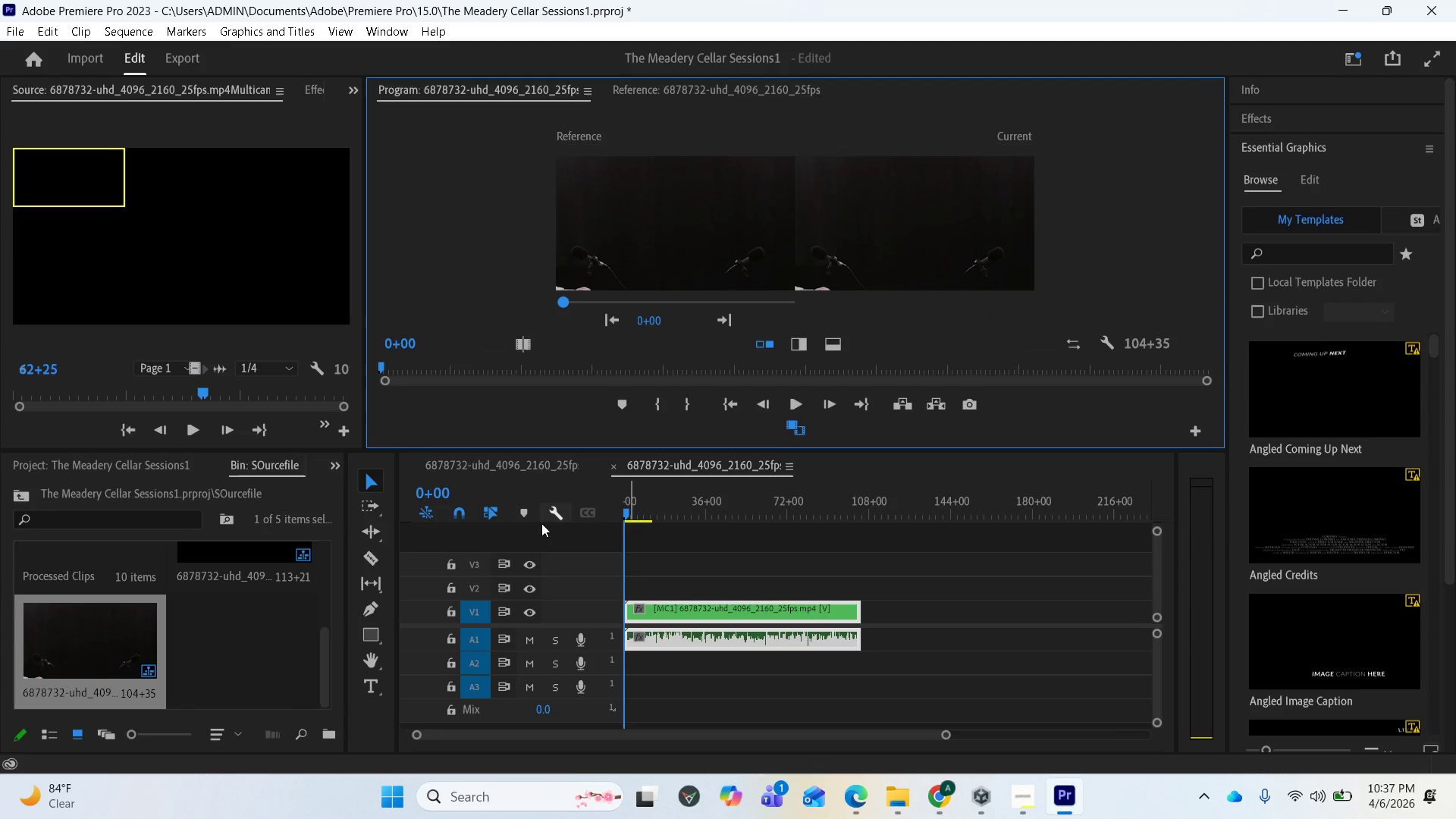 
scroll: coordinate [280, 596], scroll_direction: up, amount: 3.0
 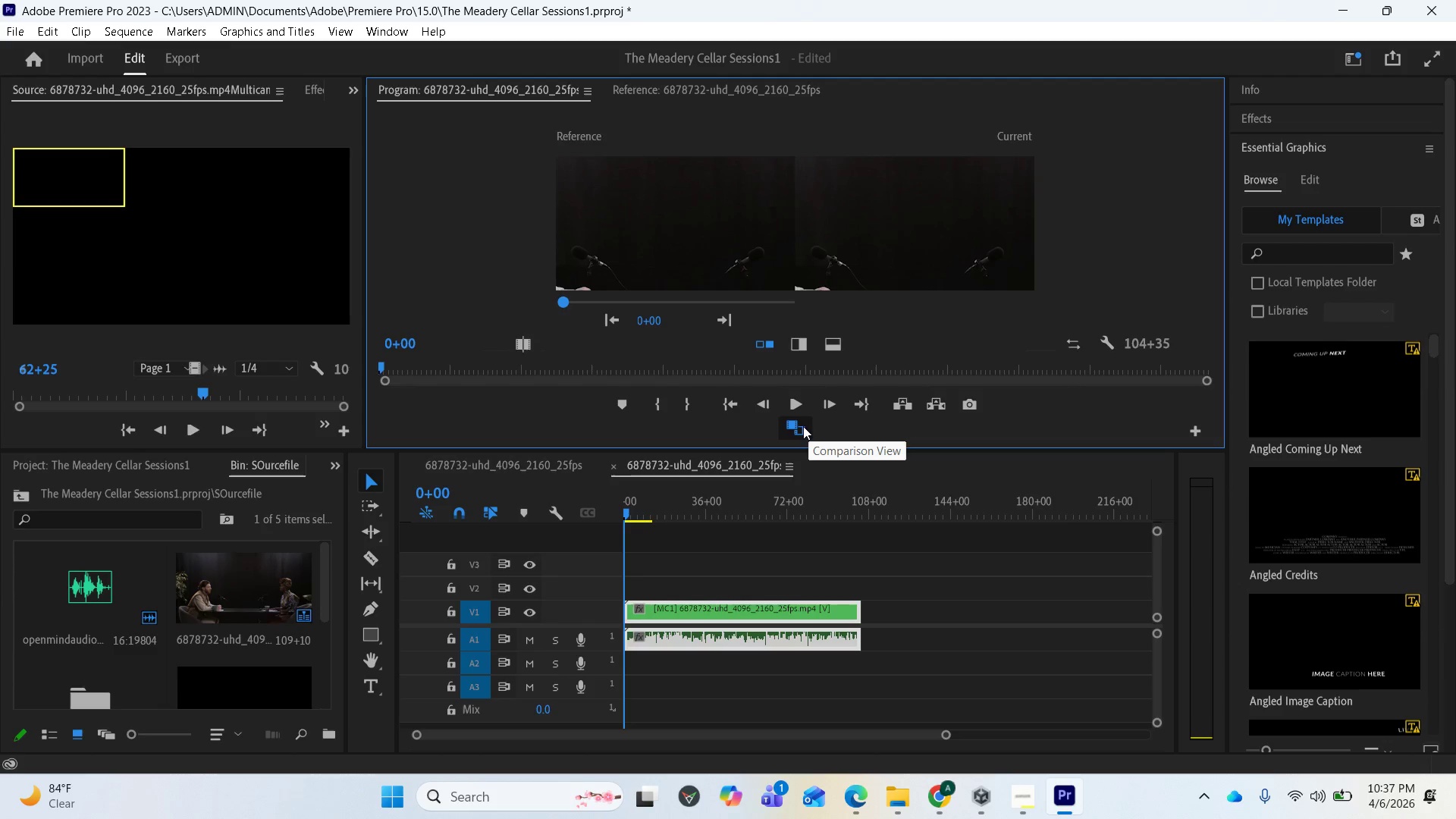 
wait(10.59)
 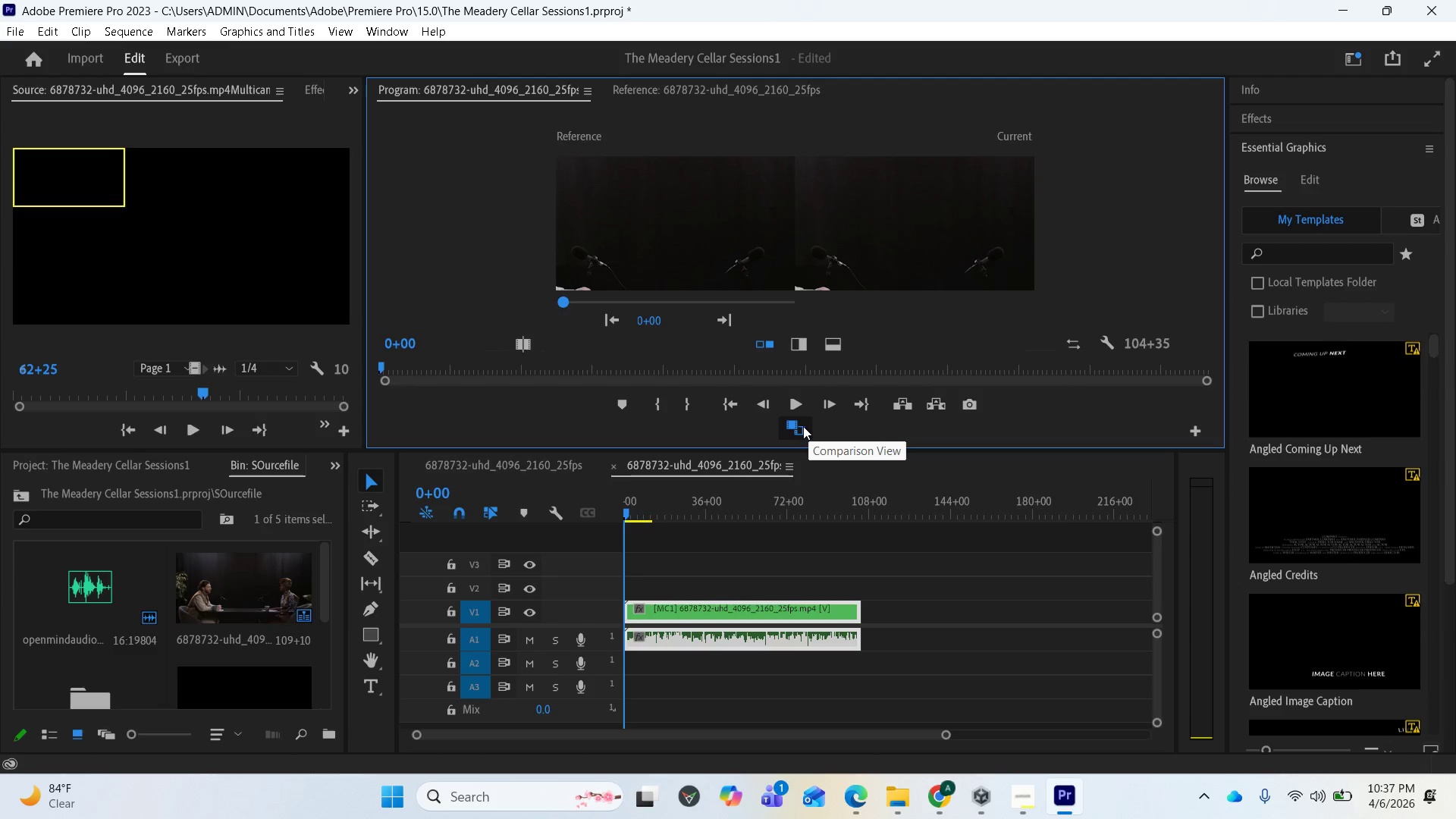 
key(Control+Z)
 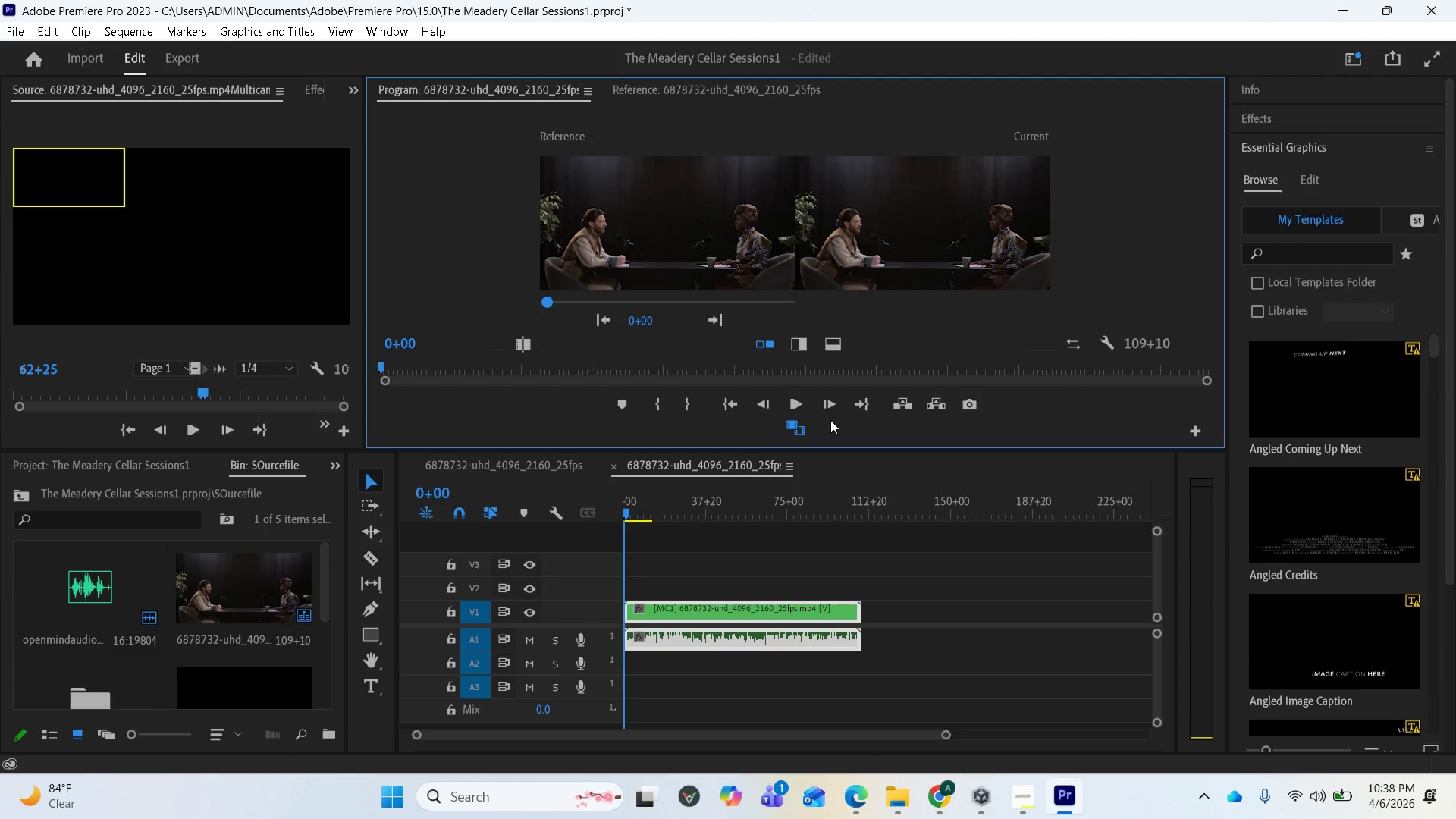 
key(Control+Z)
 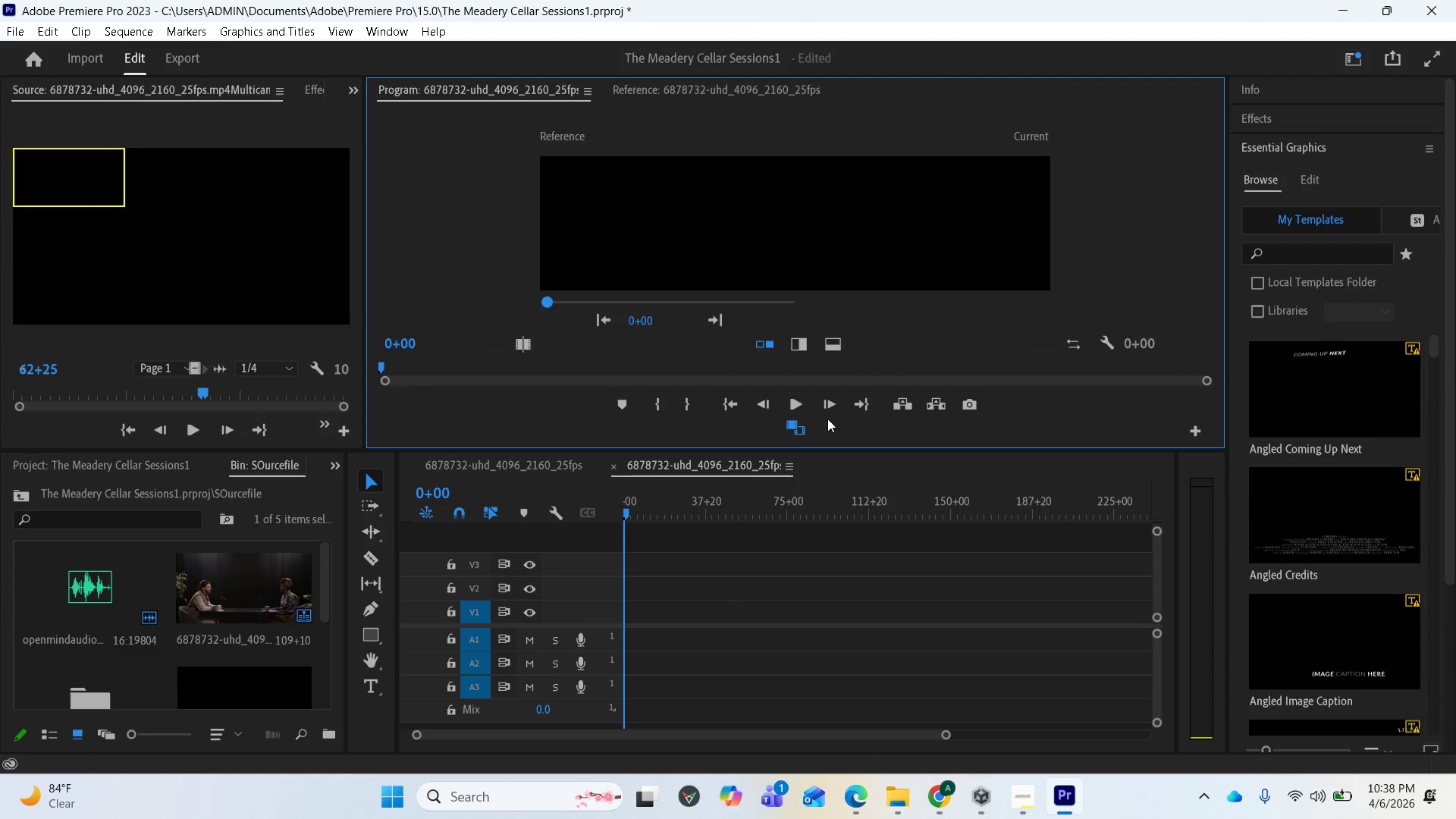 
key(Control+Z)
 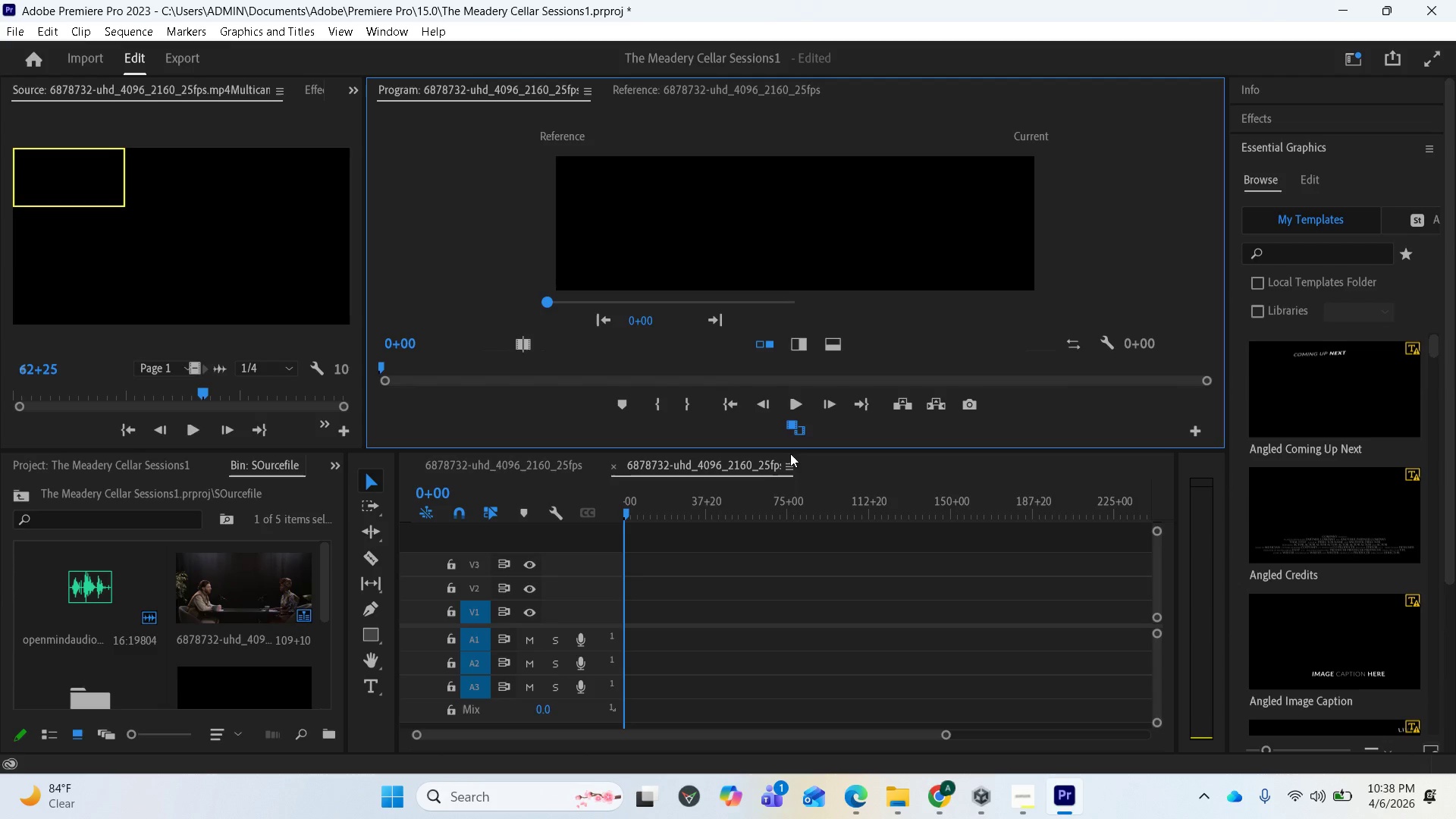 
key(Control+Z)
 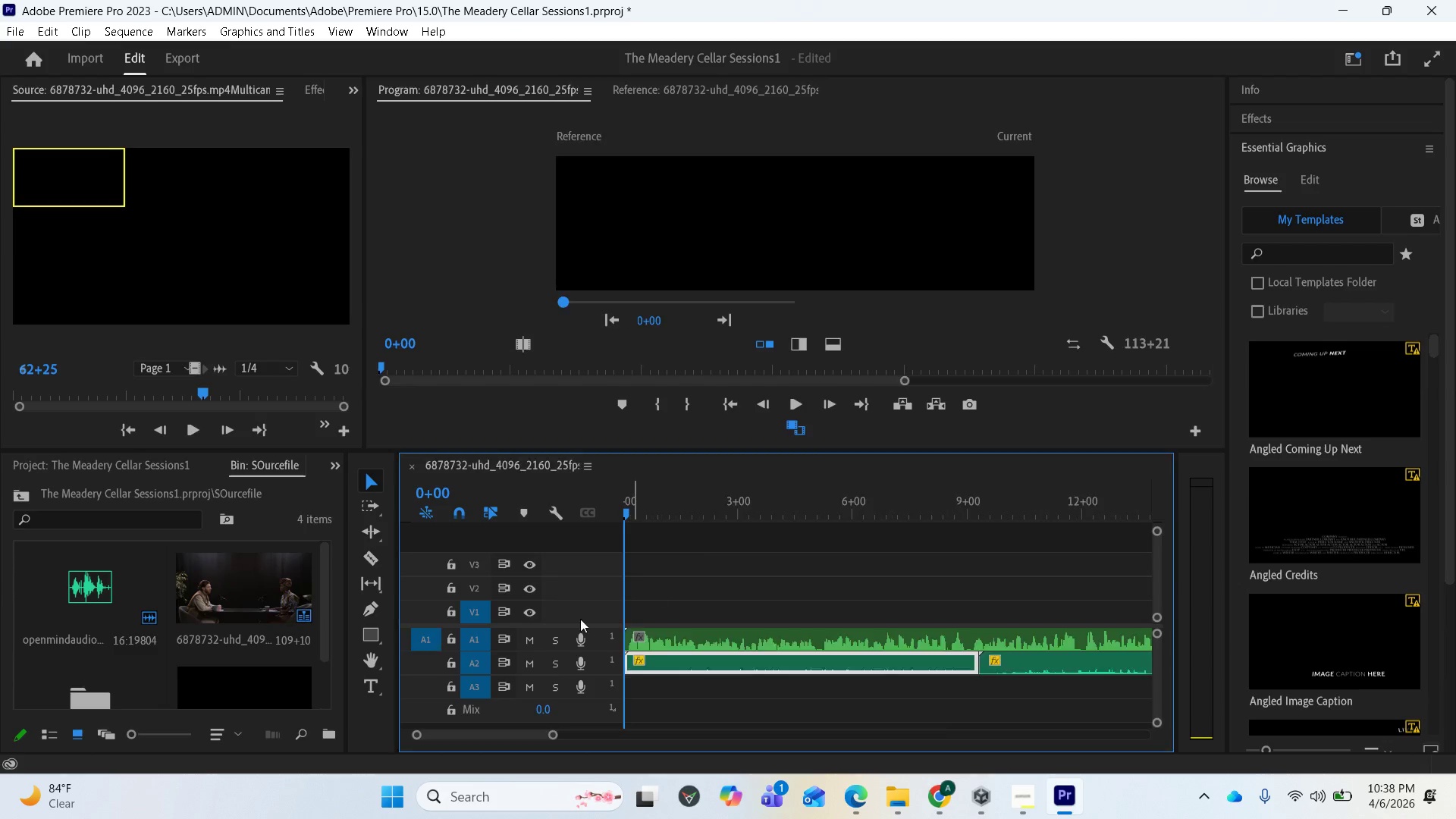 
key(Control+Z)
 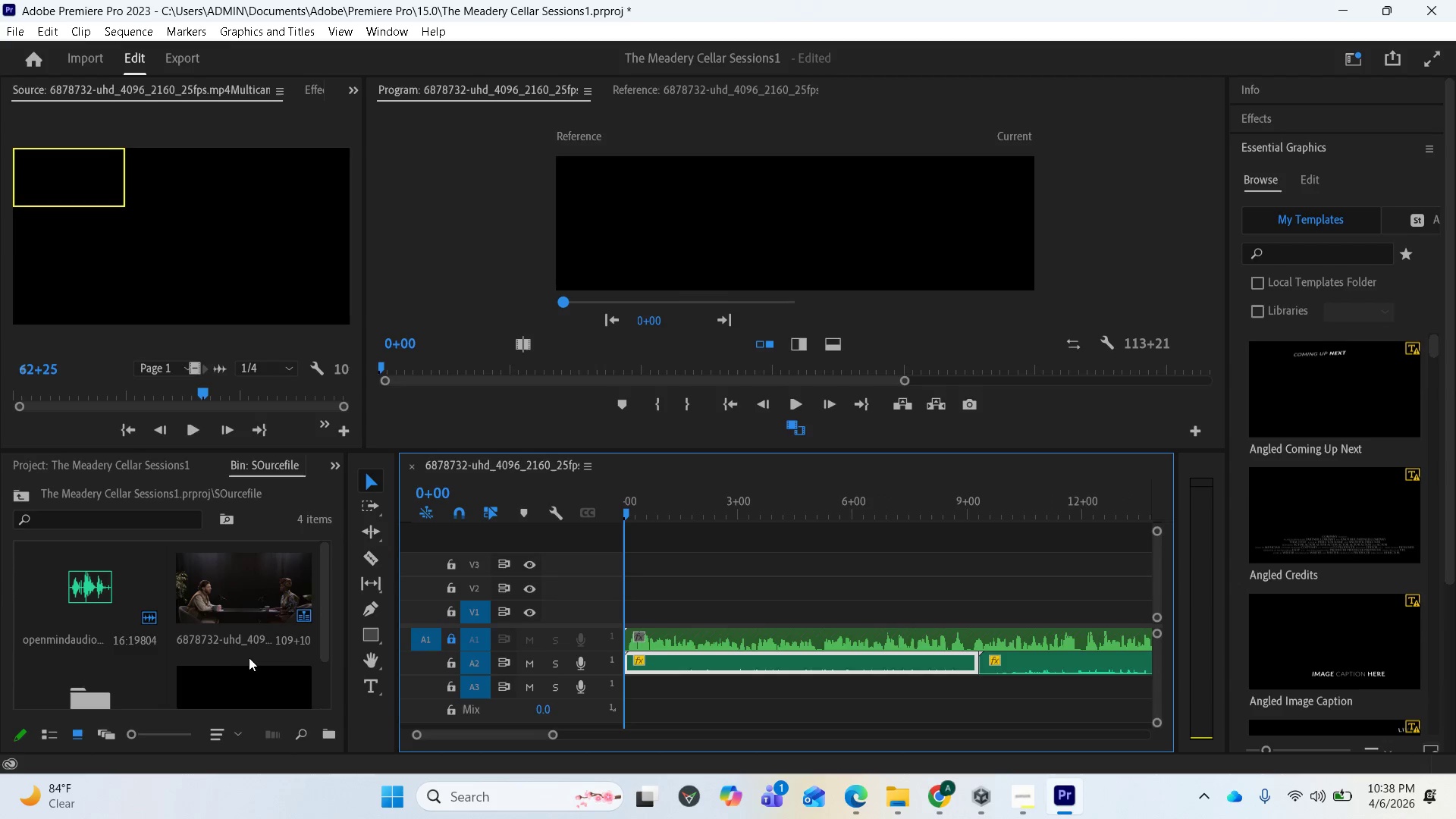 
key(Control+Z)
 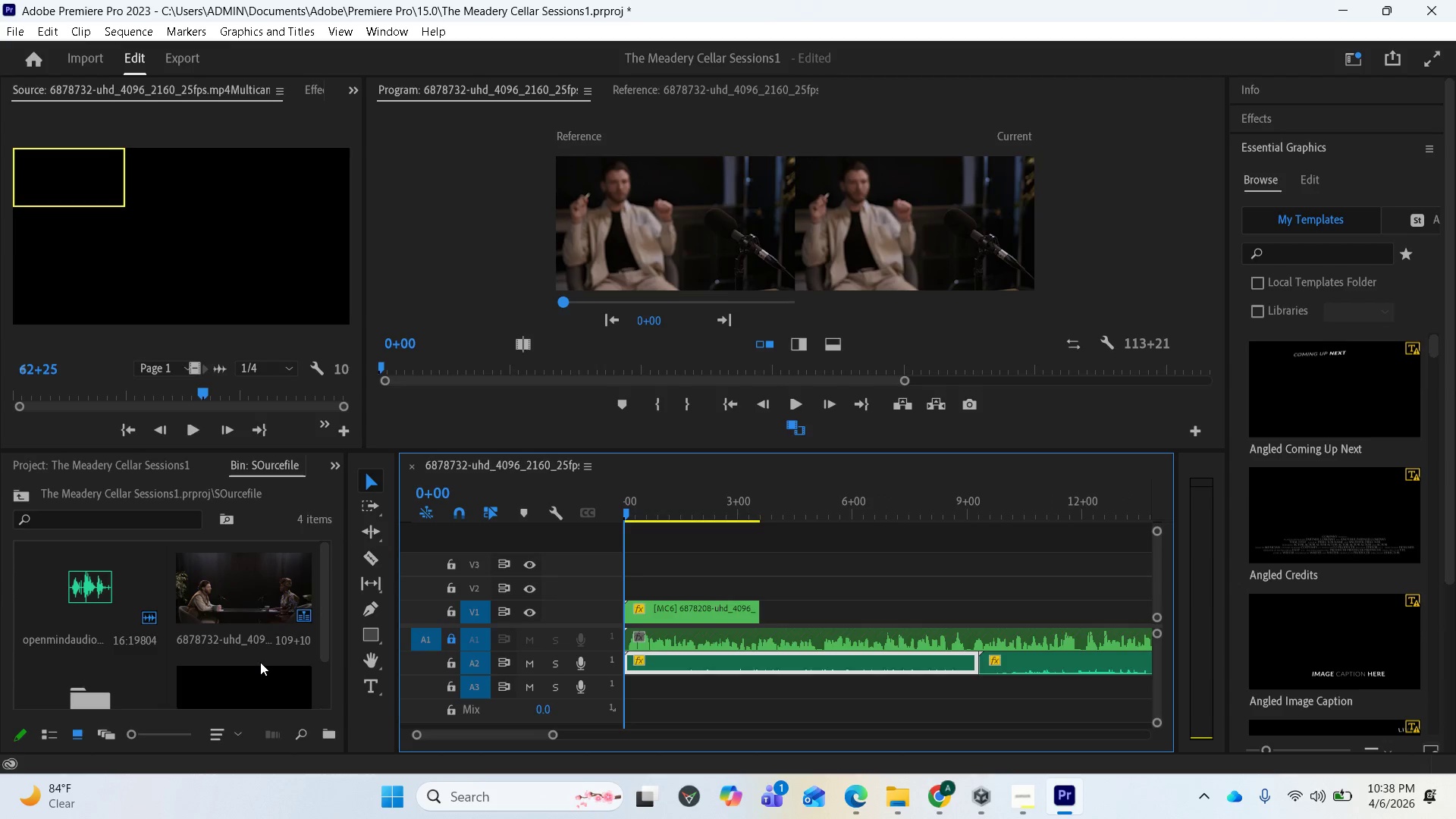 
key(Control+Z)
 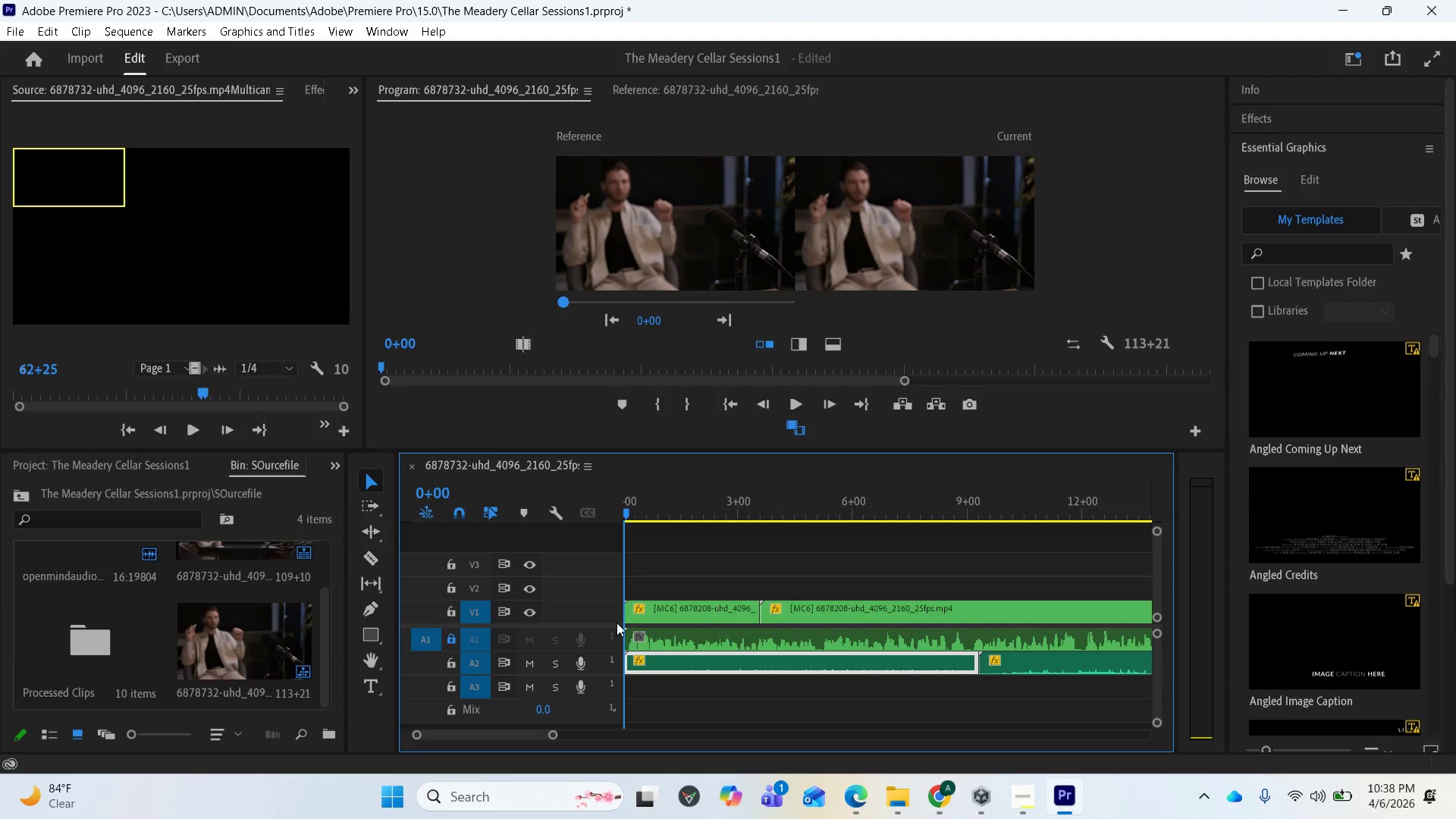 
scroll: coordinate [262, 661], scroll_direction: down, amount: 2.0
 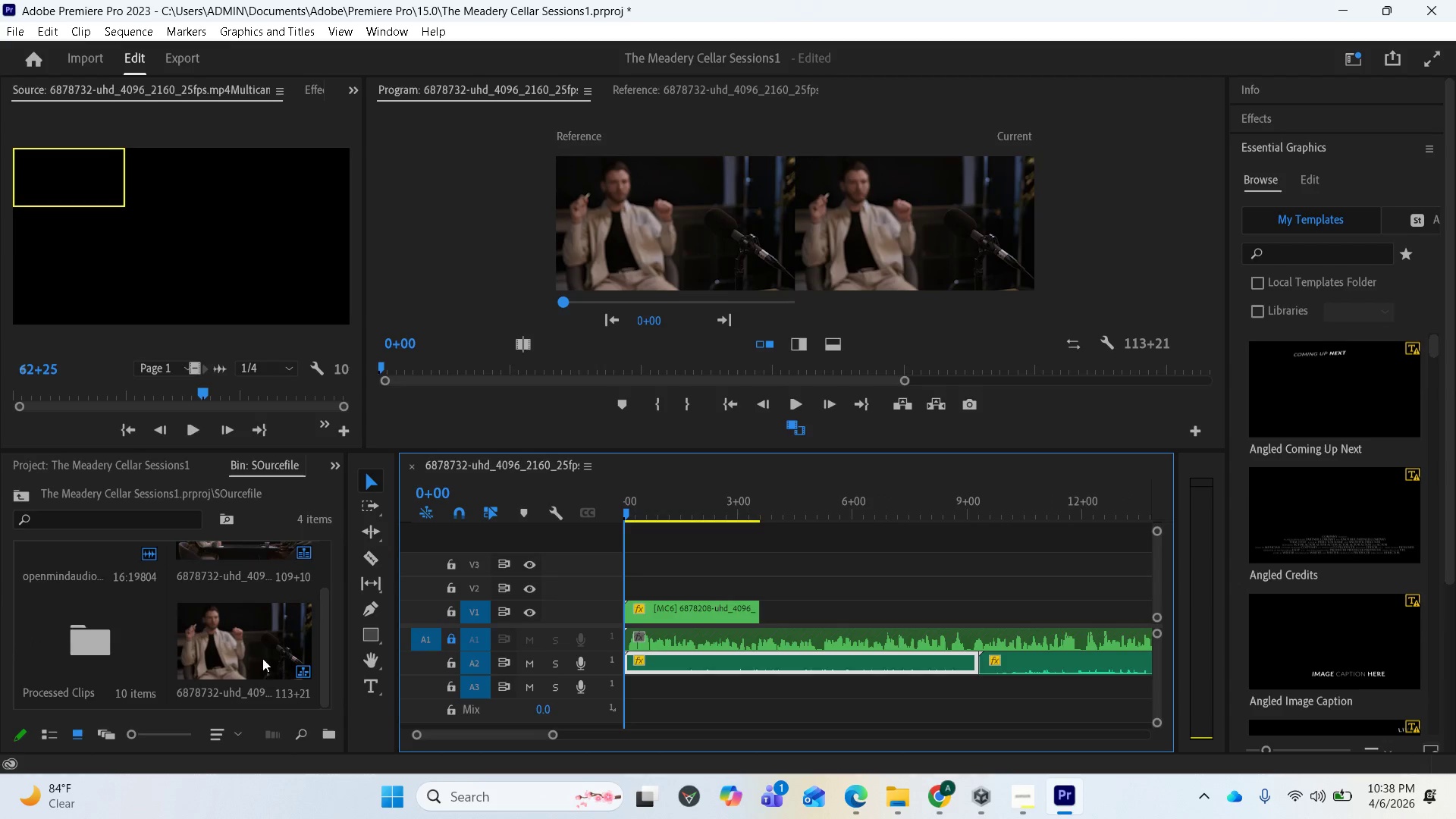 
scroll: coordinate [733, 621], scroll_direction: up, amount: 2.0
 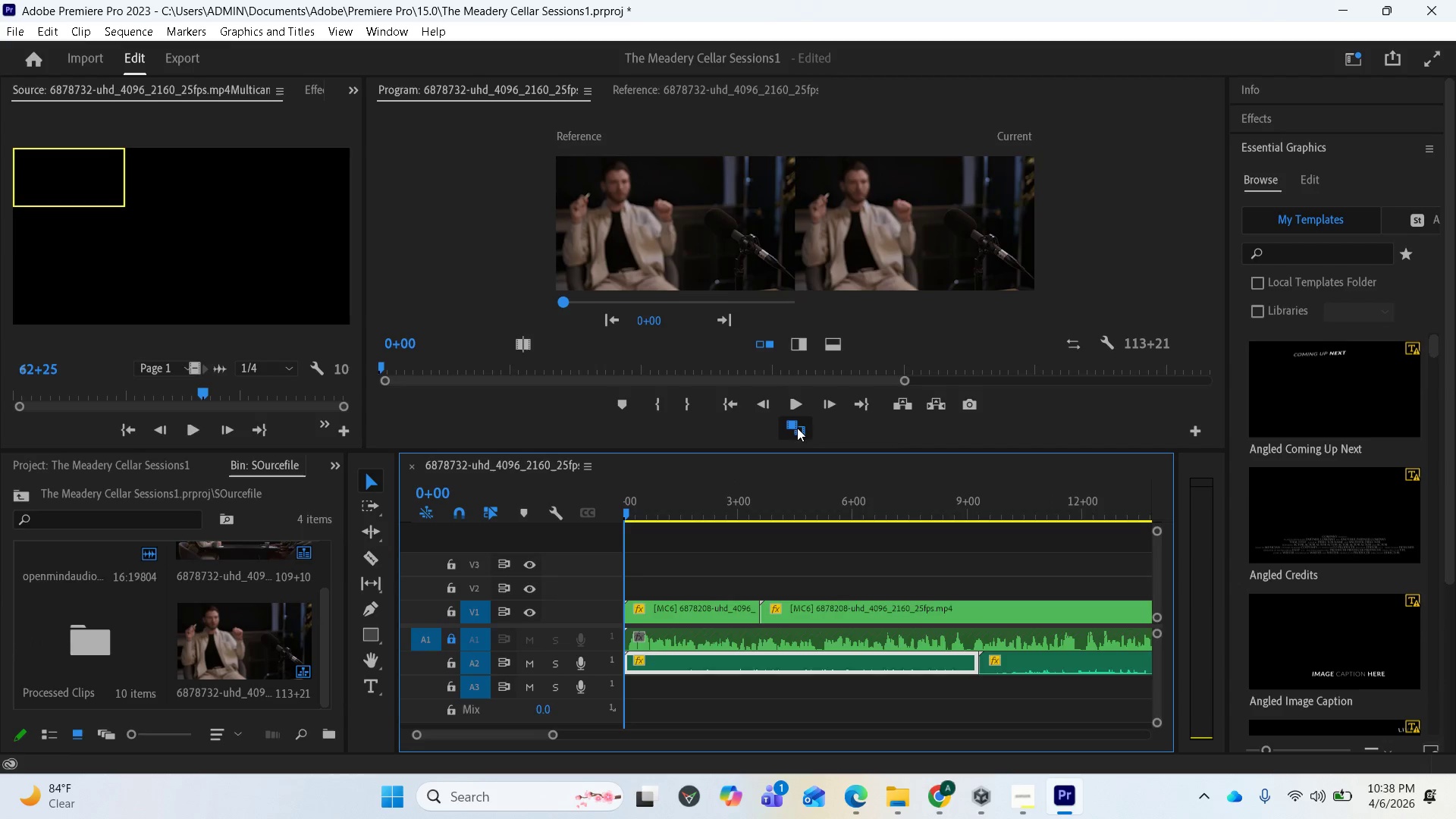 
key(Control+Z)
 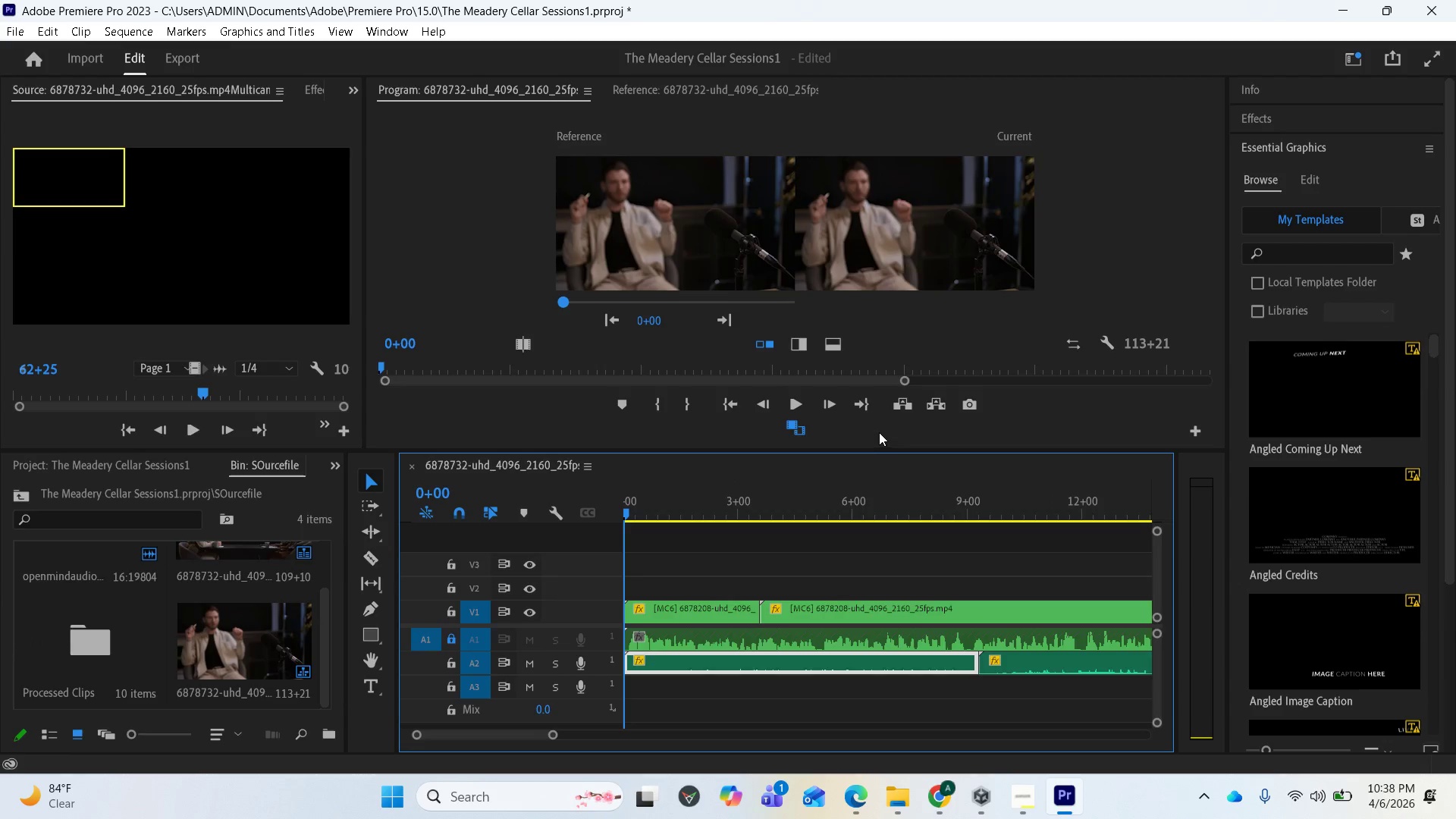 
key(Control+Z)
 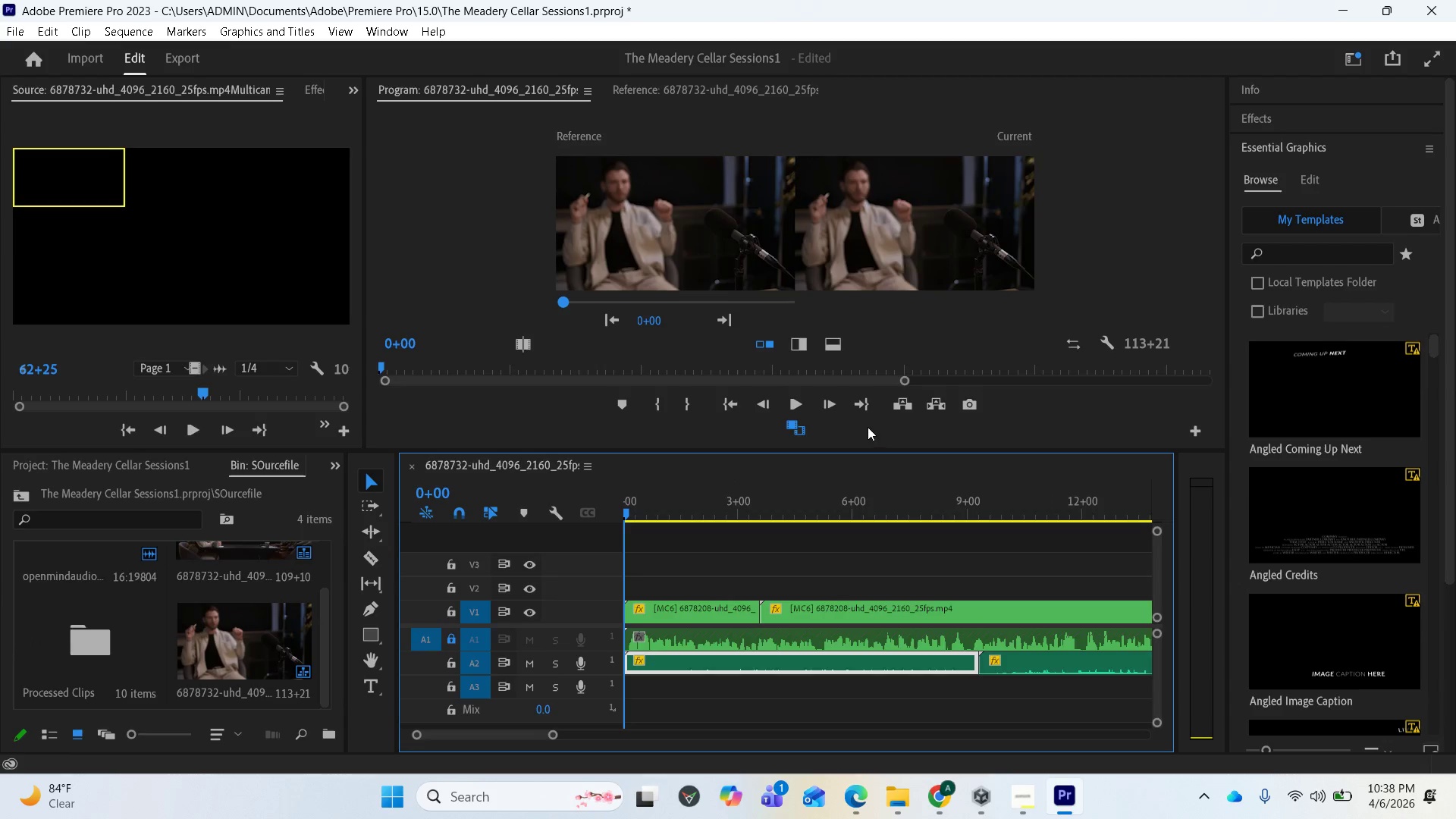 
key(Control+Z)
 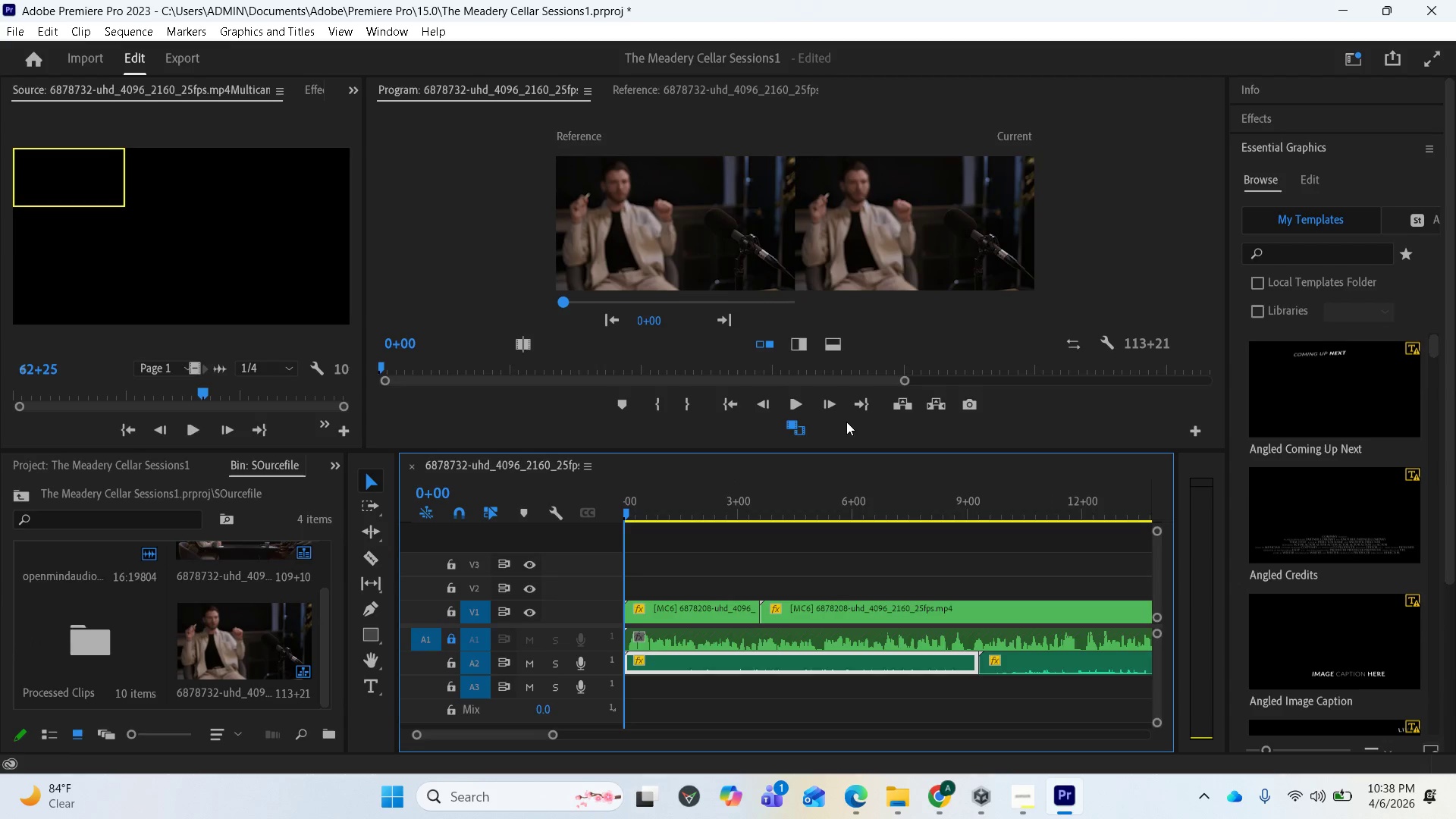 
key(Control+Z)
 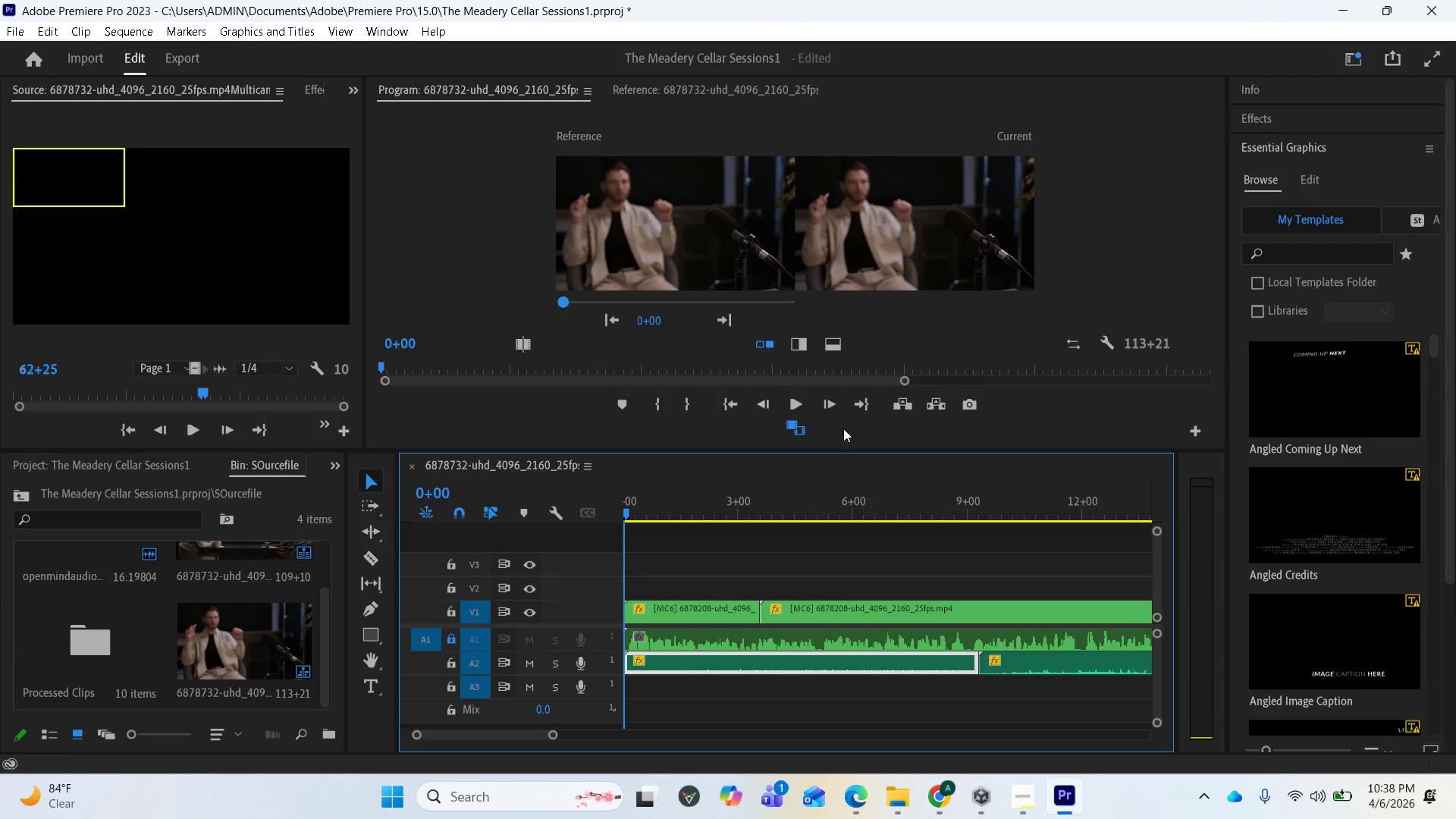 
key(Control+Z)
 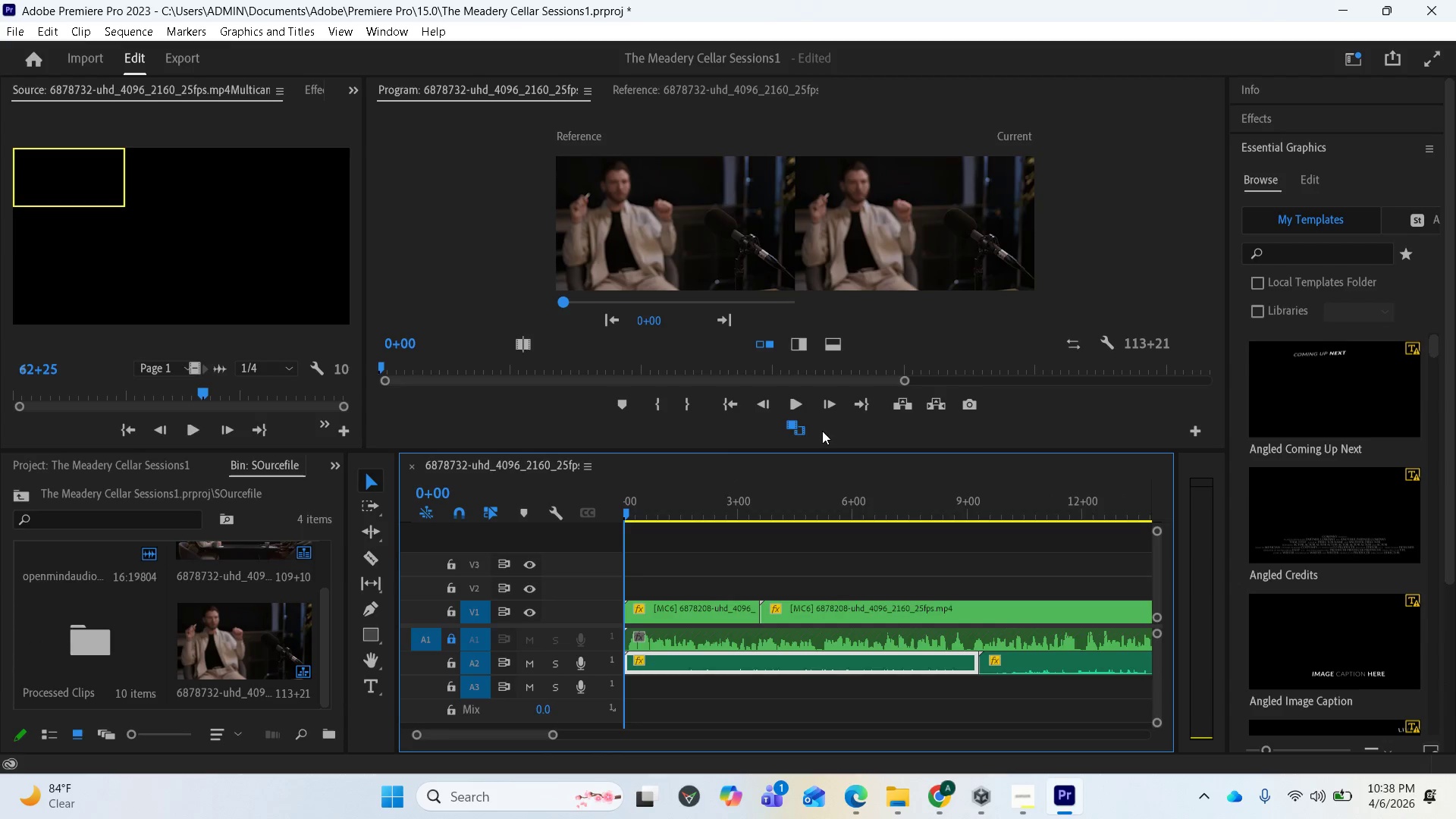 
key(Control+Z)
 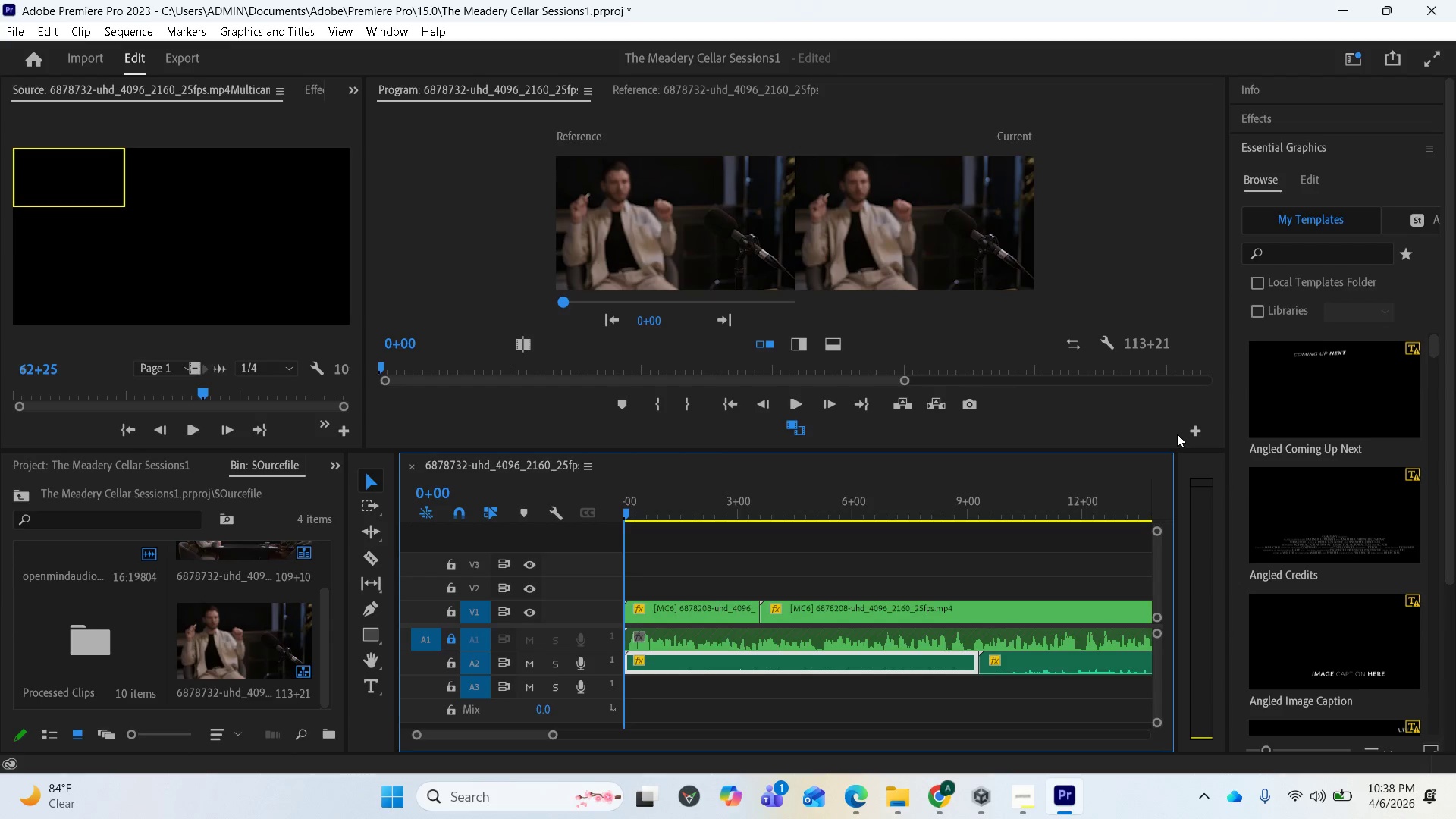 
mouse_move([797, 425])
 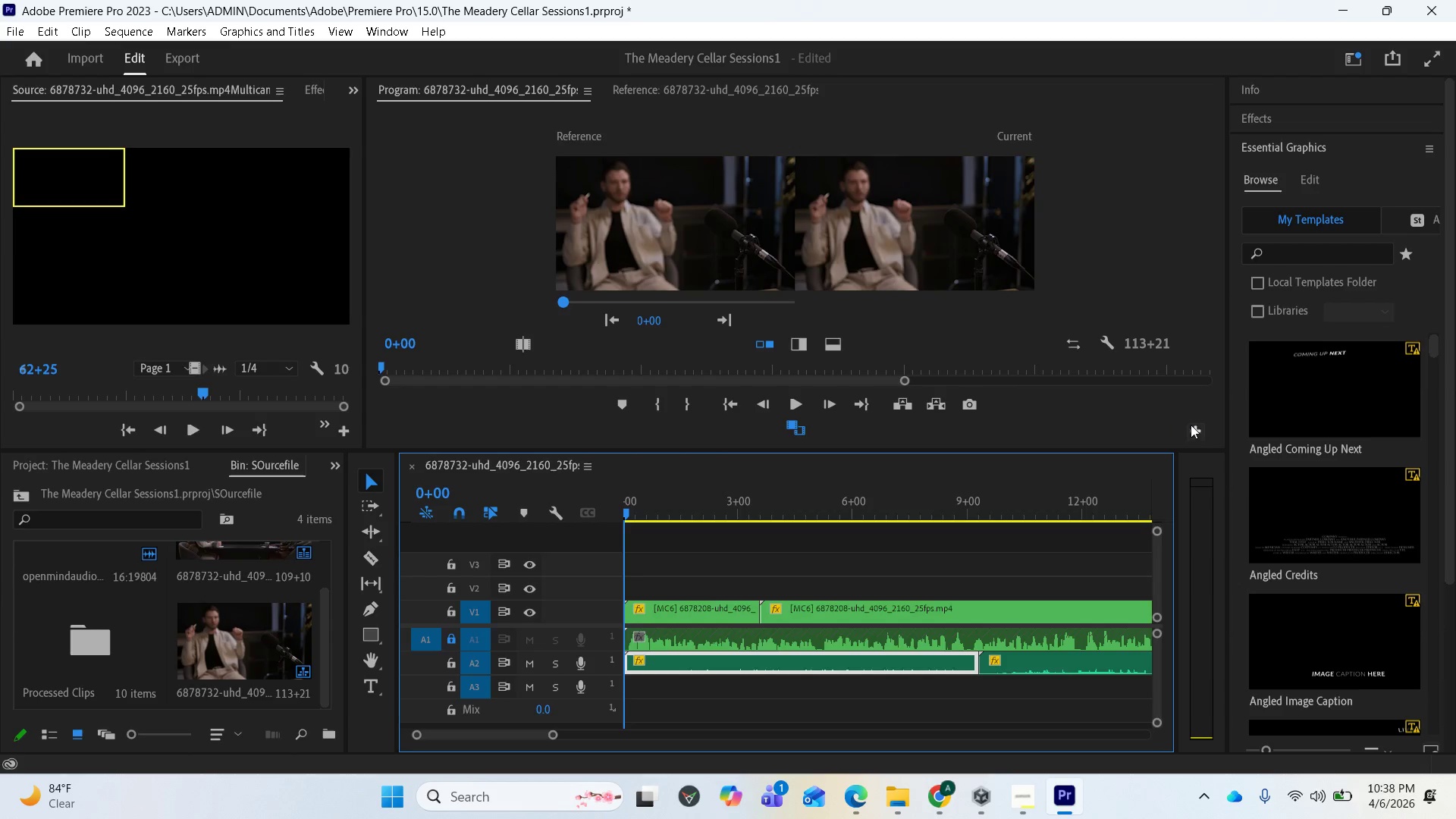 
left_click([1199, 426])
 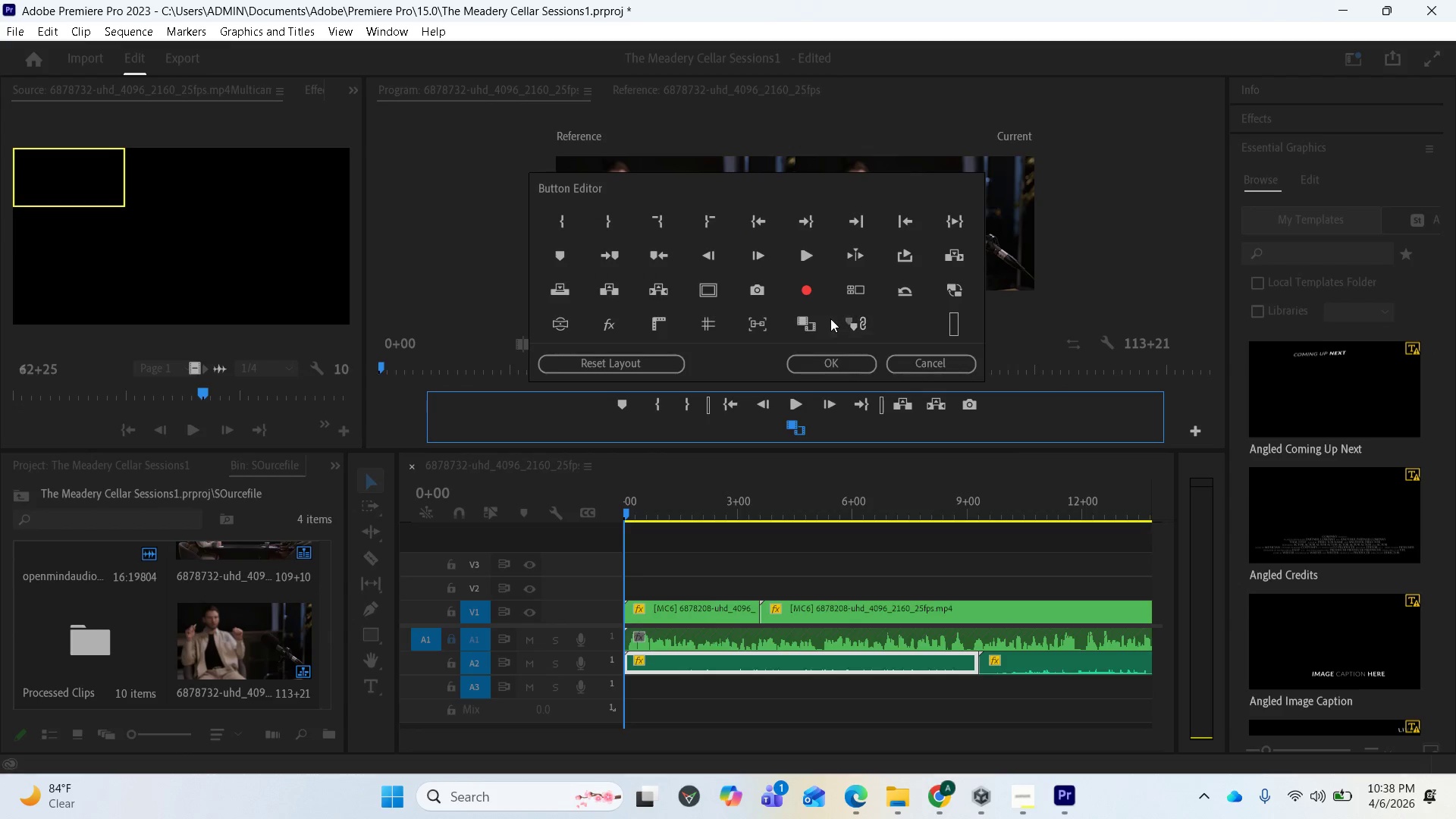 
scroll: coordinate [817, 320], scroll_direction: down, amount: 1.0
 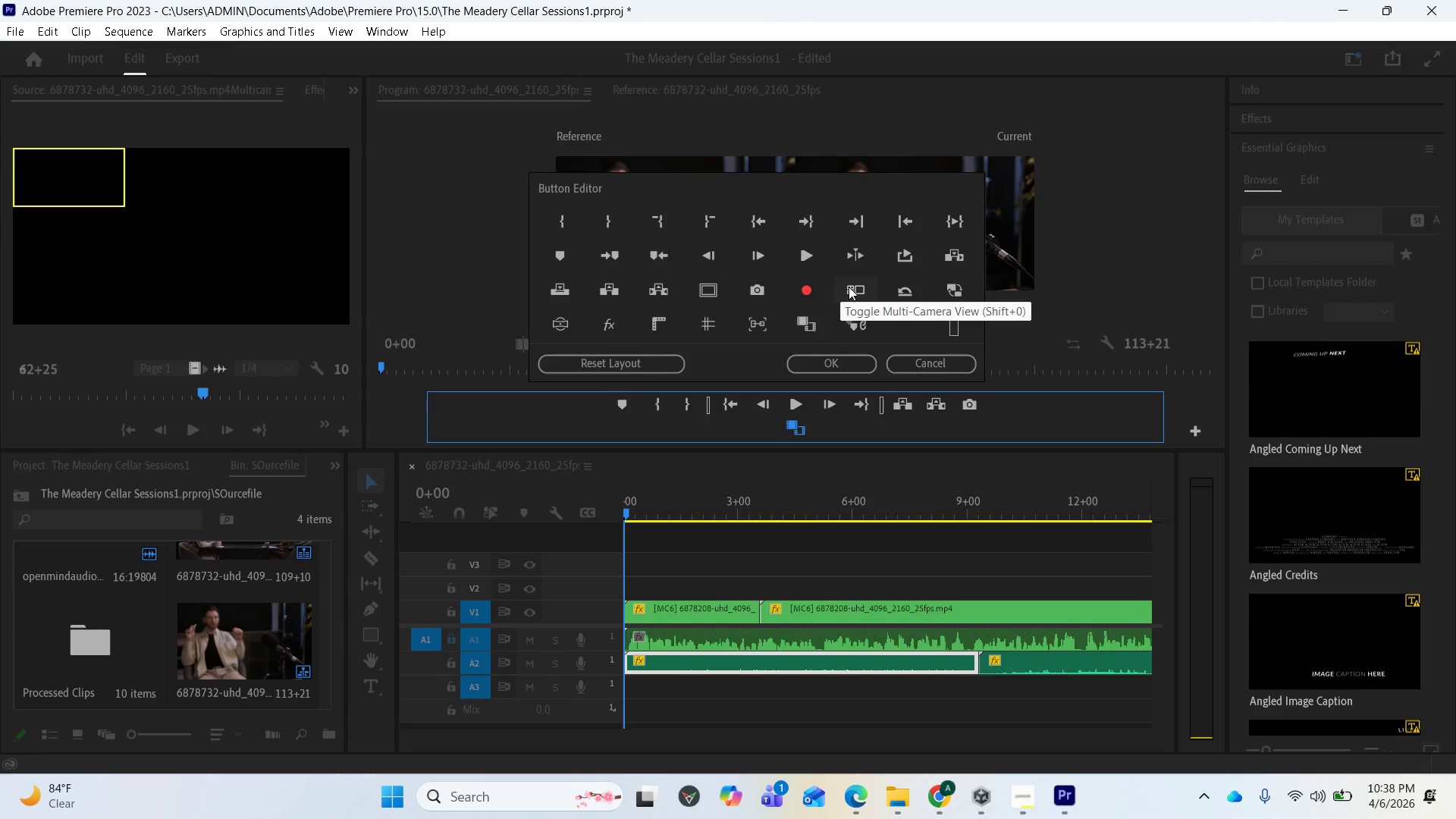 
wait(6.34)
 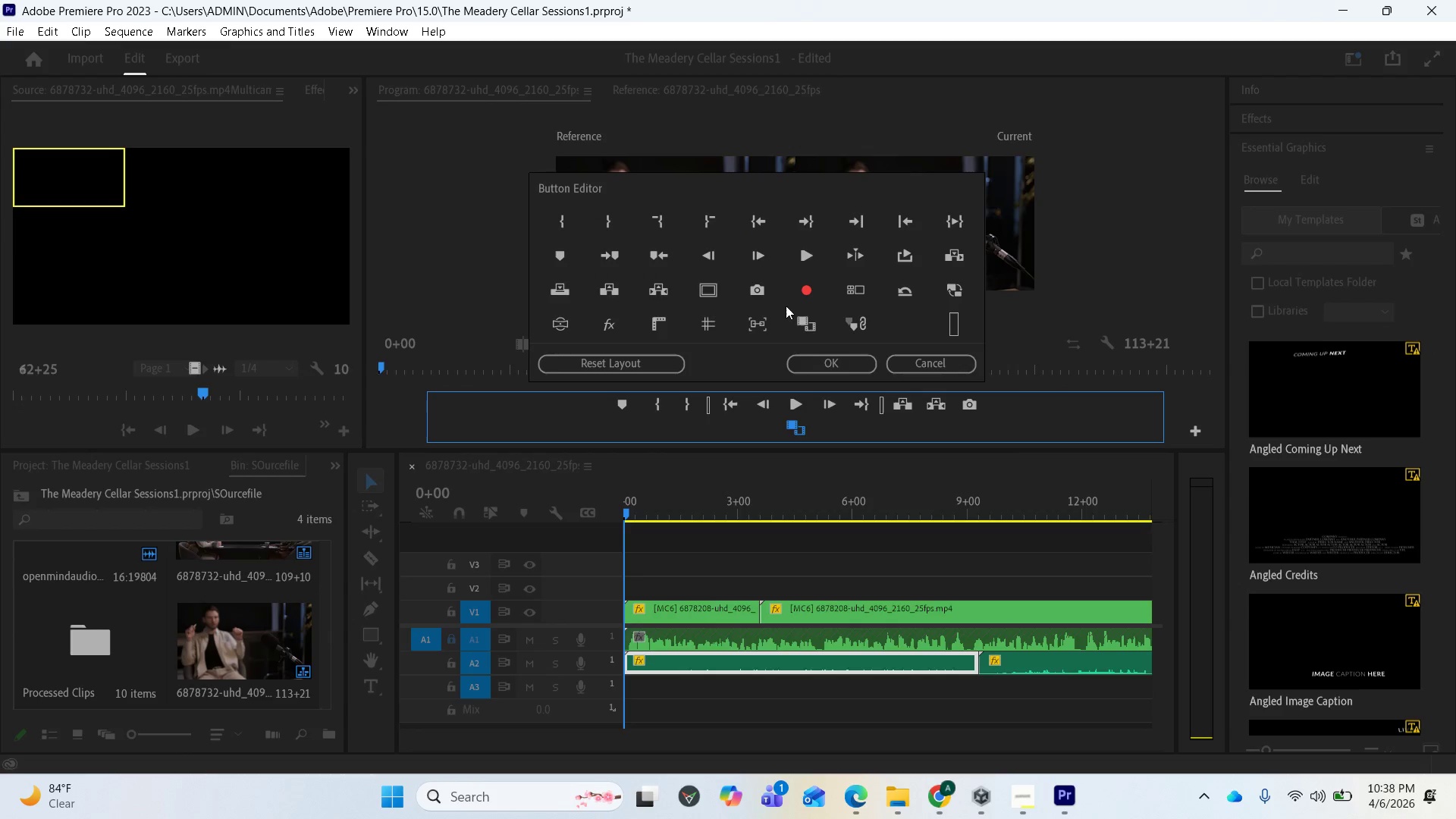 
left_click([808, 576])
 